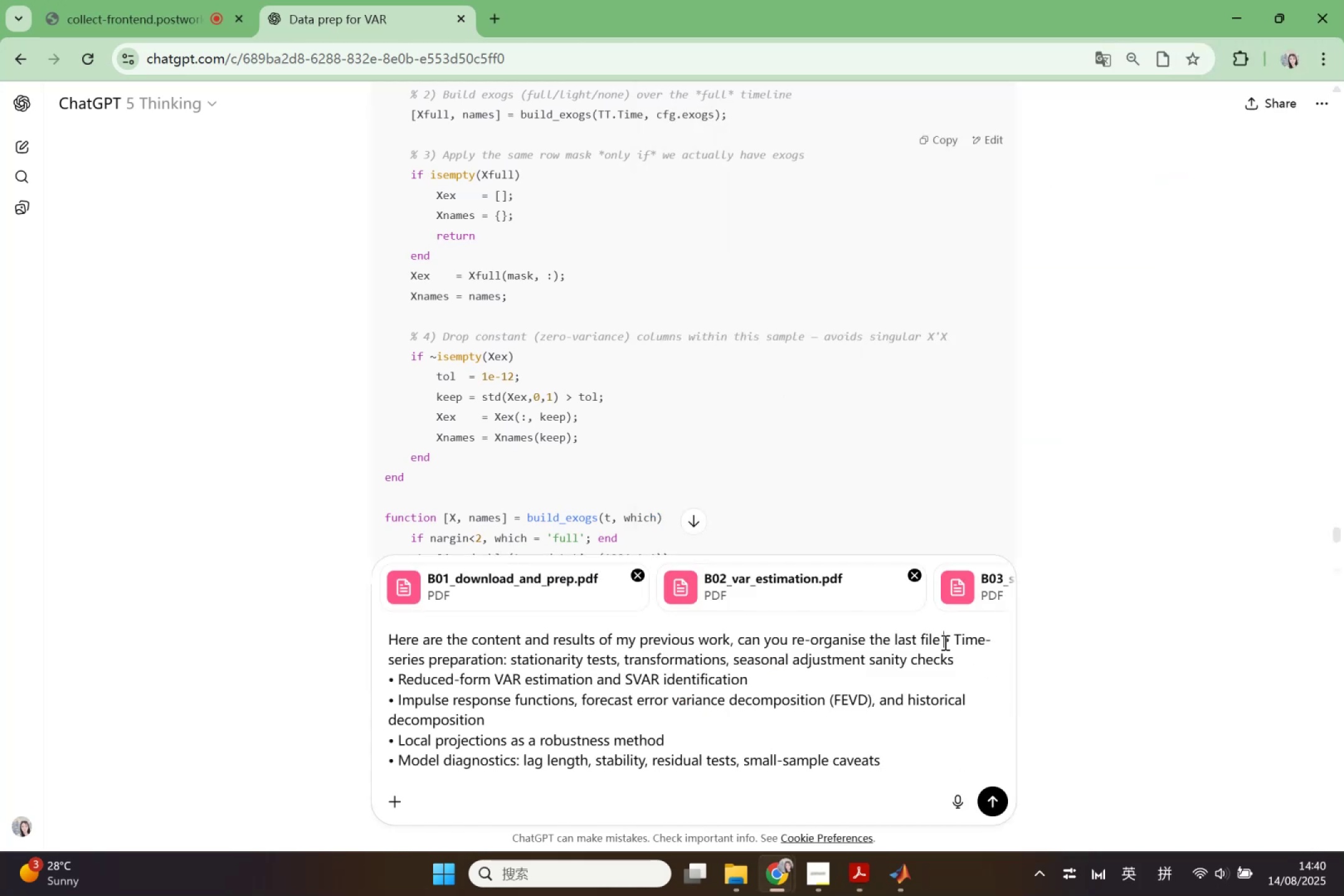 
key(Shift+Enter)
 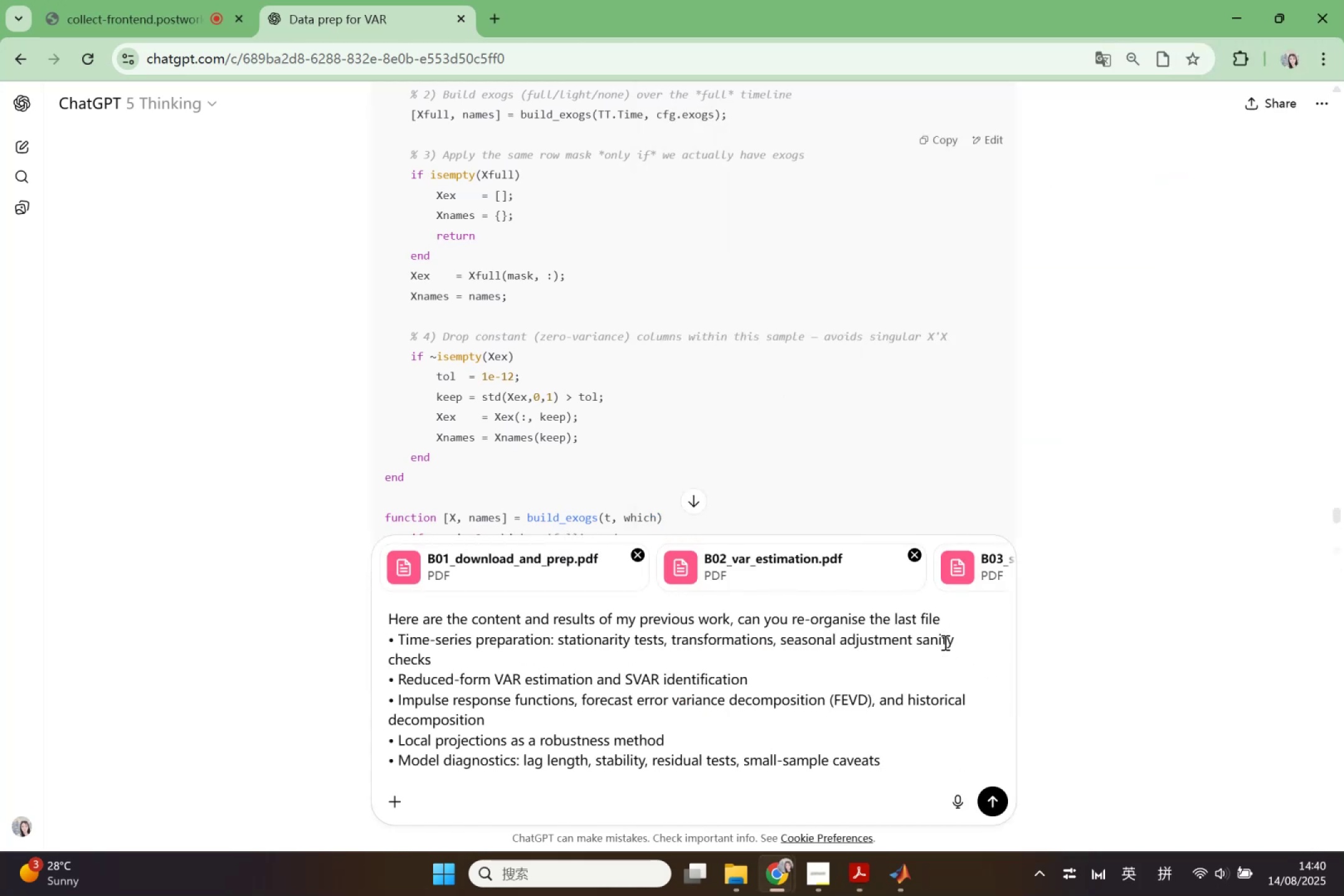 
key(Shift+Enter)
 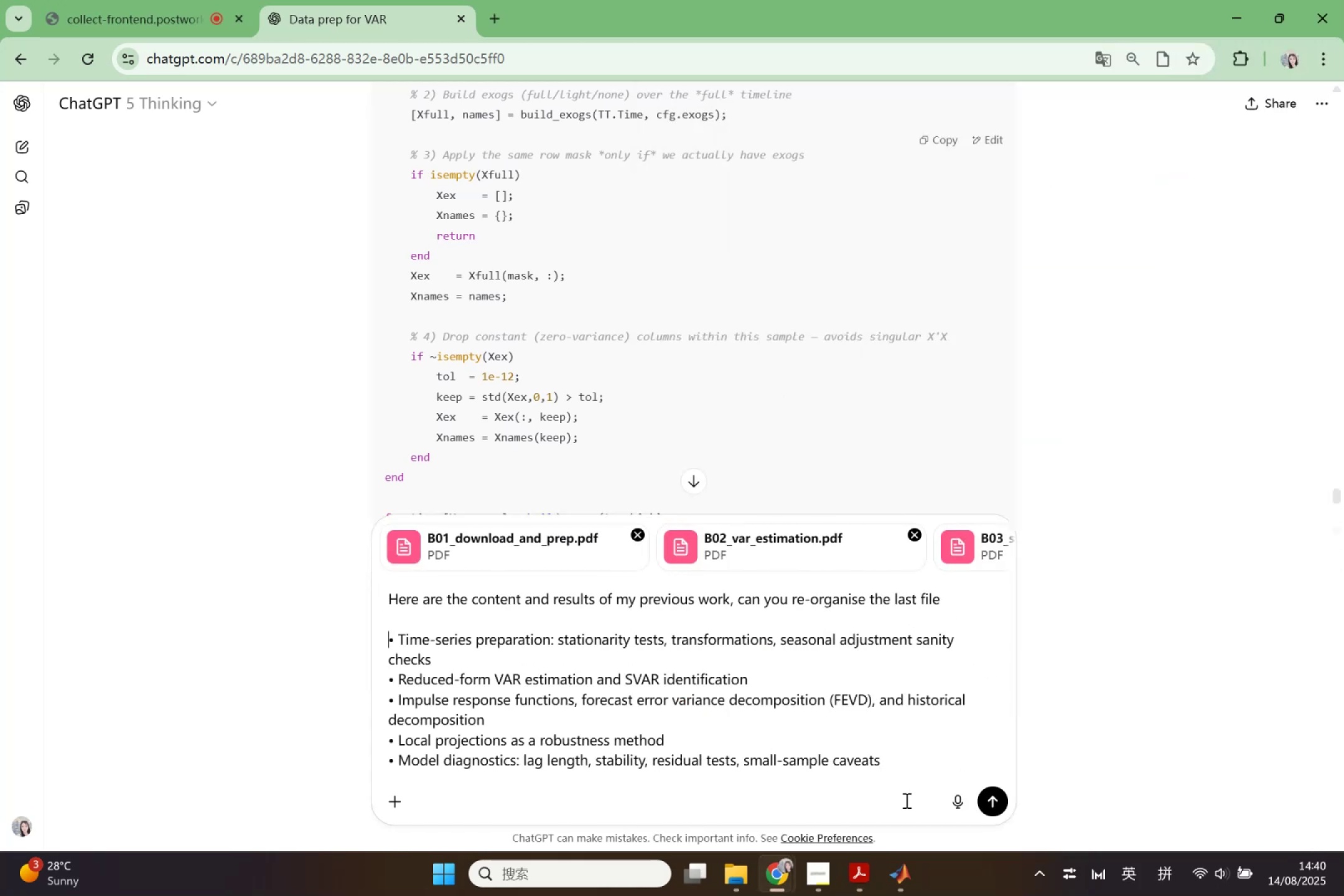 
left_click([908, 878])
 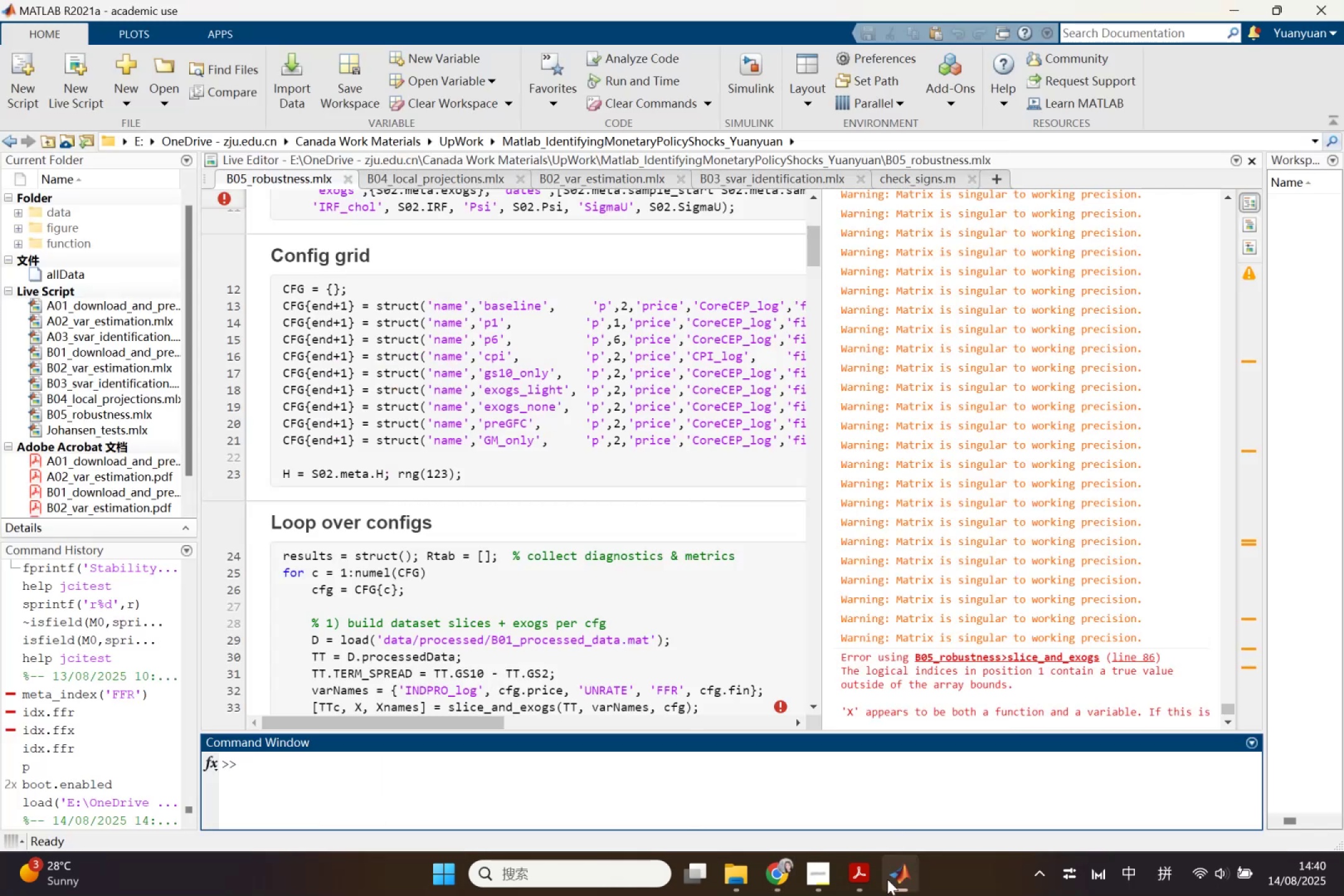 
left_click([866, 881])
 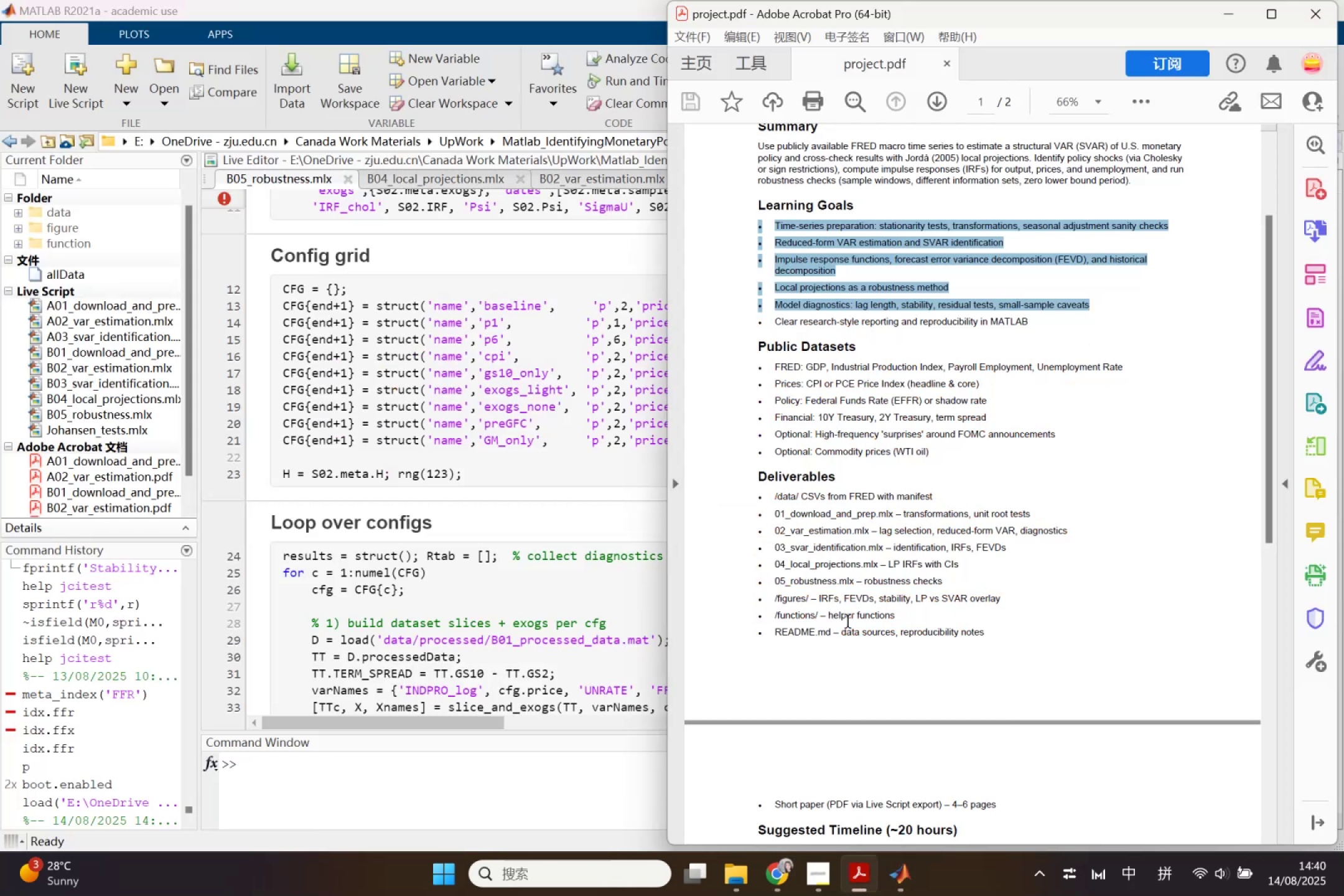 
left_click([849, 622])
 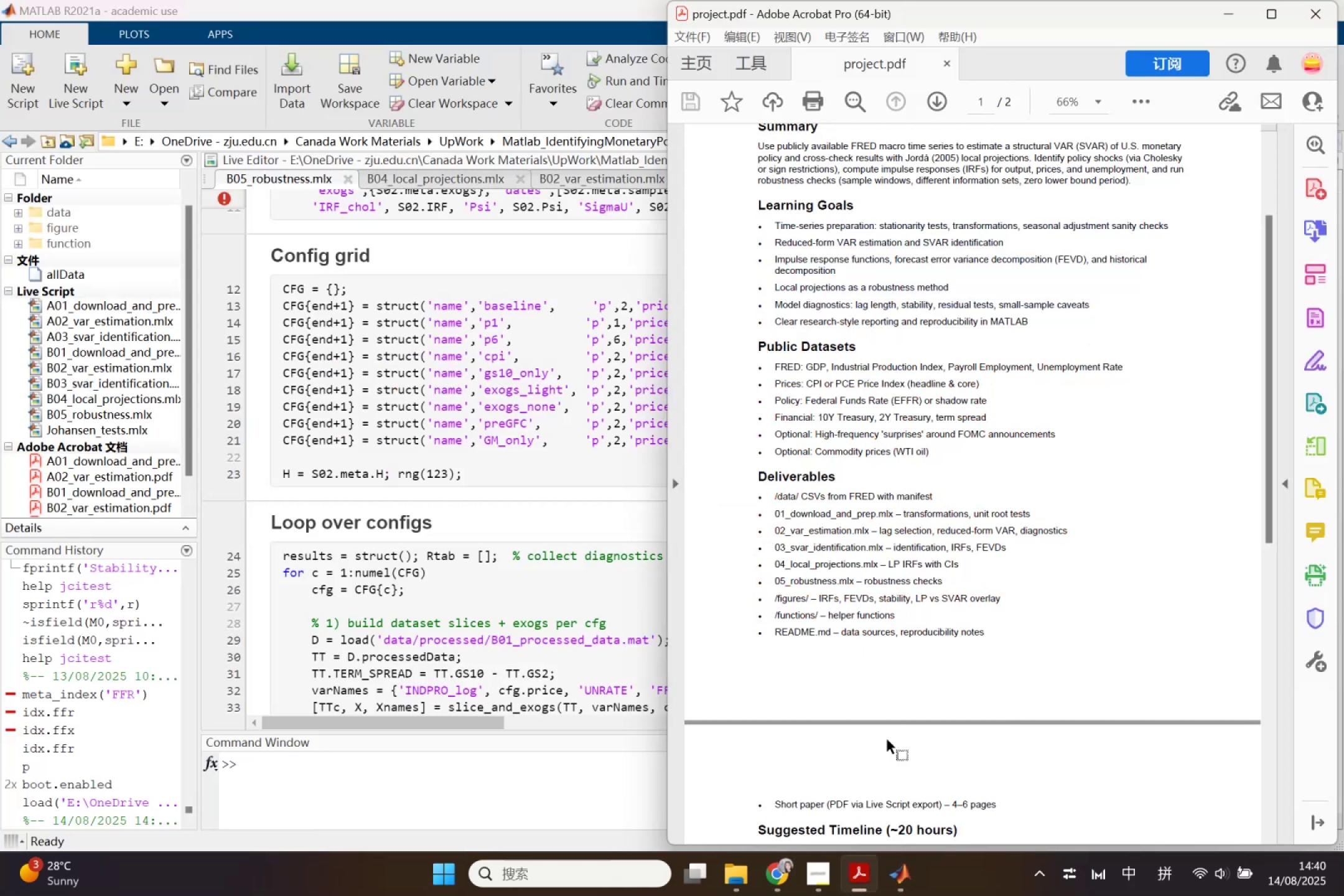 
scroll: coordinate [898, 781], scroll_direction: down, amount: 7.0
 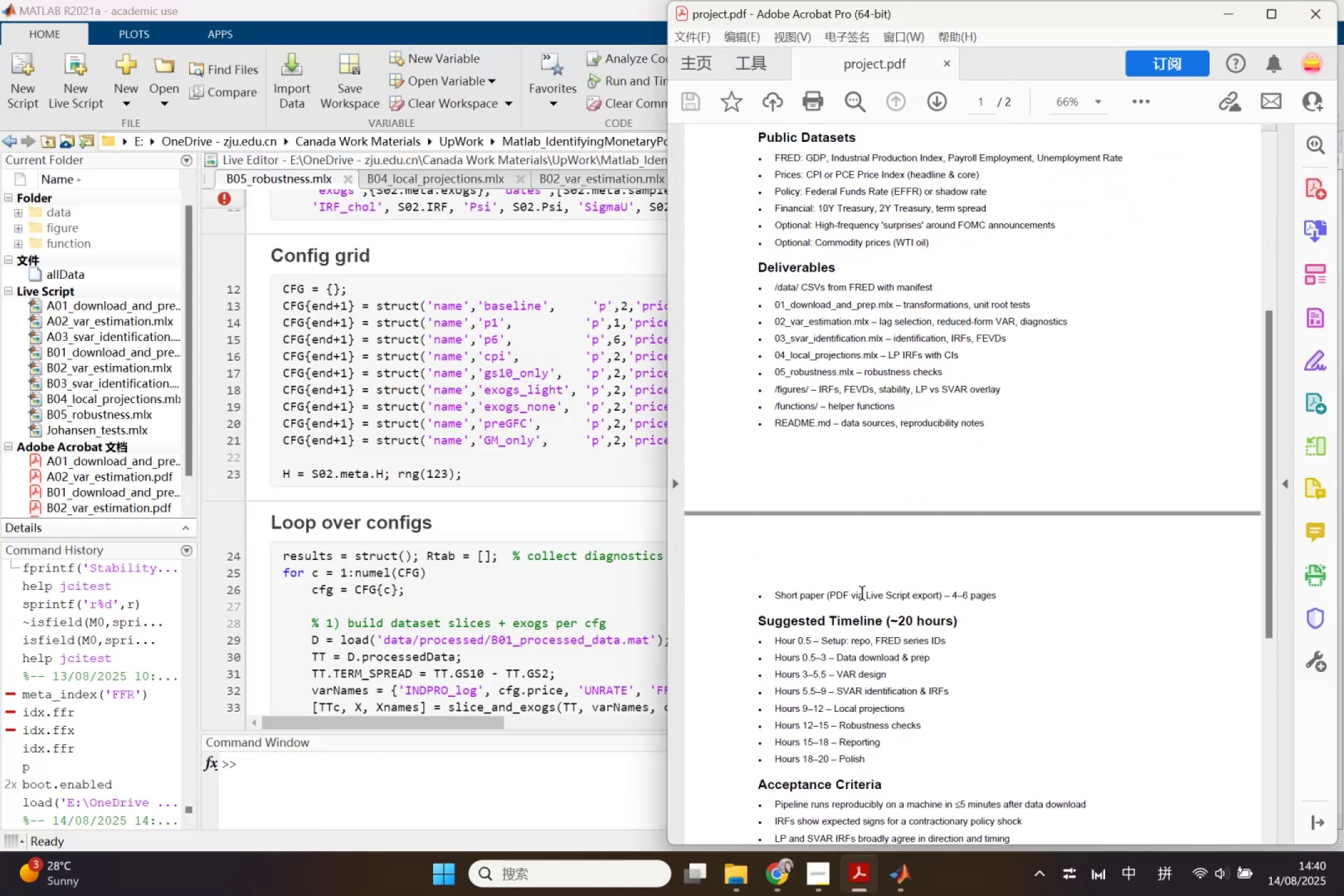 
scroll: coordinate [864, 595], scroll_direction: up, amount: 1.0
 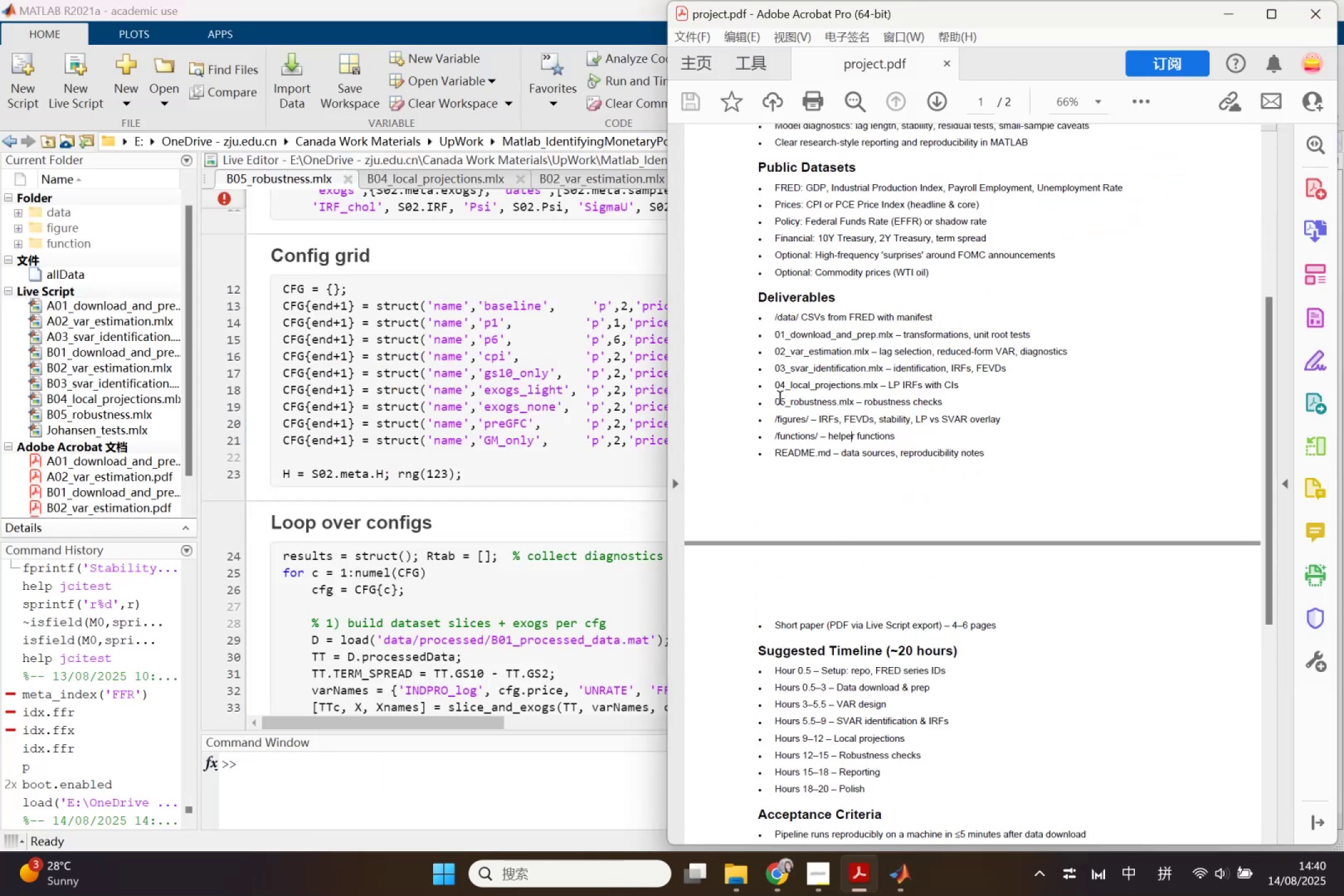 
left_click_drag(start_coordinate=[775, 399], to_coordinate=[954, 403])
 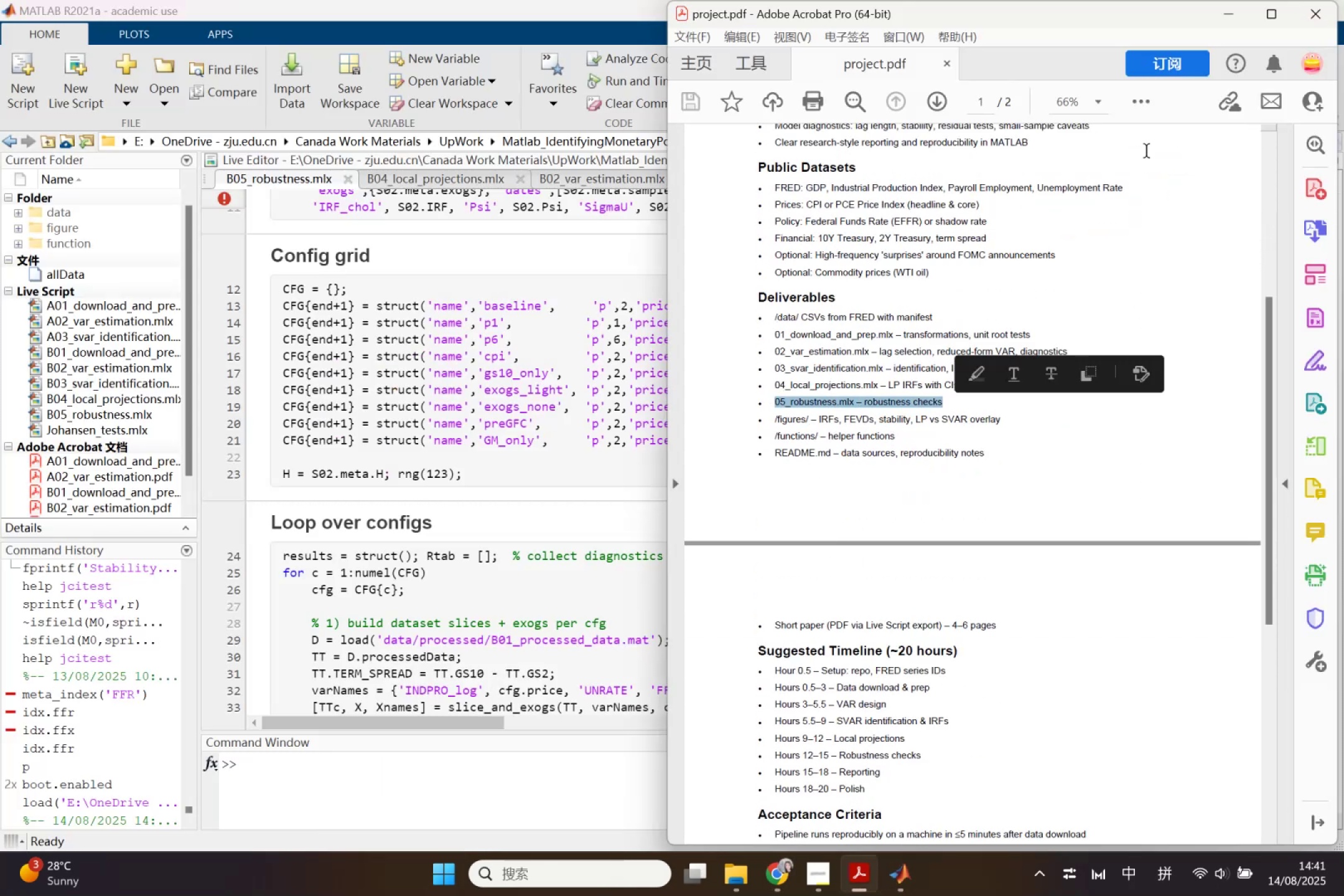 
key(Control+ControlLeft)
 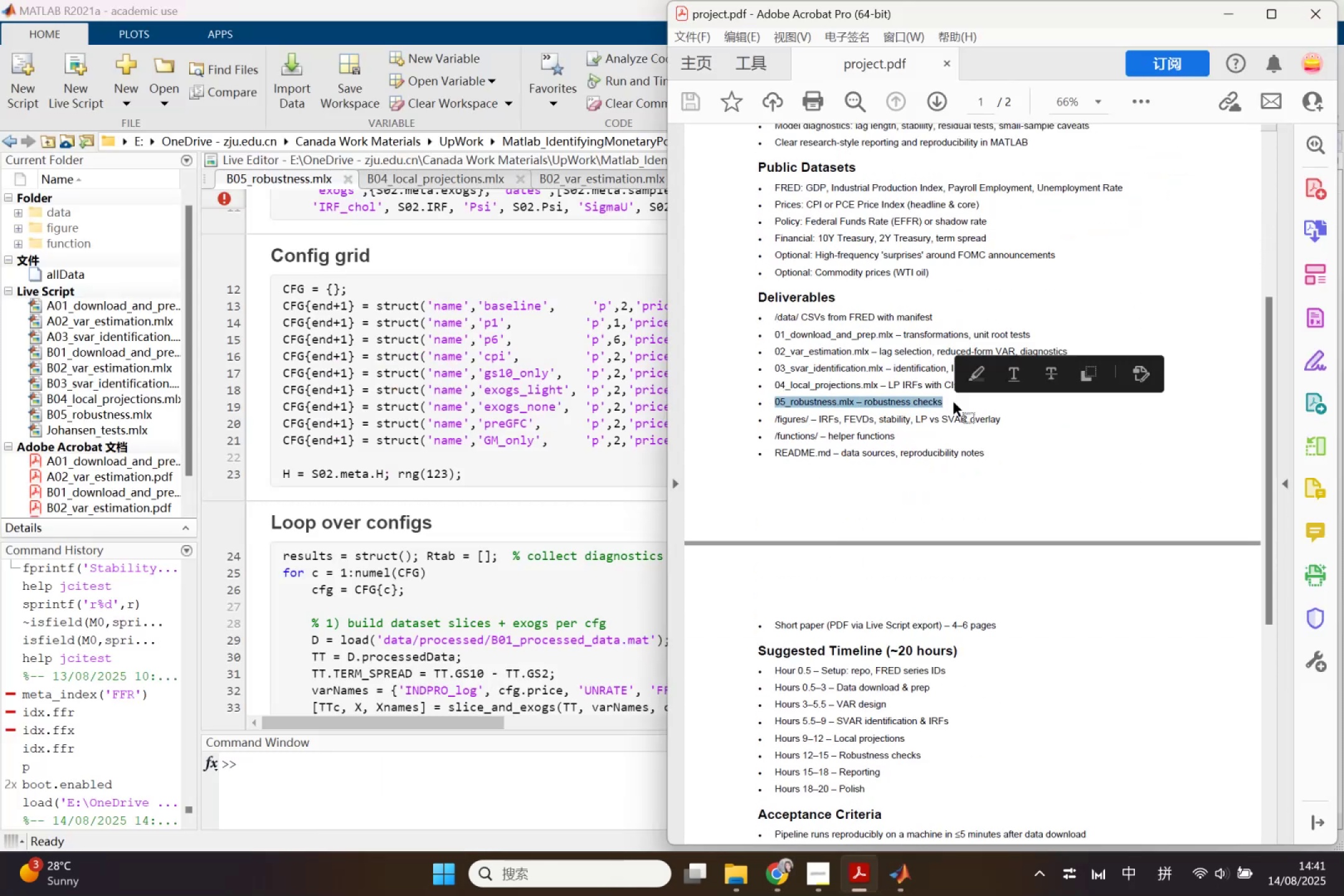 
key(Control+C)
 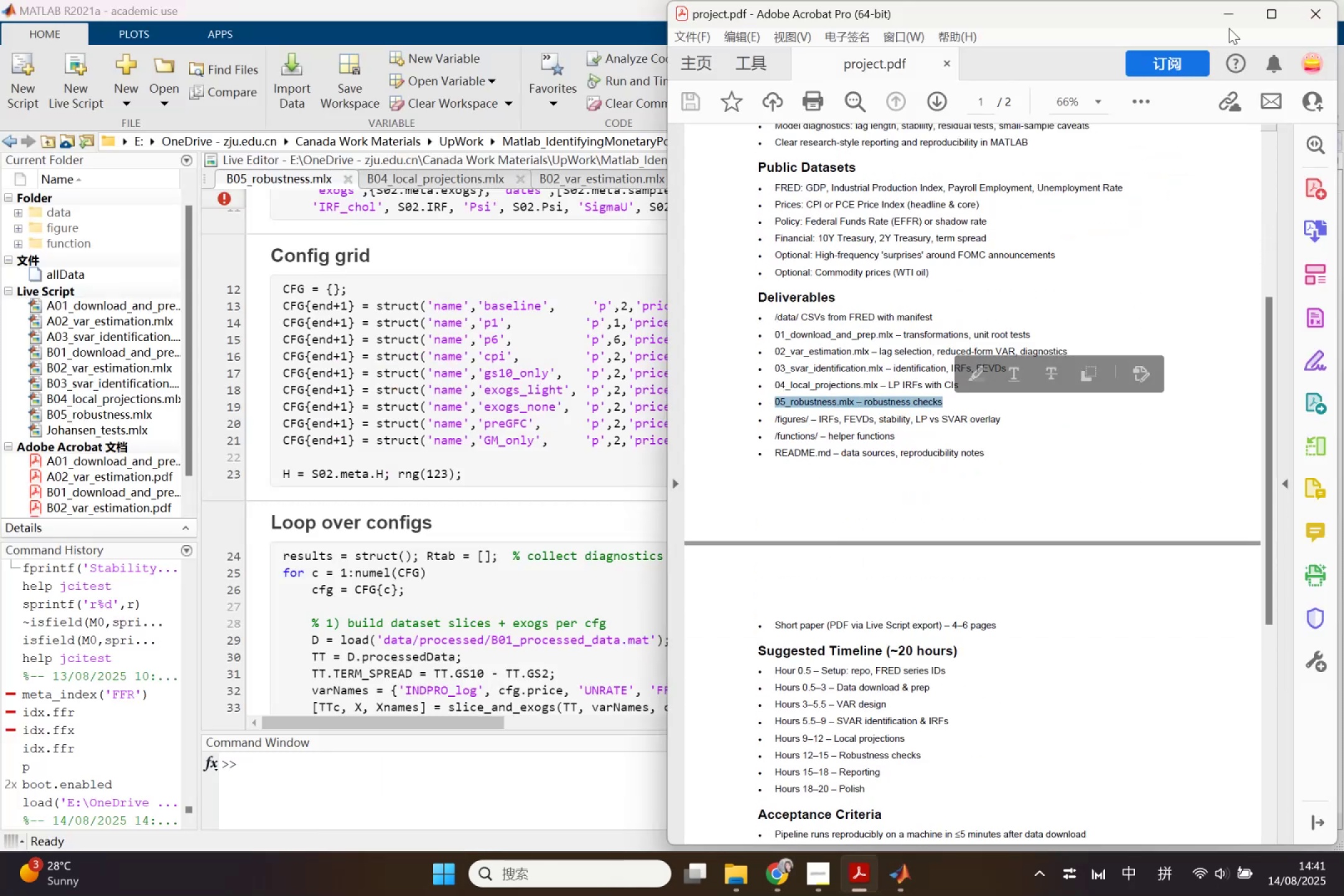 
left_click([1226, 15])
 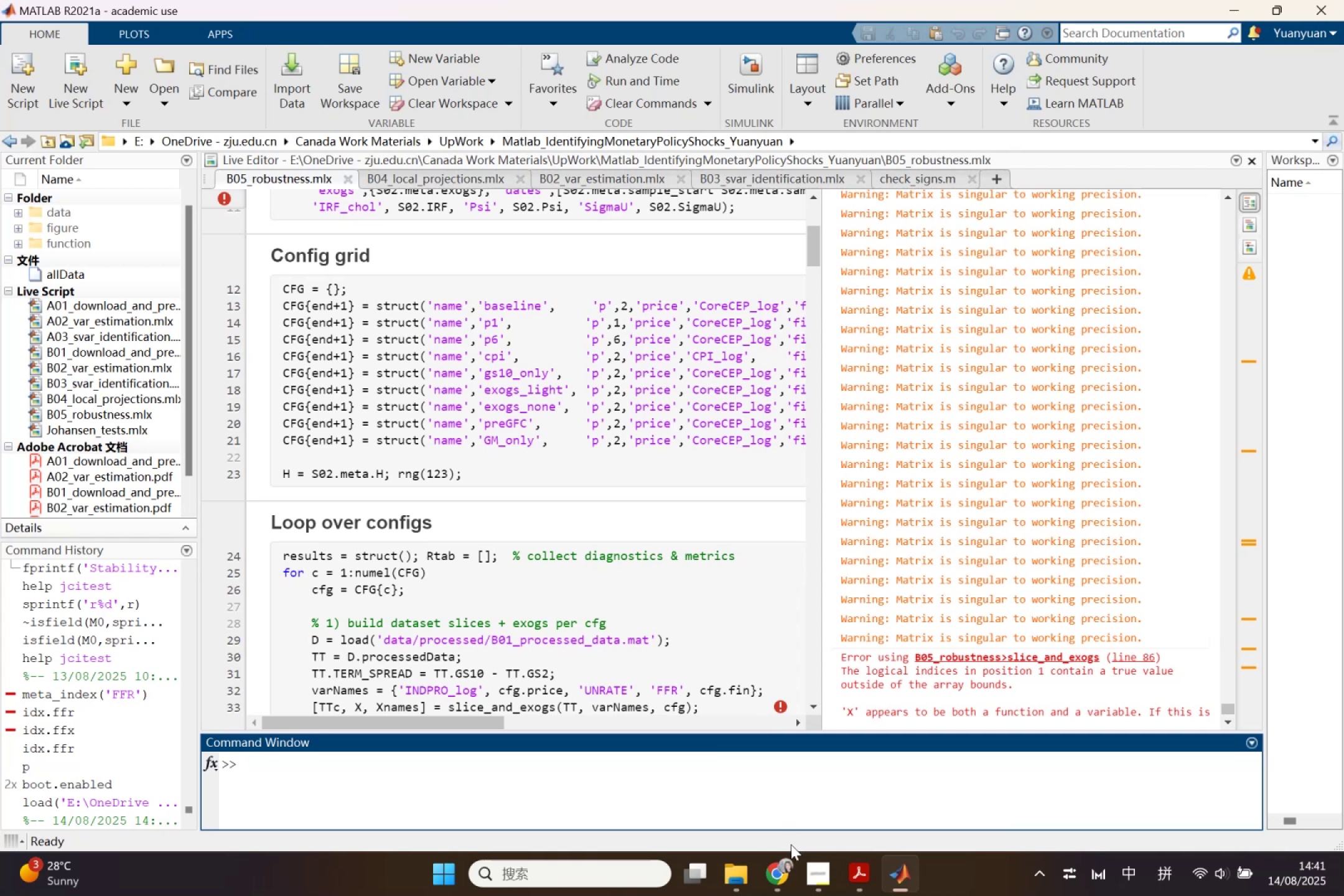 
left_click([794, 881])
 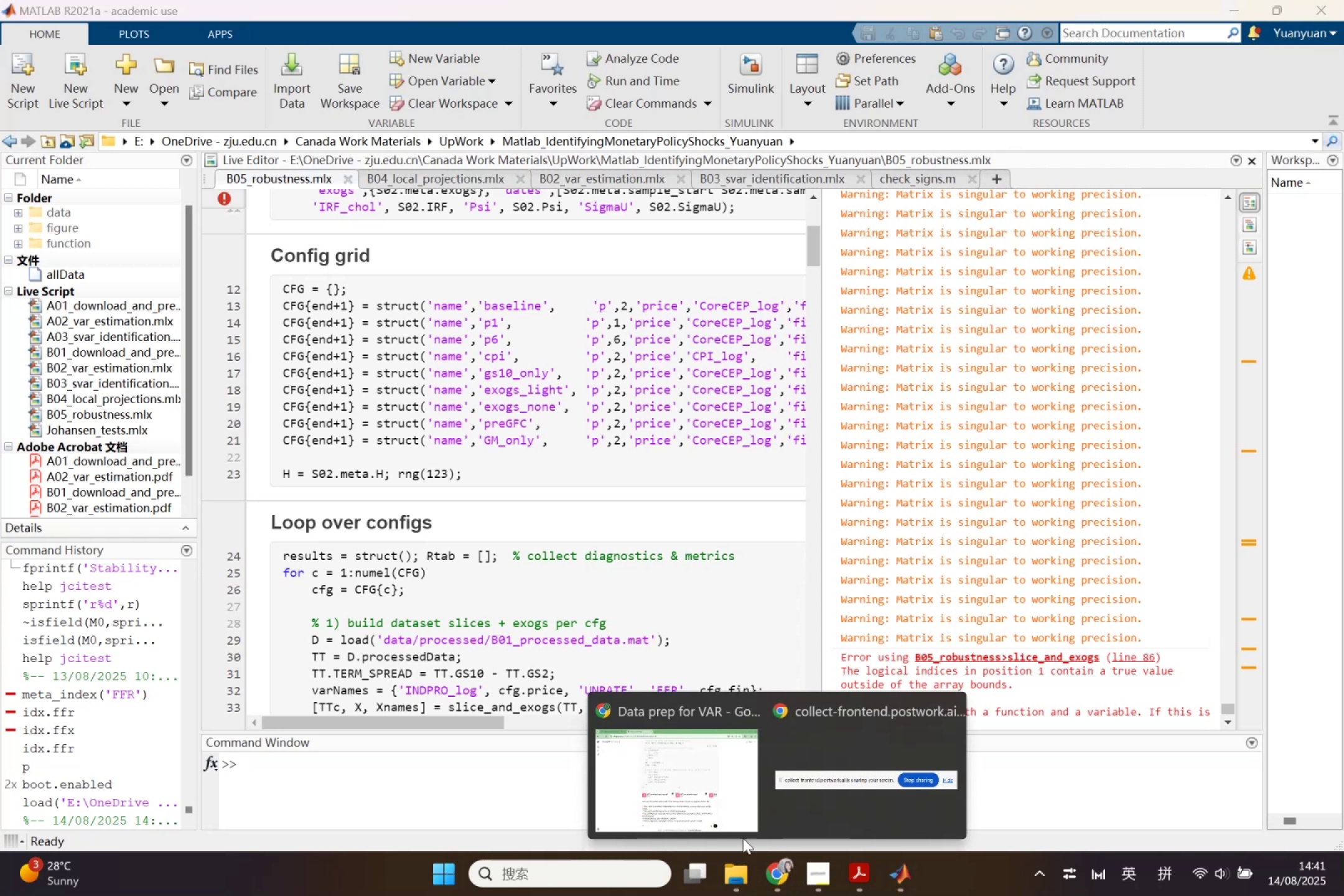 
left_click([704, 795])
 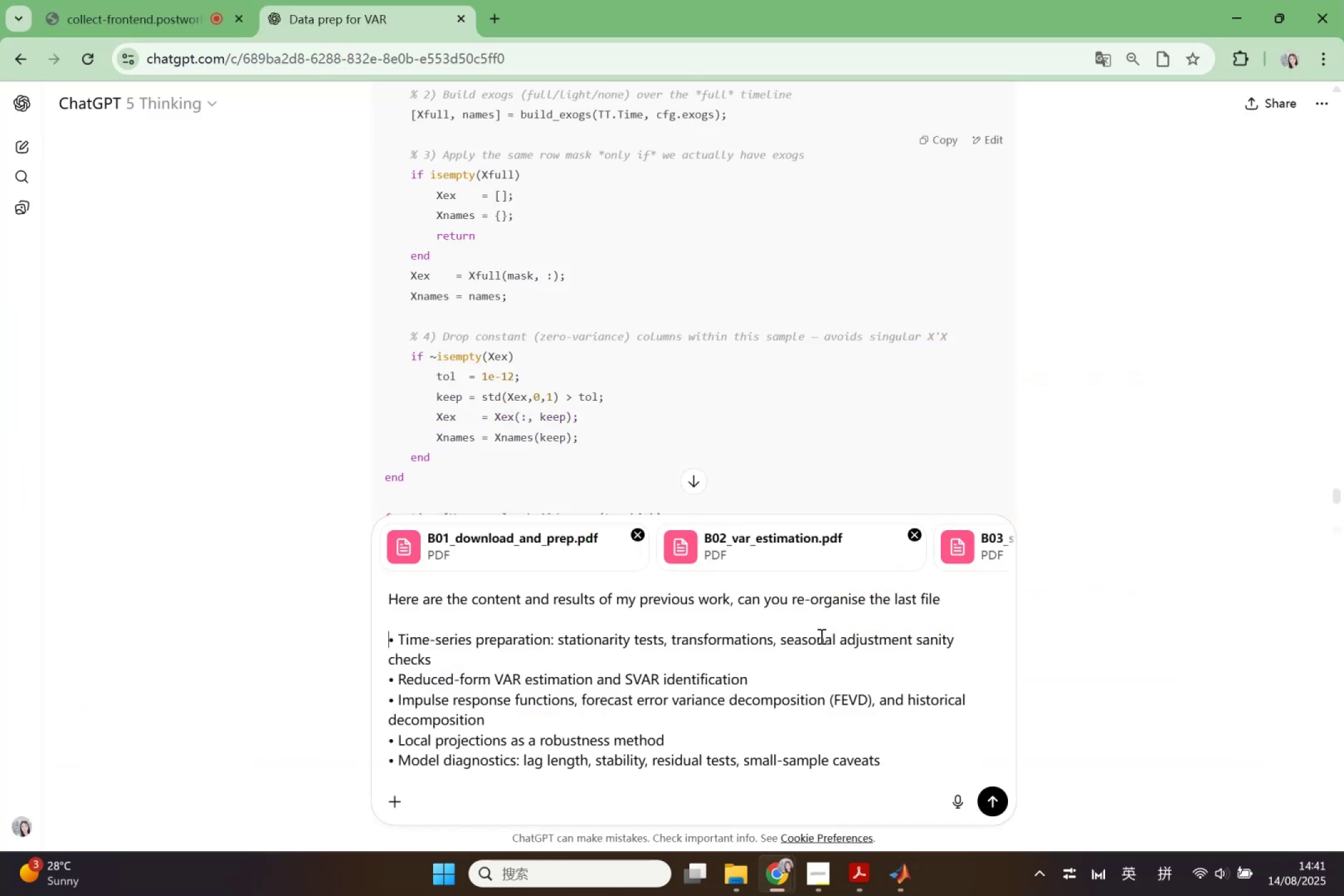 
left_click([984, 604])
 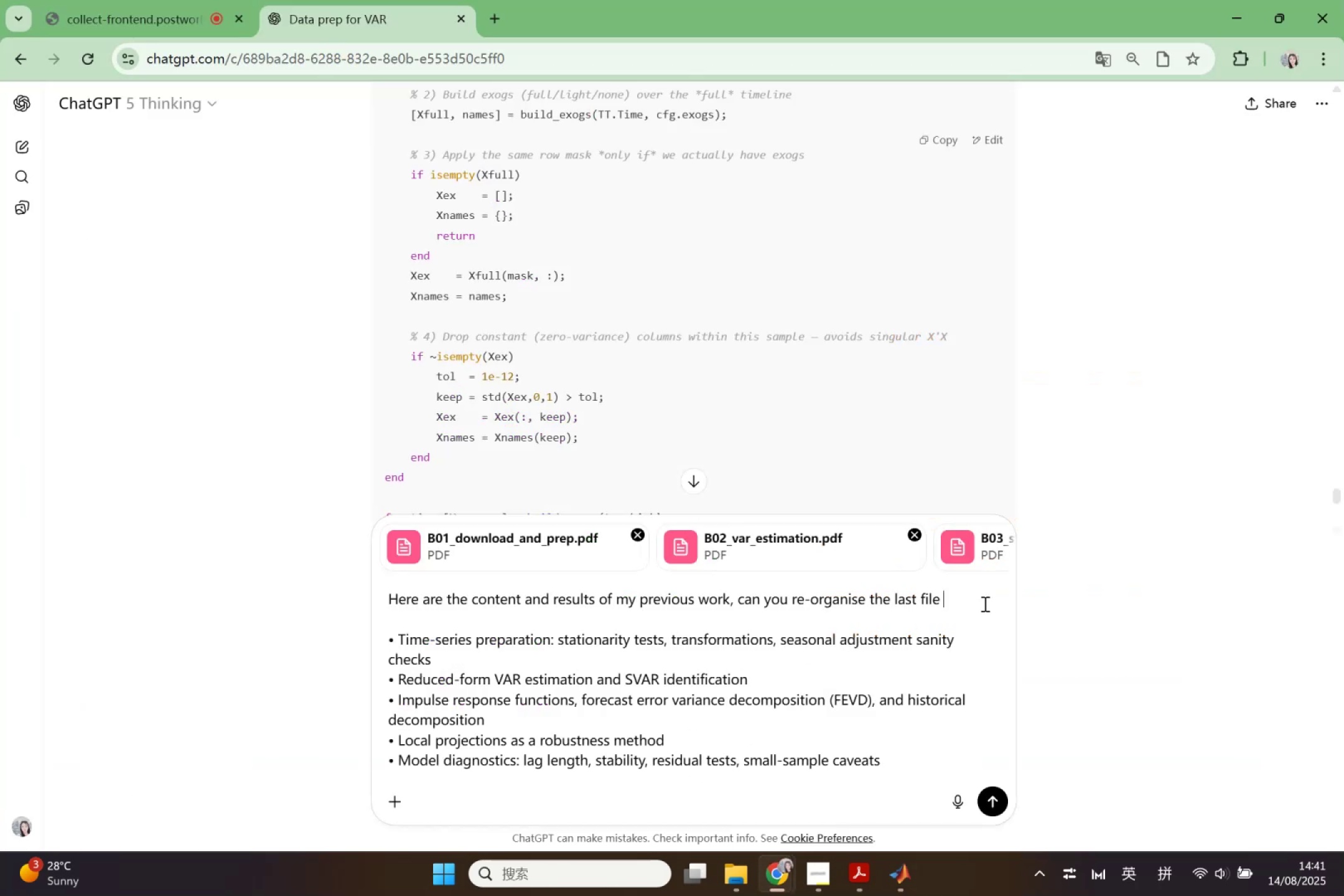 
key(Shift+Semicolon)
 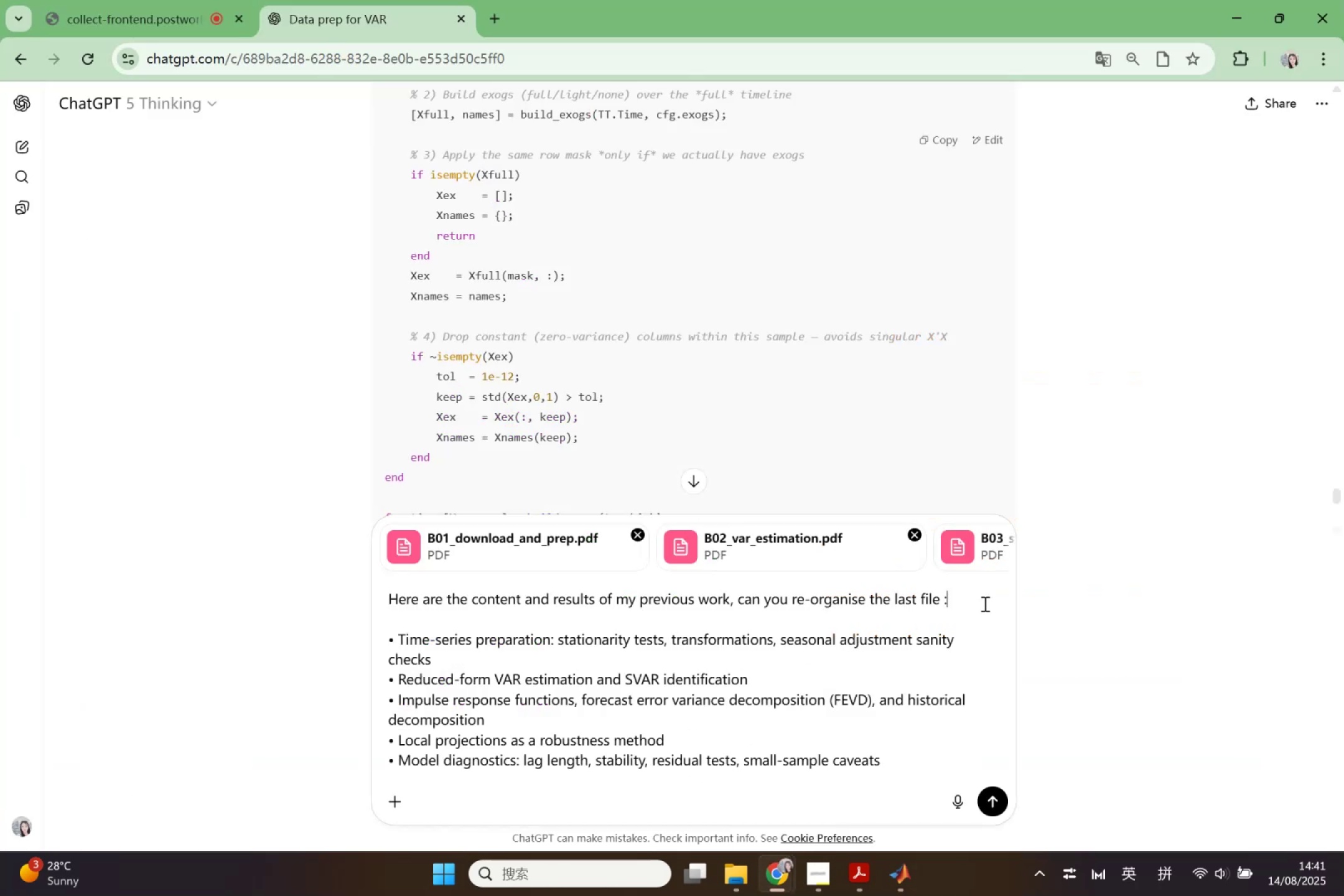 
key(Control+V)
 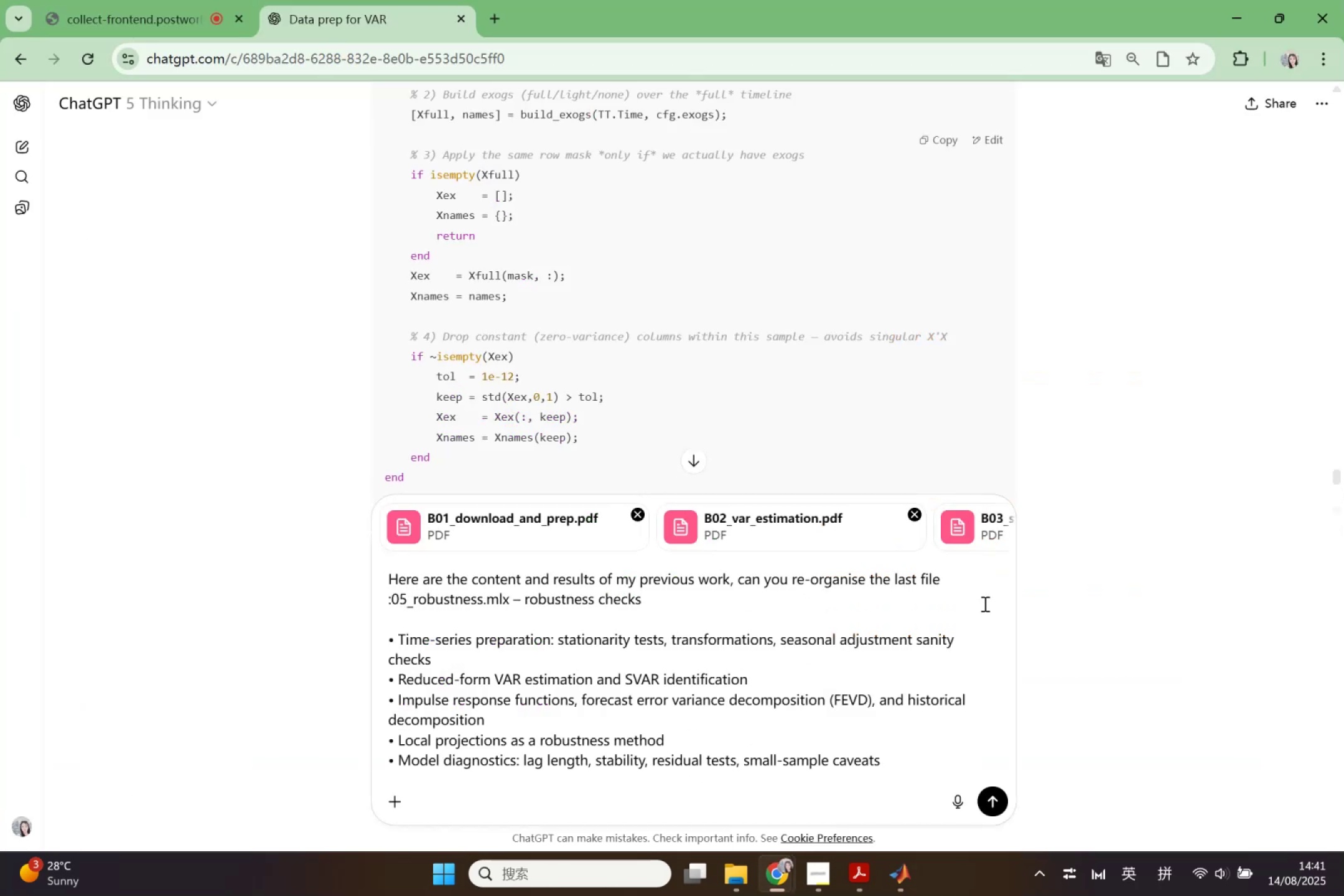 
type( based ont hr)
key(Backspace)
key(Backspace)
key(Backspace)
key(Backspace)
type( the fl)
key(Backspace)
type(ollwo)
key(Backspace)
key(Backspace)
type(owing goal of the whof)
key(Backspace)
type(le project:)
key(Backspace)
type(,)
 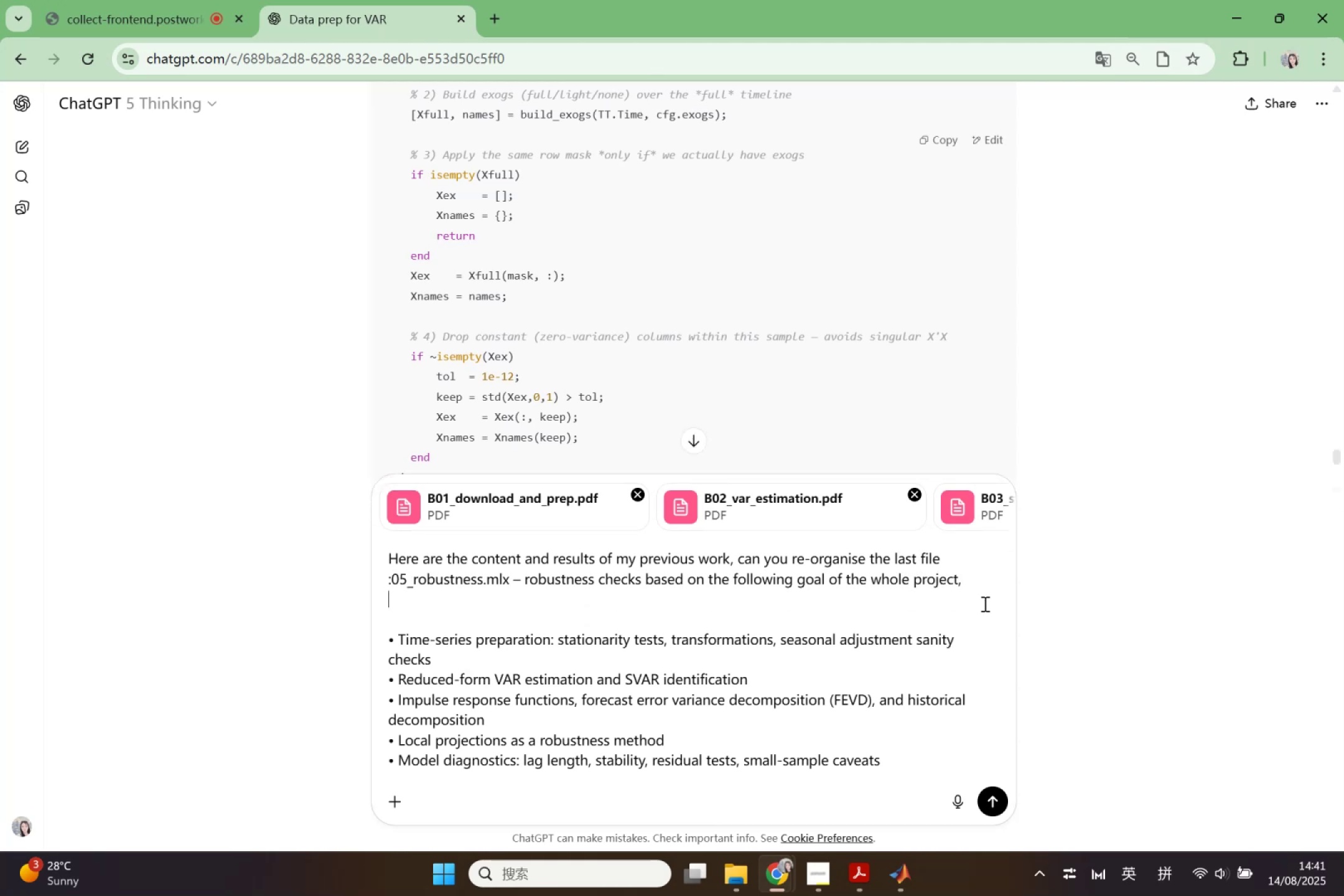 
key(Shift+Enter)
 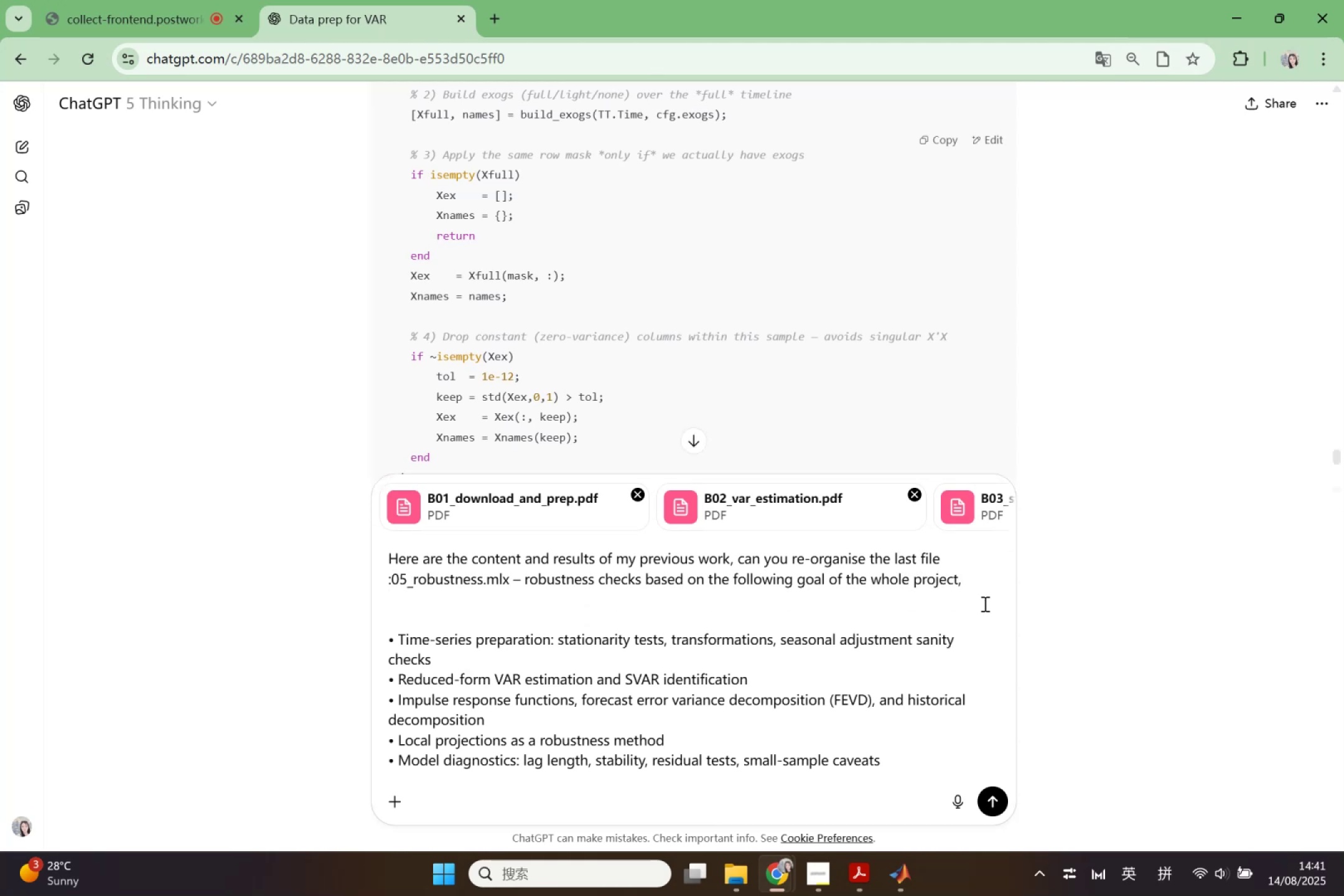 
key(ArrowDown)
 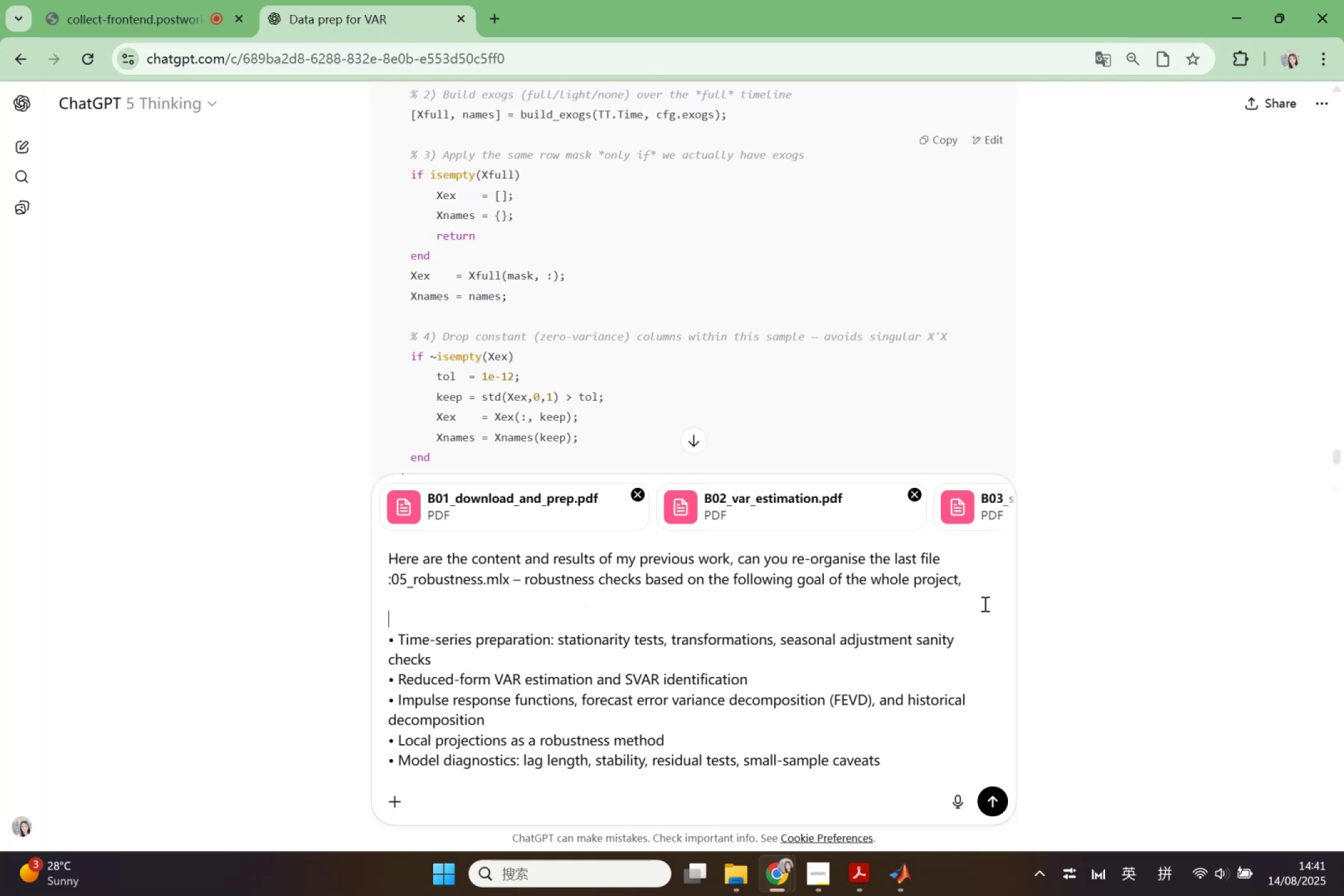 
type(Goal:)
 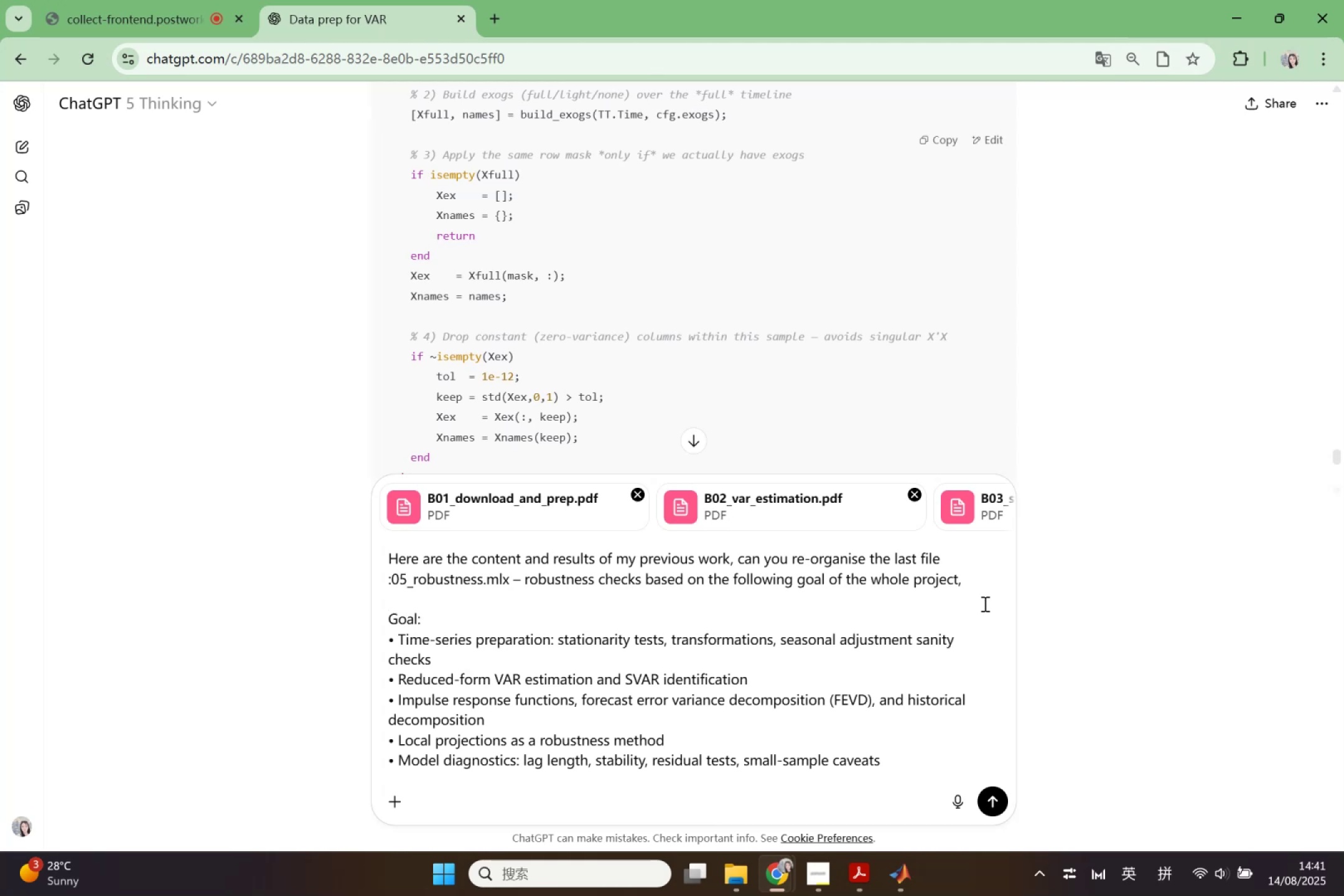 
scroll: coordinate [831, 740], scroll_direction: down, amount: 6.0
 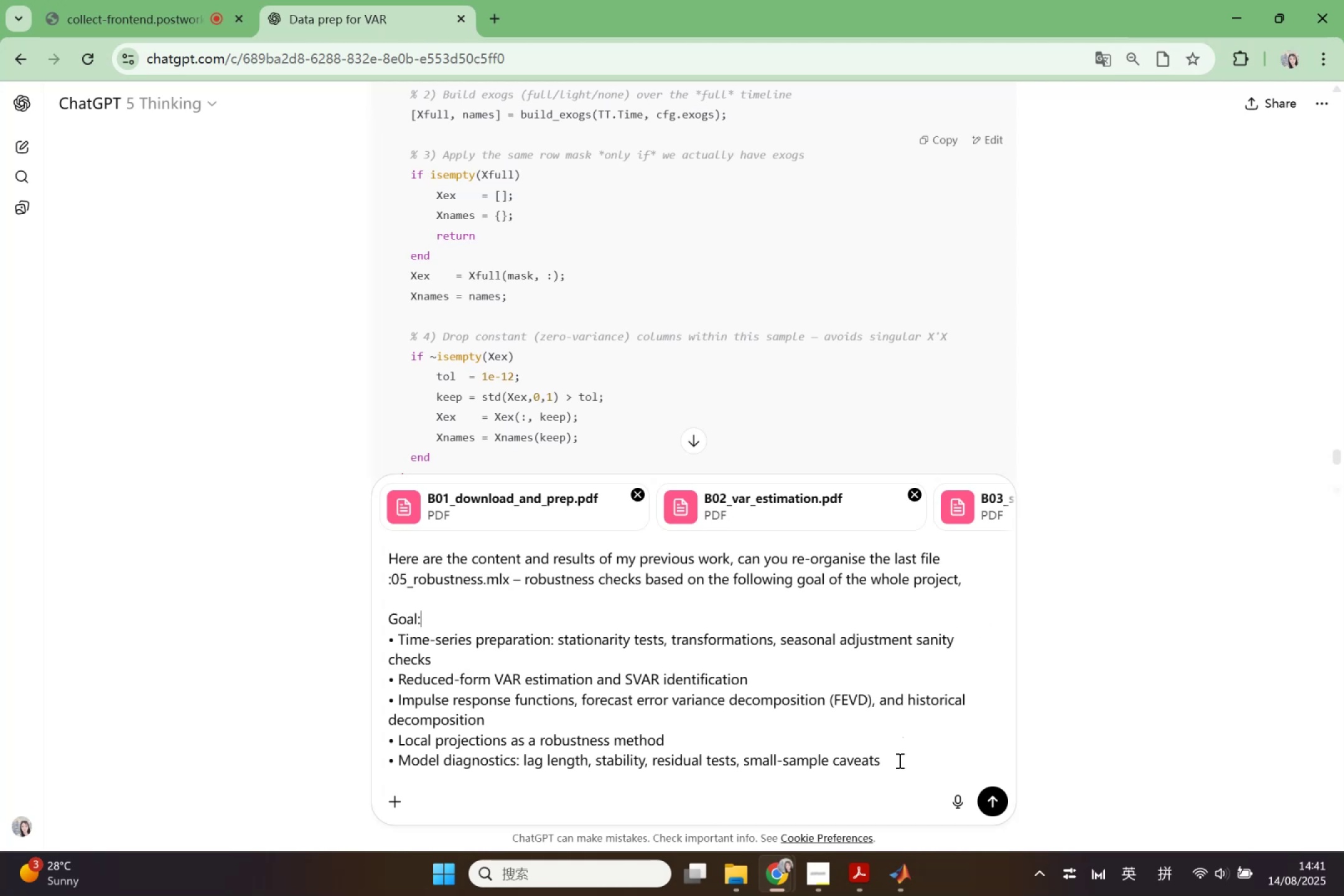 
left_click([899, 770])
 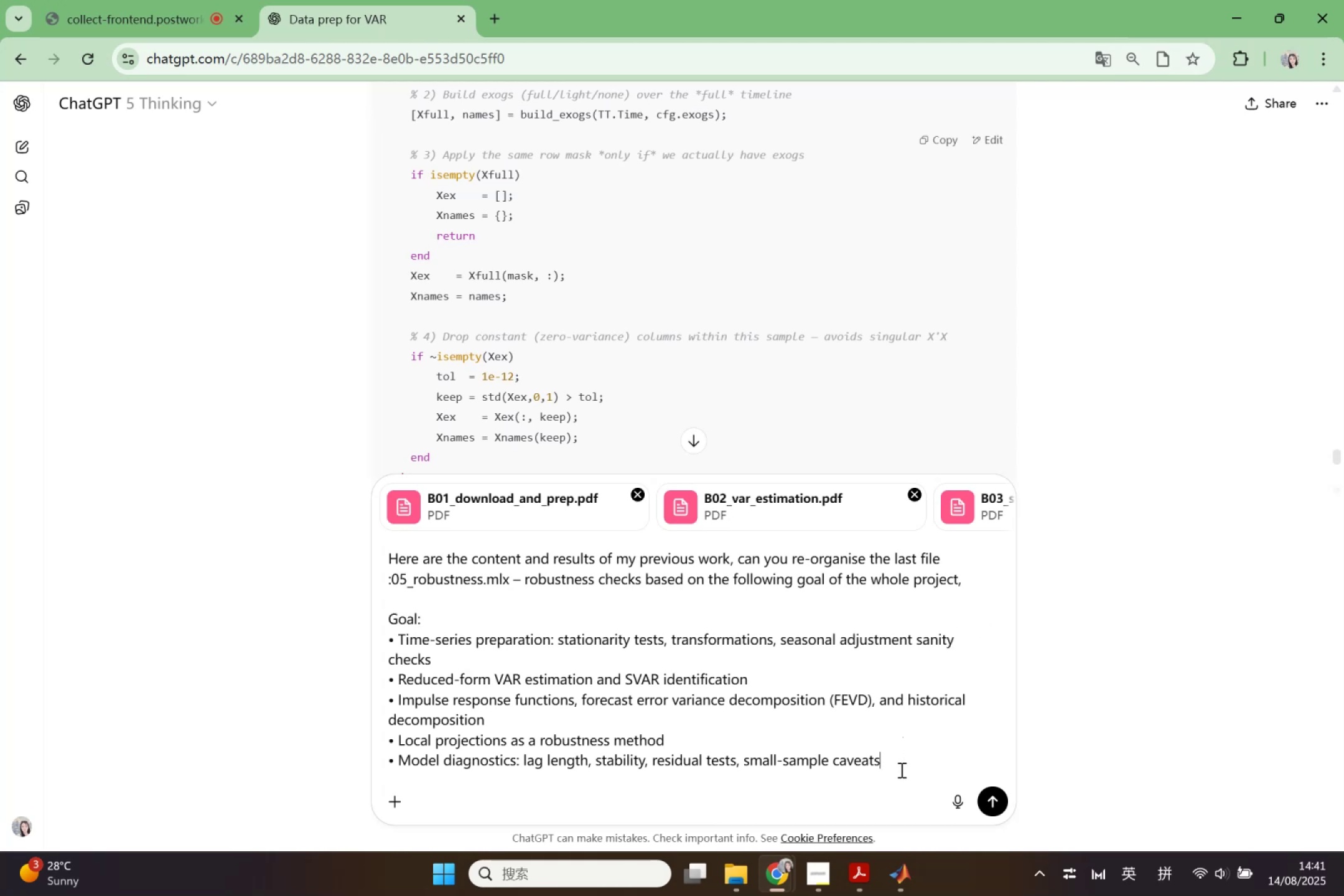 
key(Shift+Enter)
 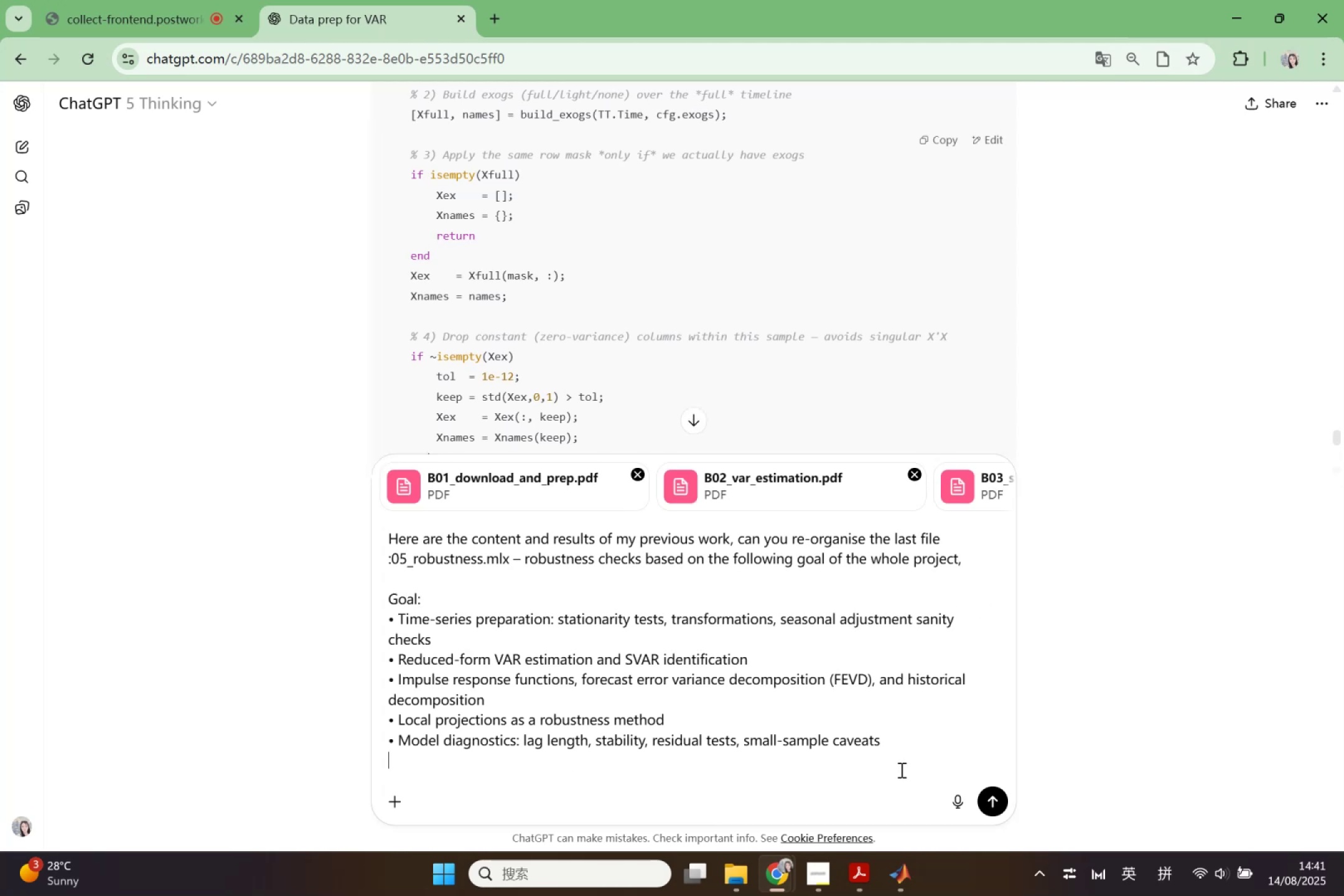 
key(Shift+Enter)
 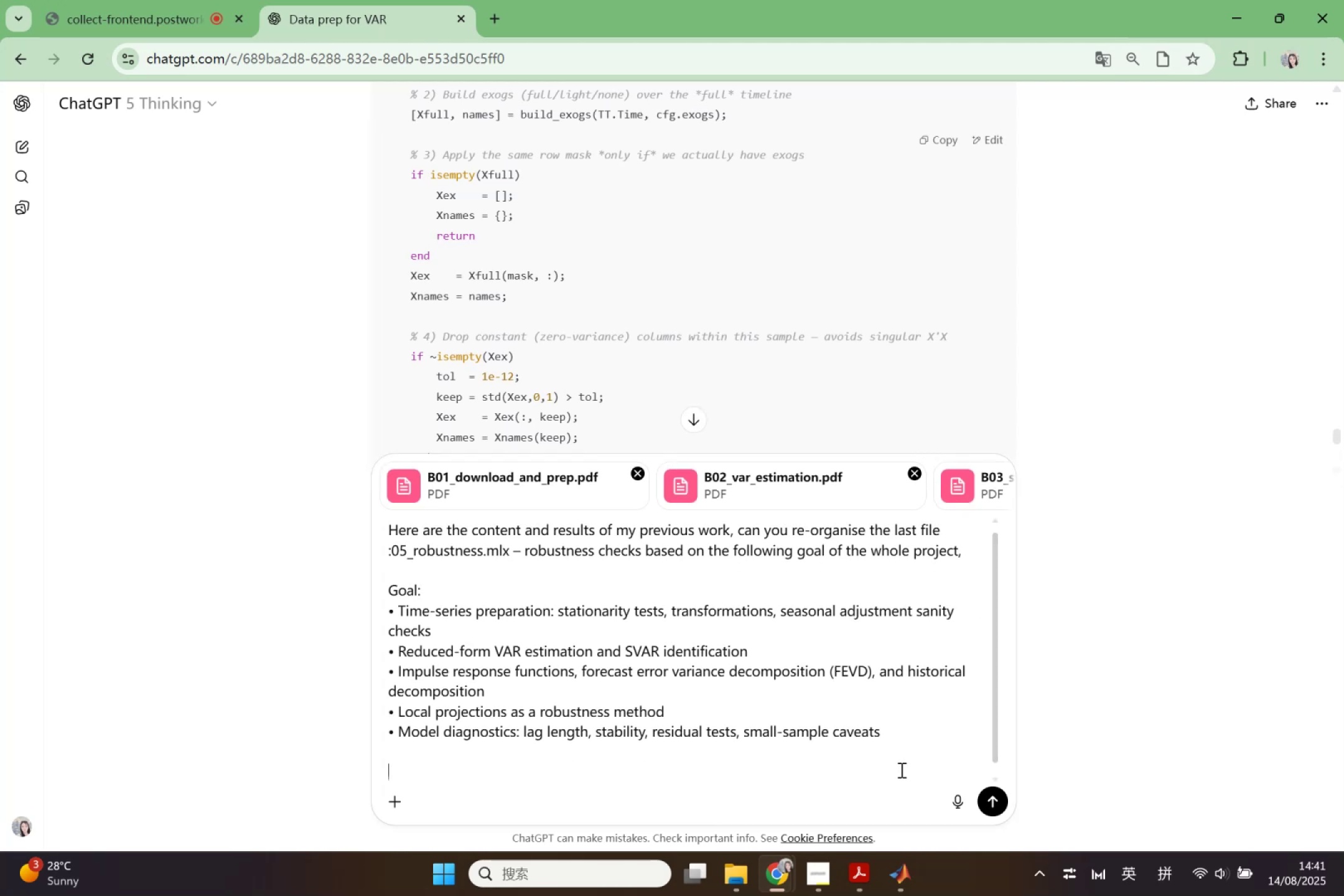 
key(Shift+Enter)
 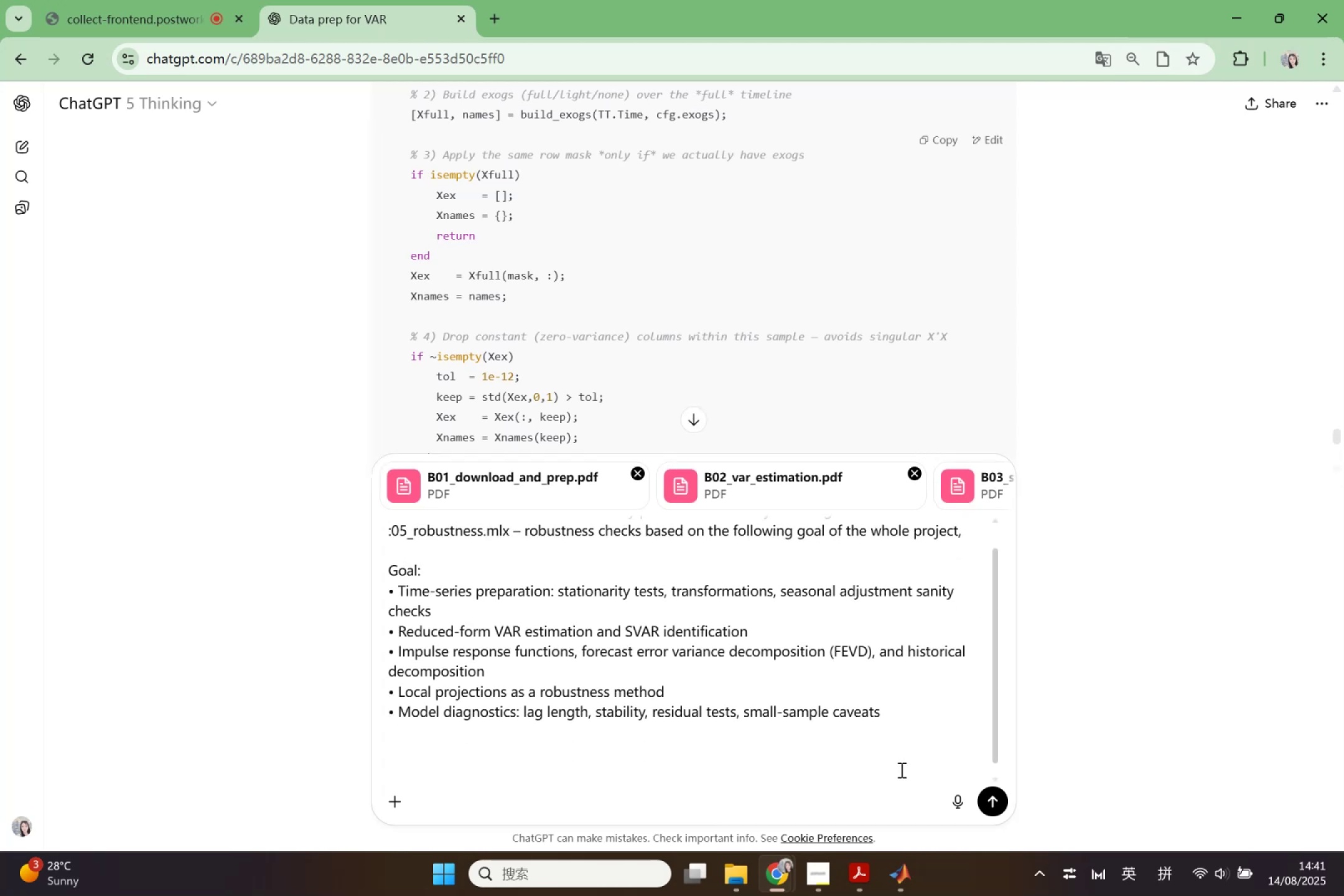 
wait(5.91)
 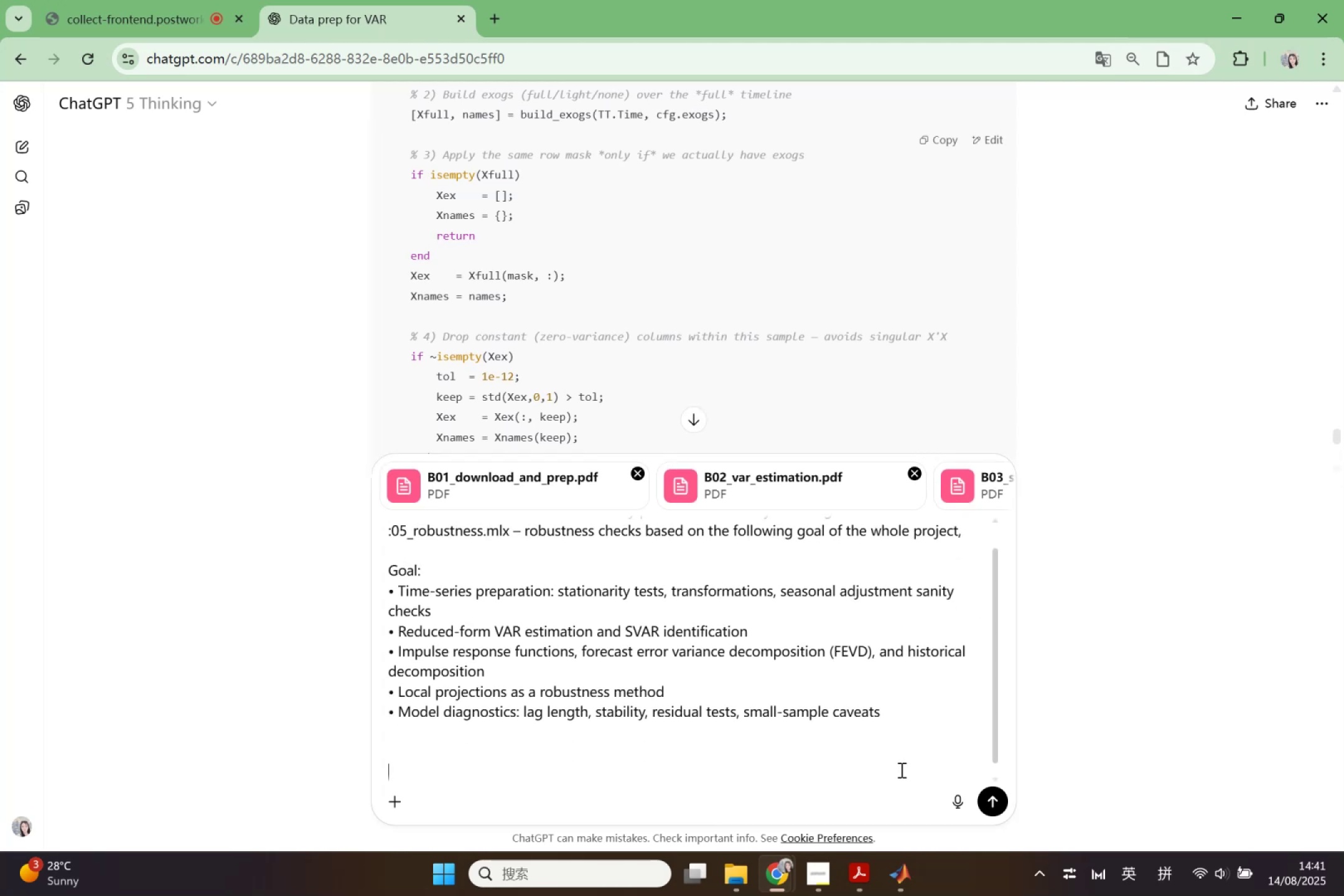 
type(())
 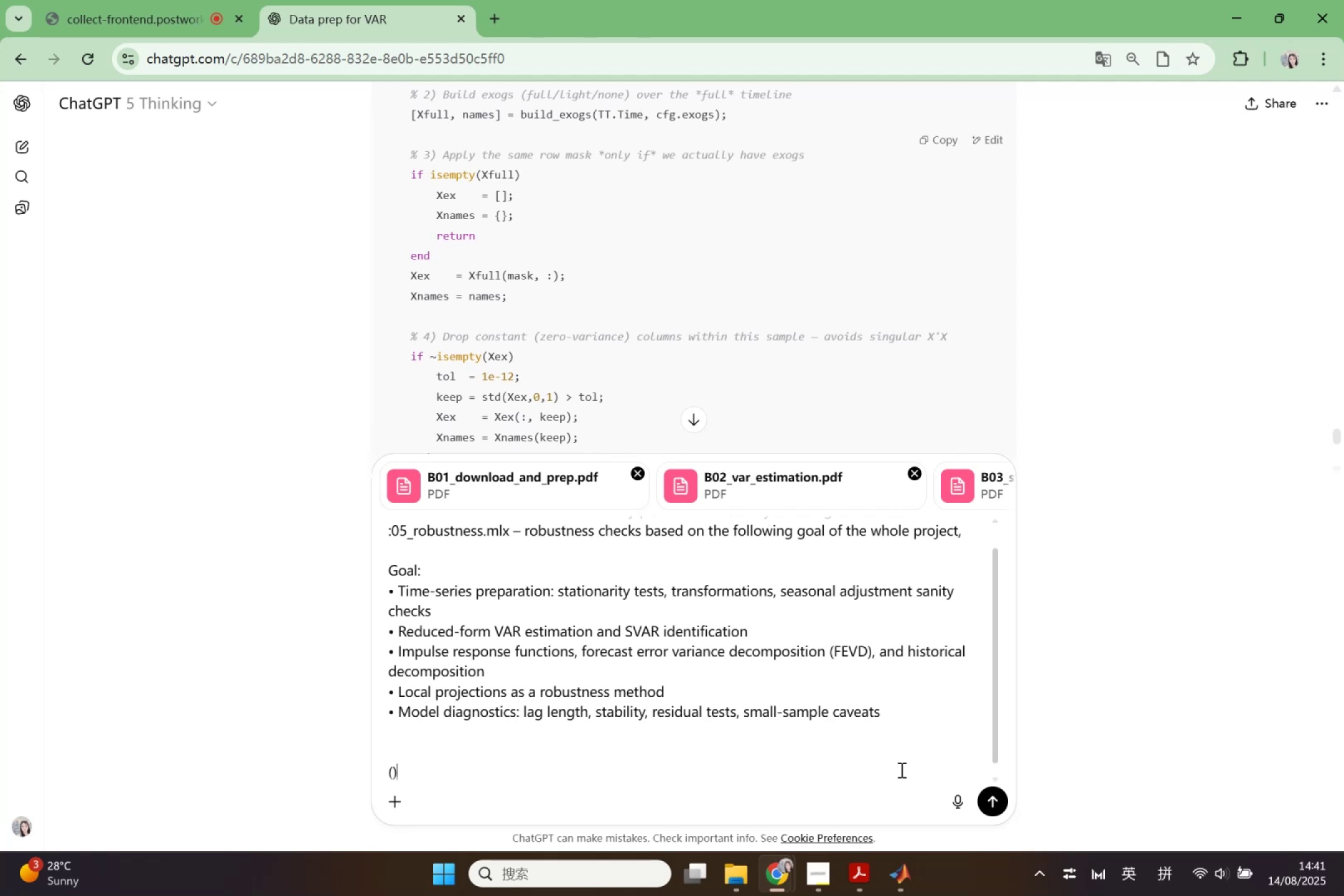 
key(ArrowLeft)
 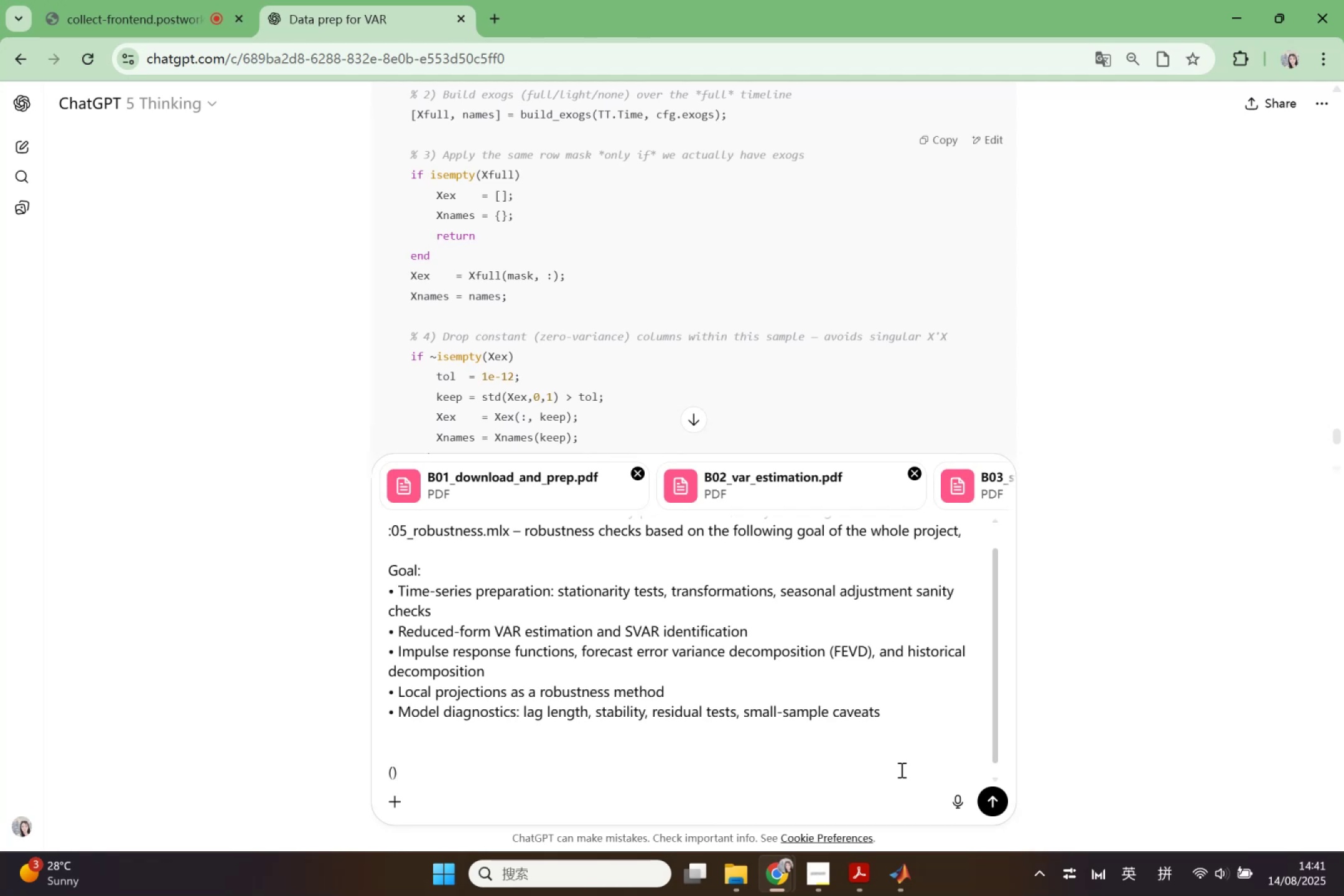 
type(point out are there ant)
key(Backspace)
type(y code/process in previous o)
key(Backspace)
type(work can be )
key(Backspace)
key(Backspace)
key(Backspace)
key(Backspace)
type(/ shoudl b)
key(Backspace)
key(Backspace)
key(Backspace)
key(Backspace)
type(ld be reuse int)
key(Backspace)
type( hte )
key(Backspace)
key(Backspace)
key(Backspace)
key(Backspace)
type(the )
 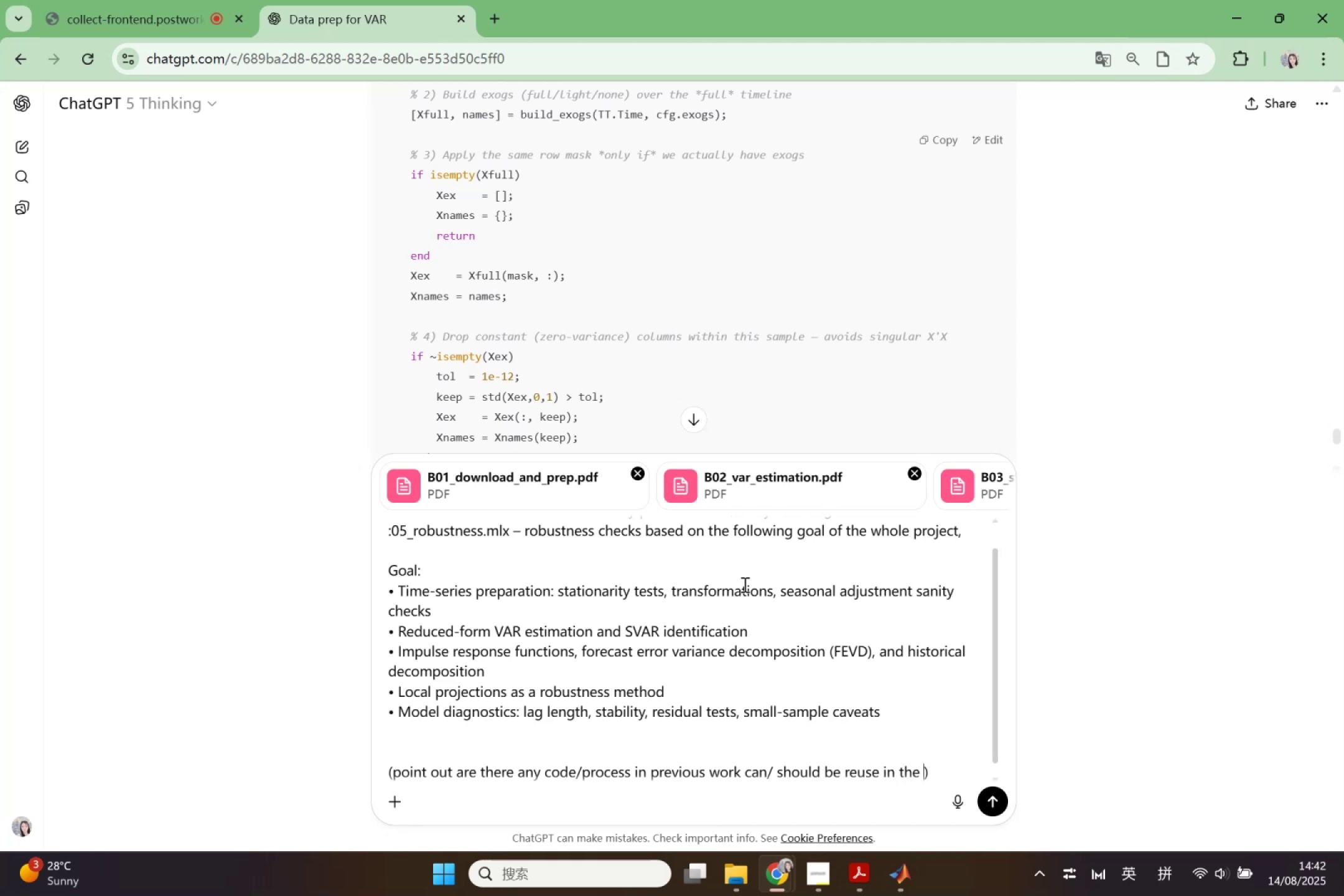 
scroll: coordinate [734, 645], scroll_direction: up, amount: 2.0
 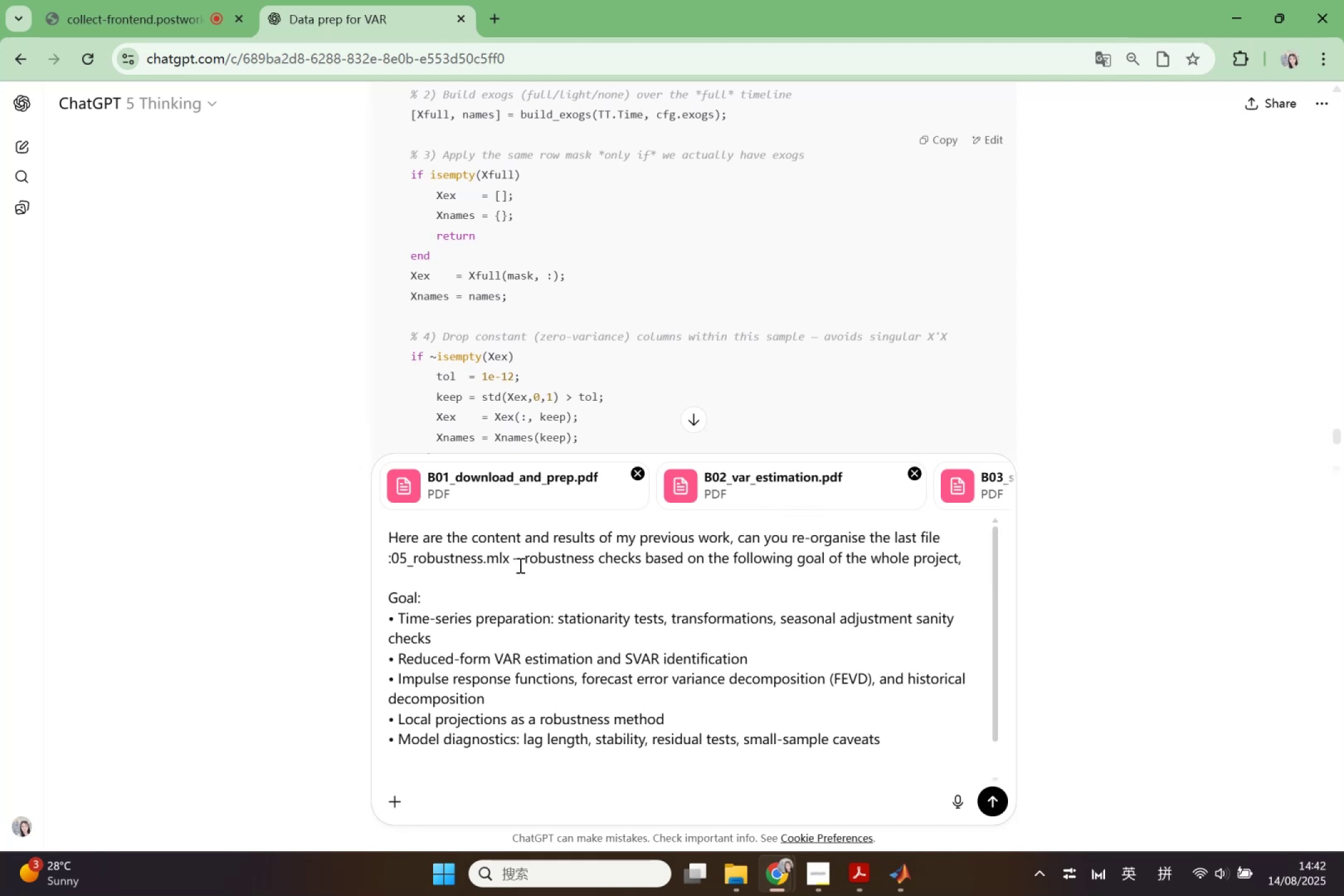 
left_click_drag(start_coordinate=[527, 558], to_coordinate=[623, 558])
 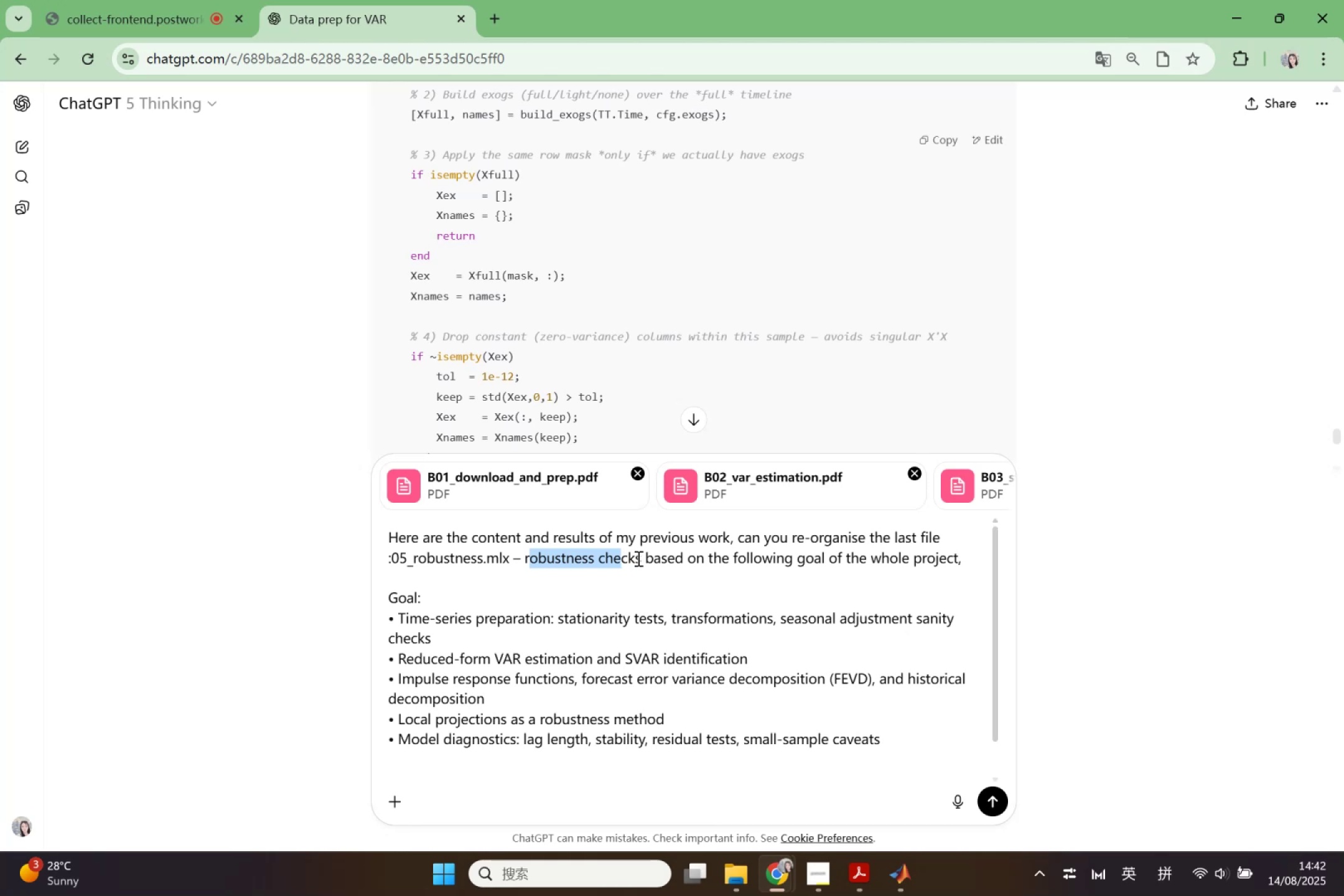 
left_click_drag(start_coordinate=[640, 558], to_coordinate=[525, 561])
 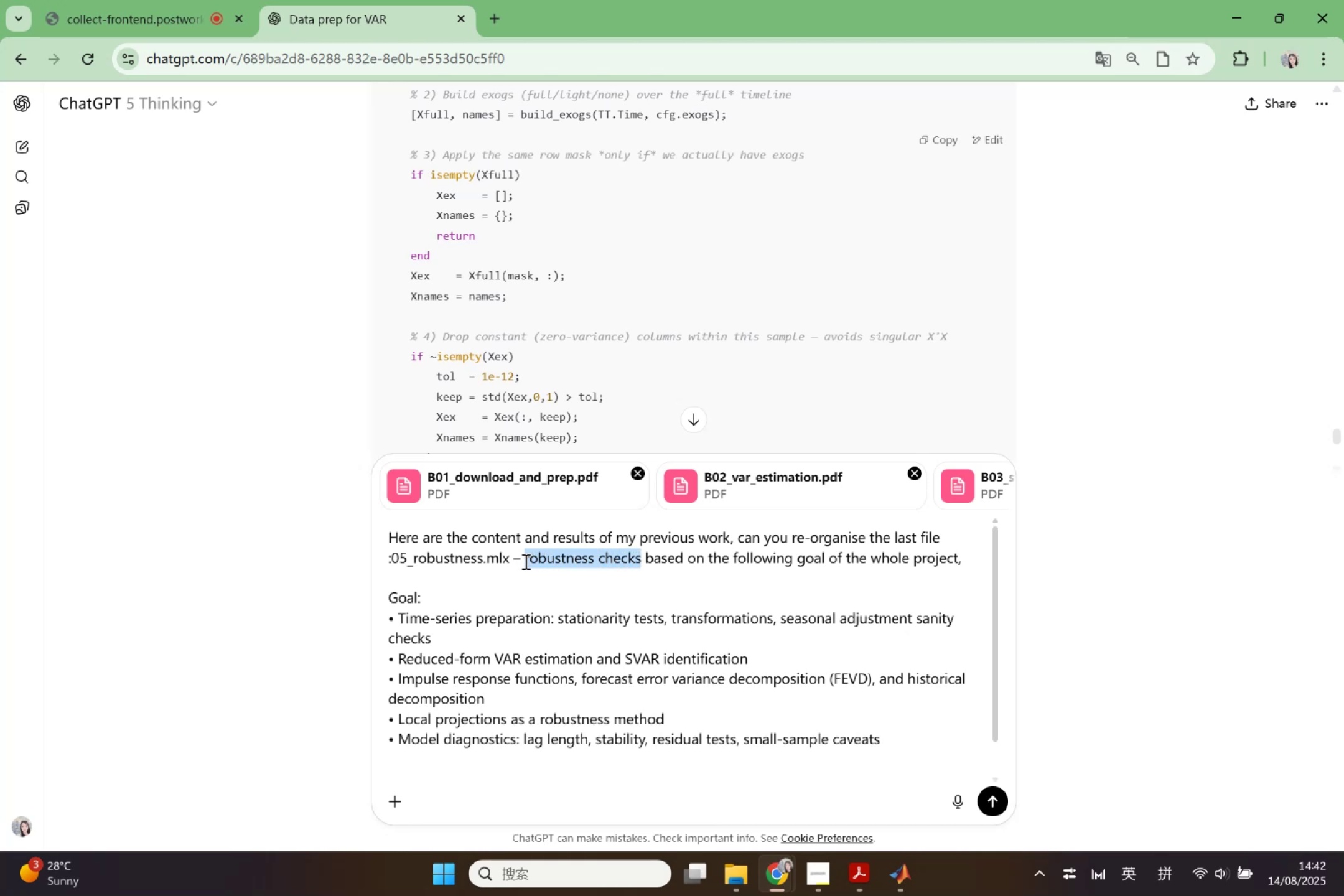 
key(Control+ControlLeft)
 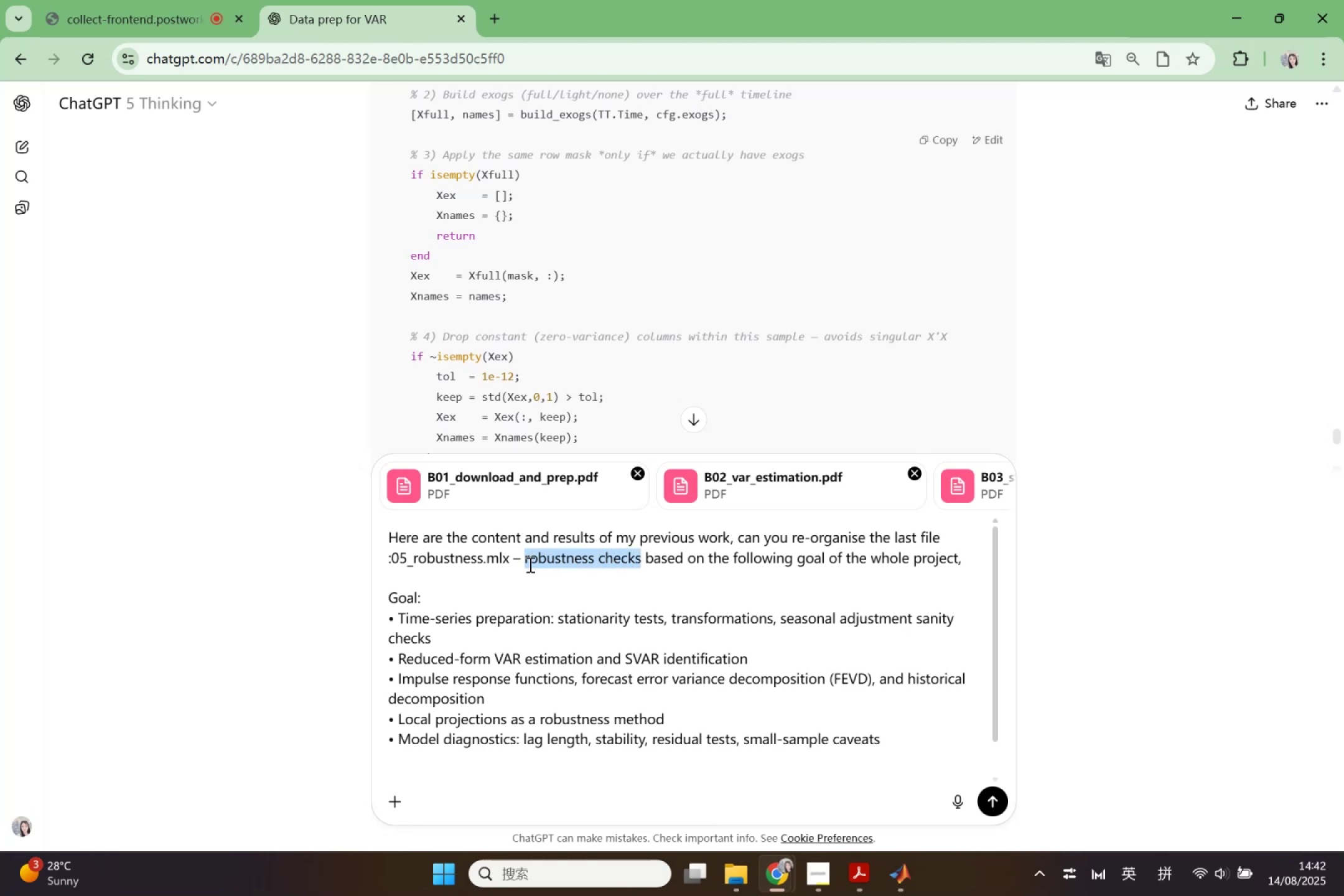 
key(Control+C)
 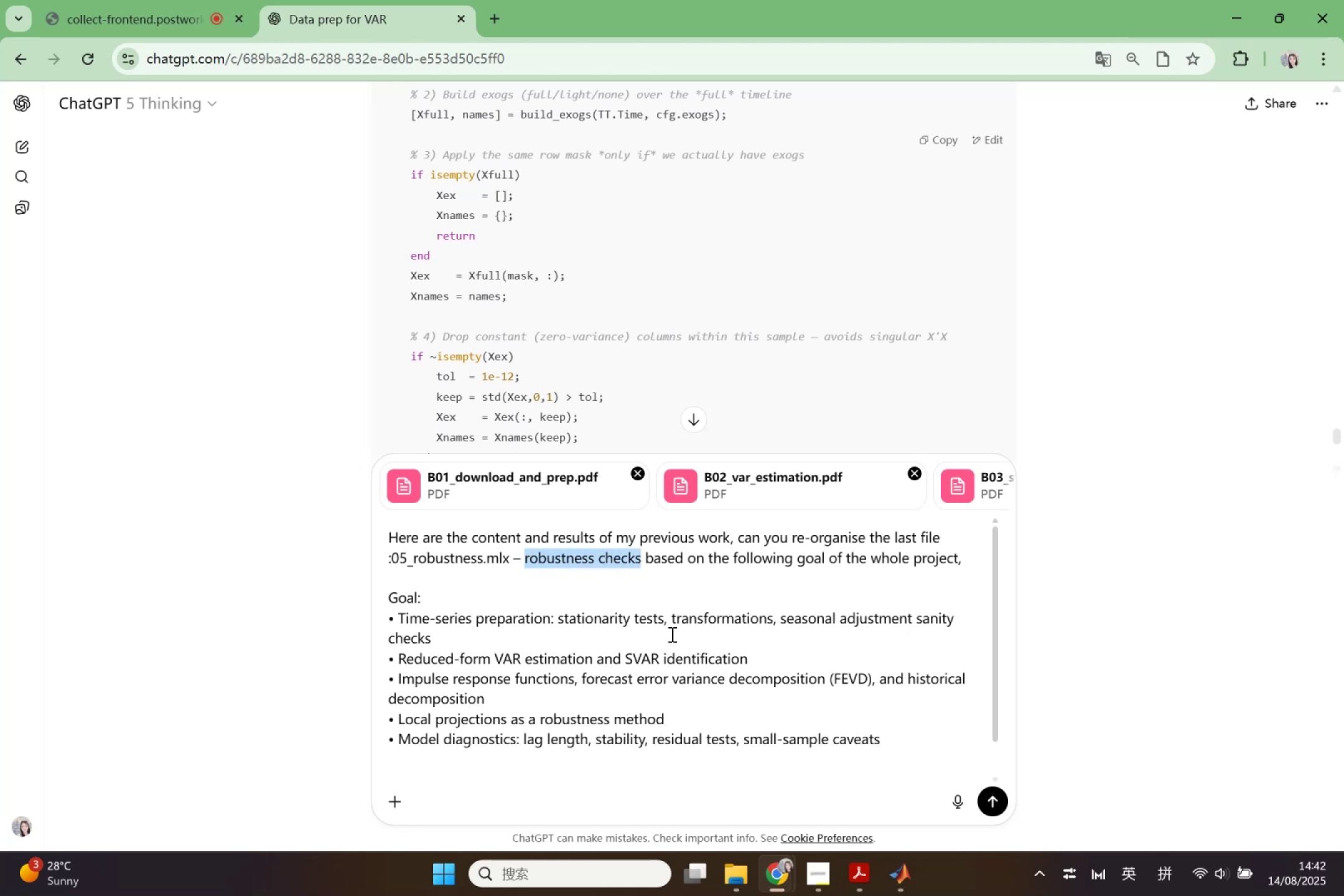 
scroll: coordinate [841, 683], scroll_direction: down, amount: 4.0
 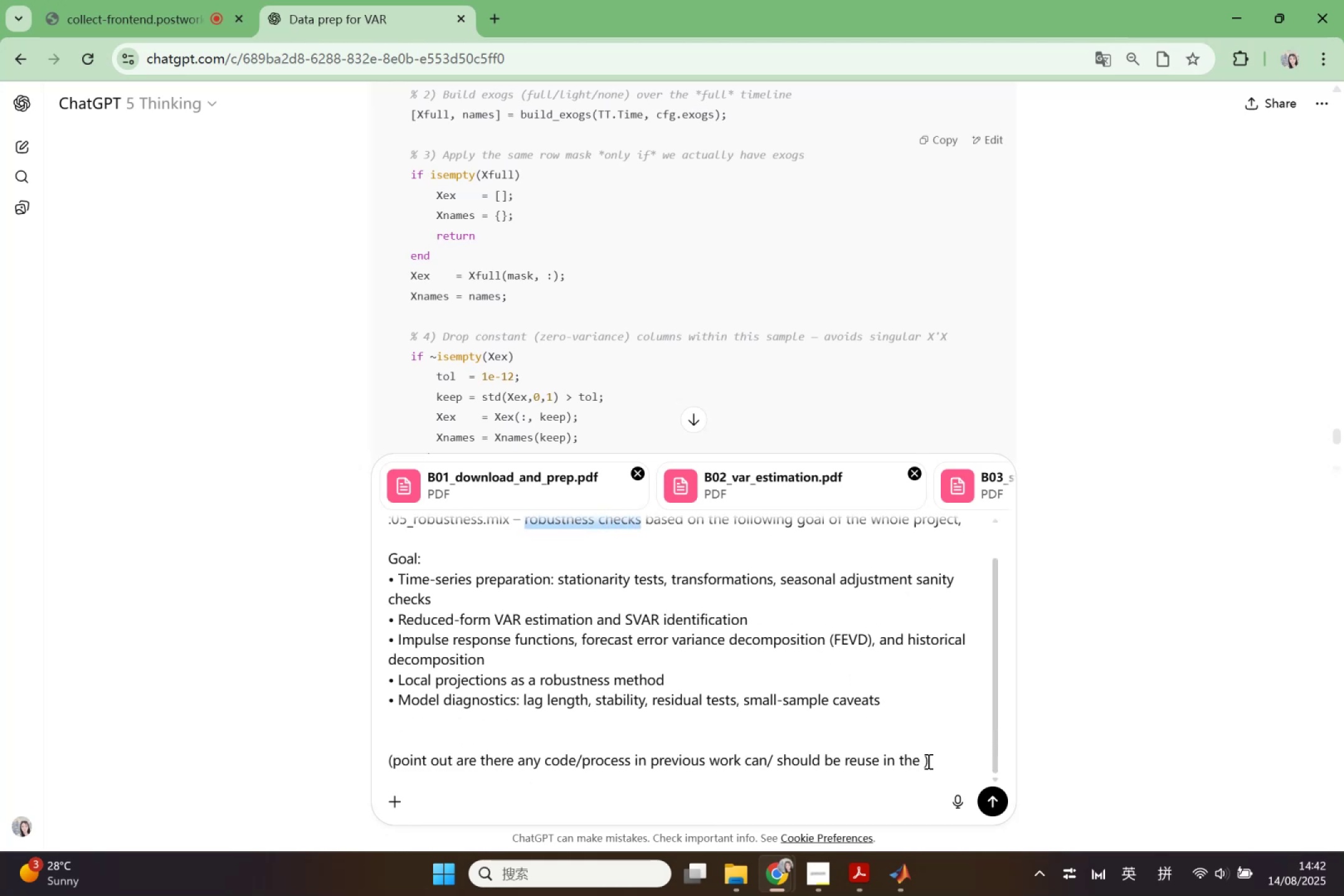 
left_click([927, 761])
 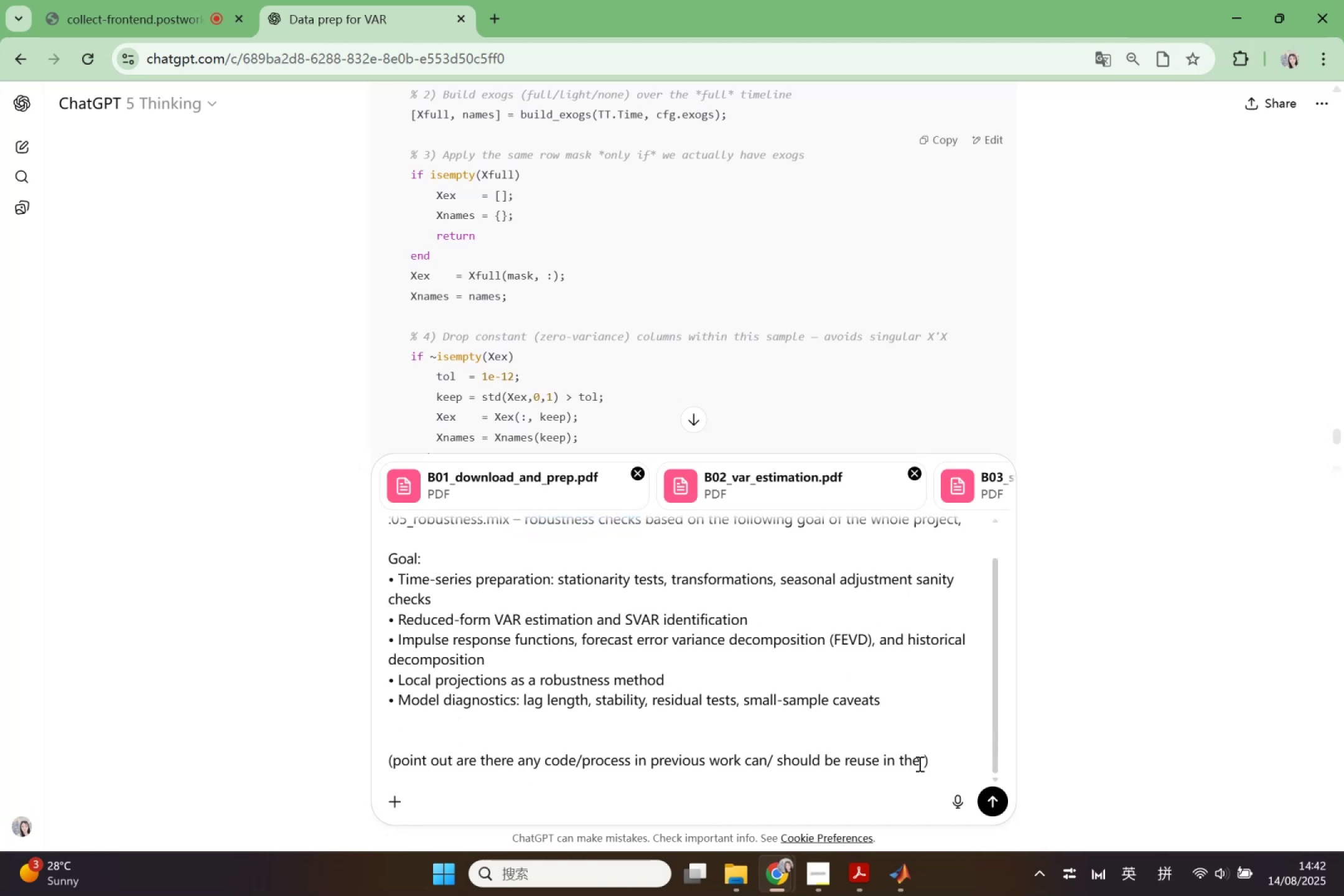 
left_click([918, 763])
 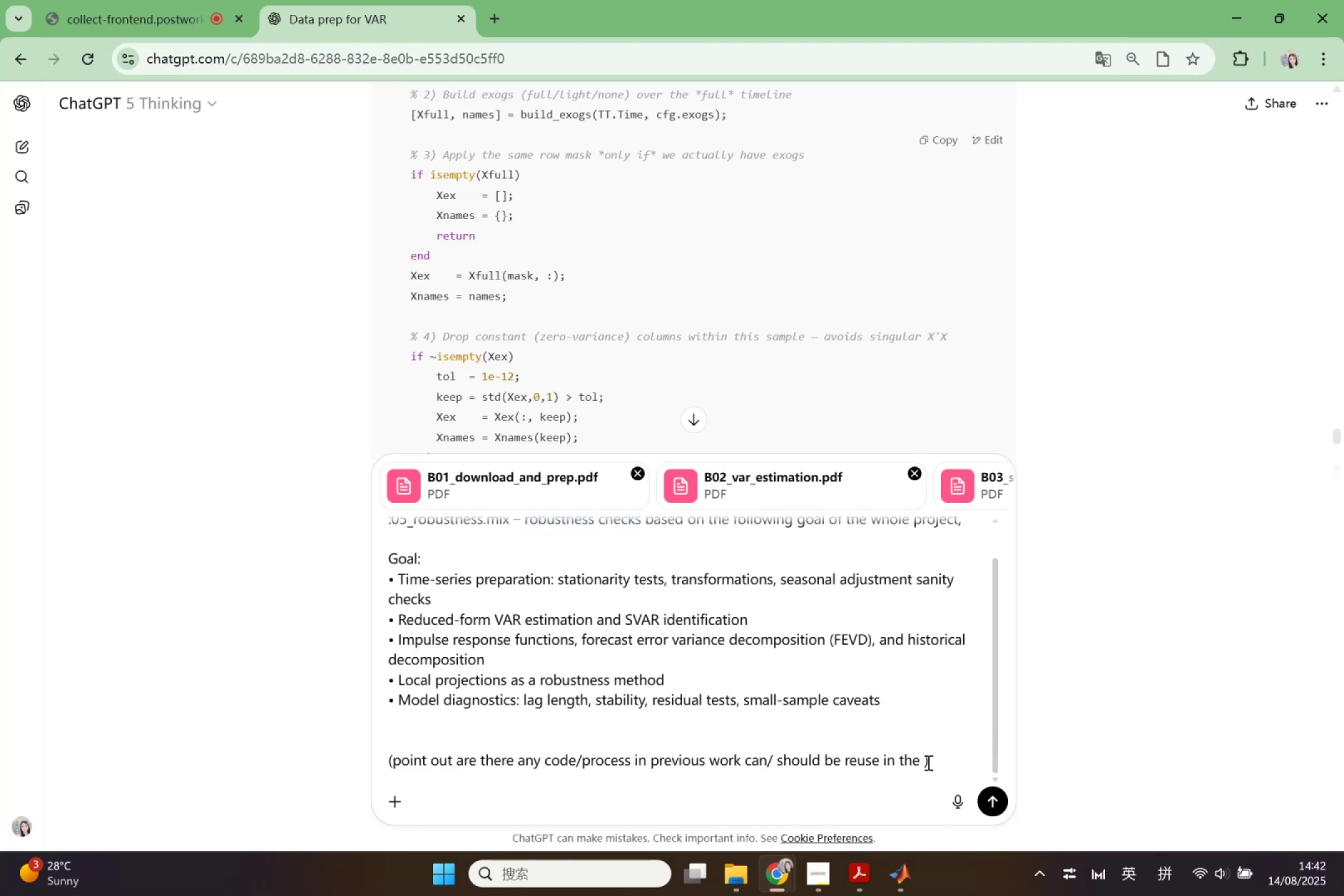 
left_click([923, 760])
 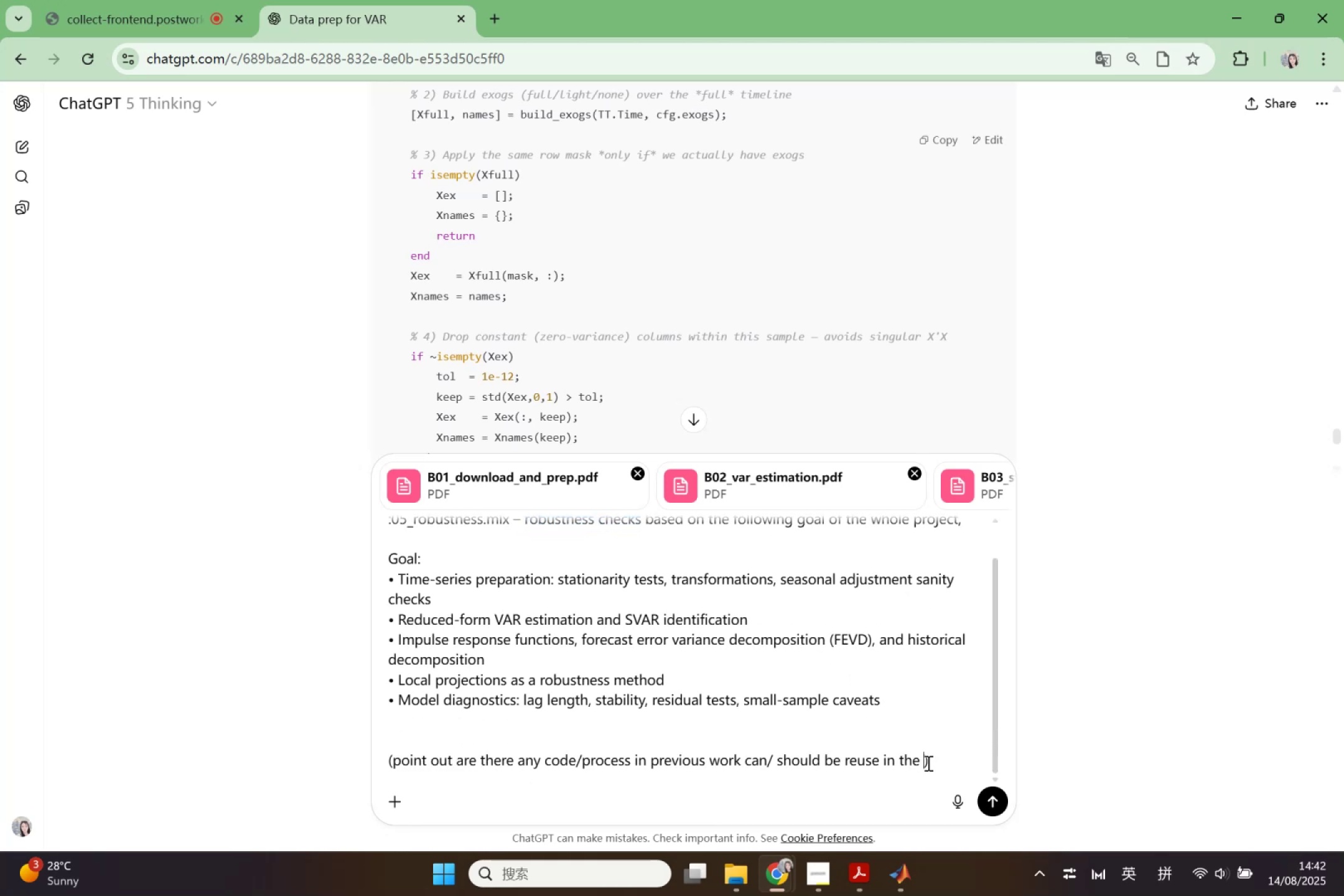 
key(Control+V)
 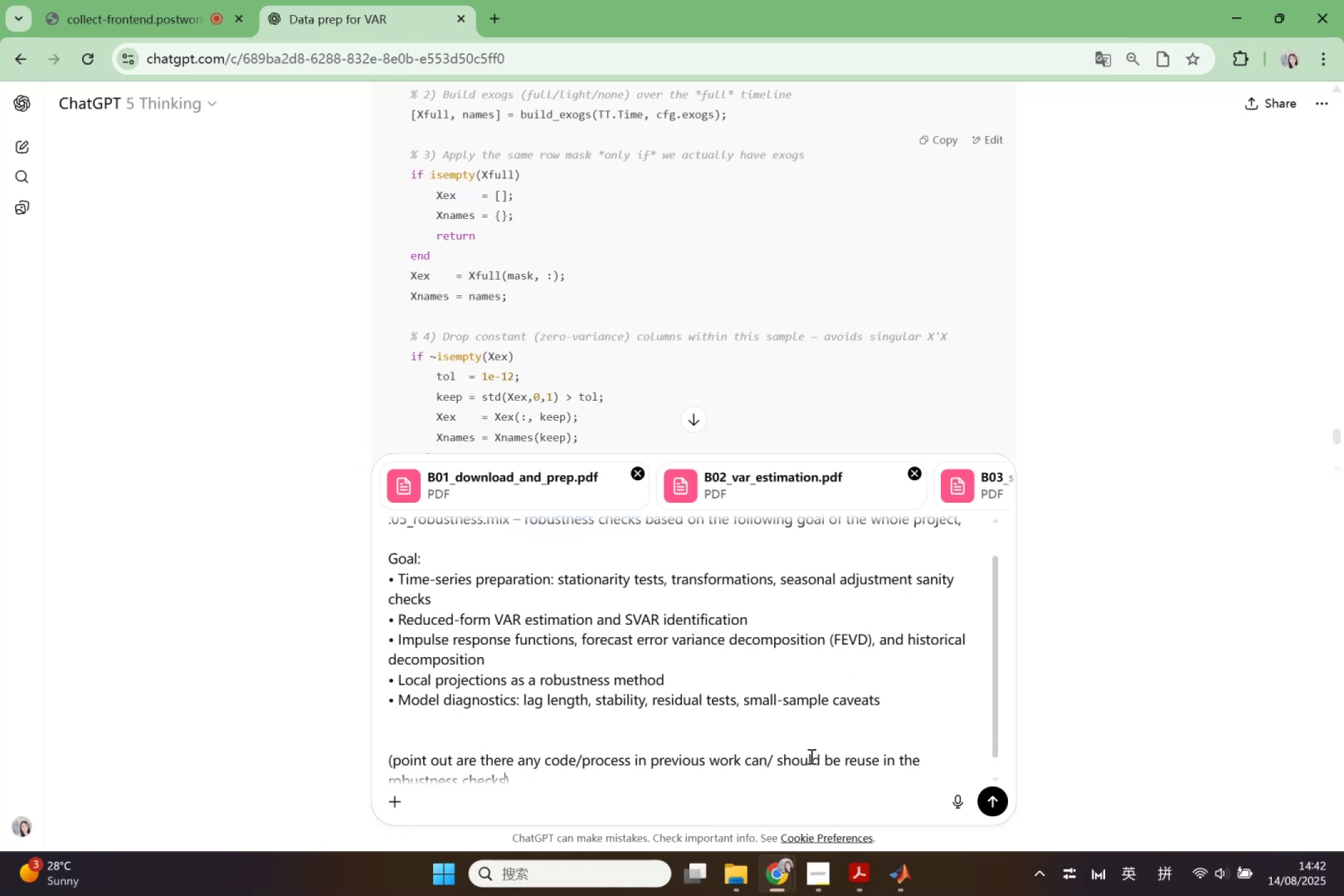 
scroll: coordinate [797, 767], scroll_direction: down, amount: 2.0
 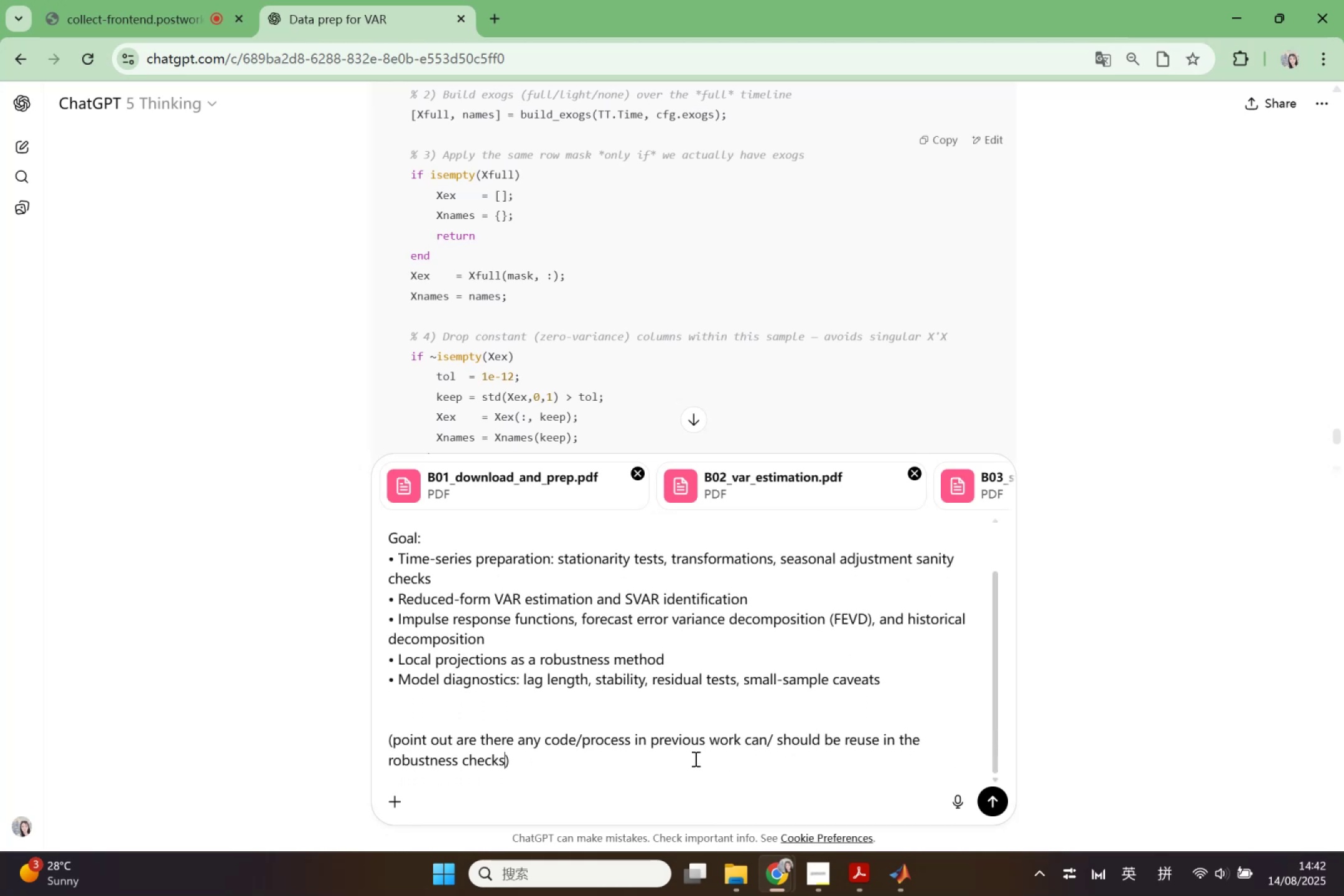 
left_click([694, 758])
 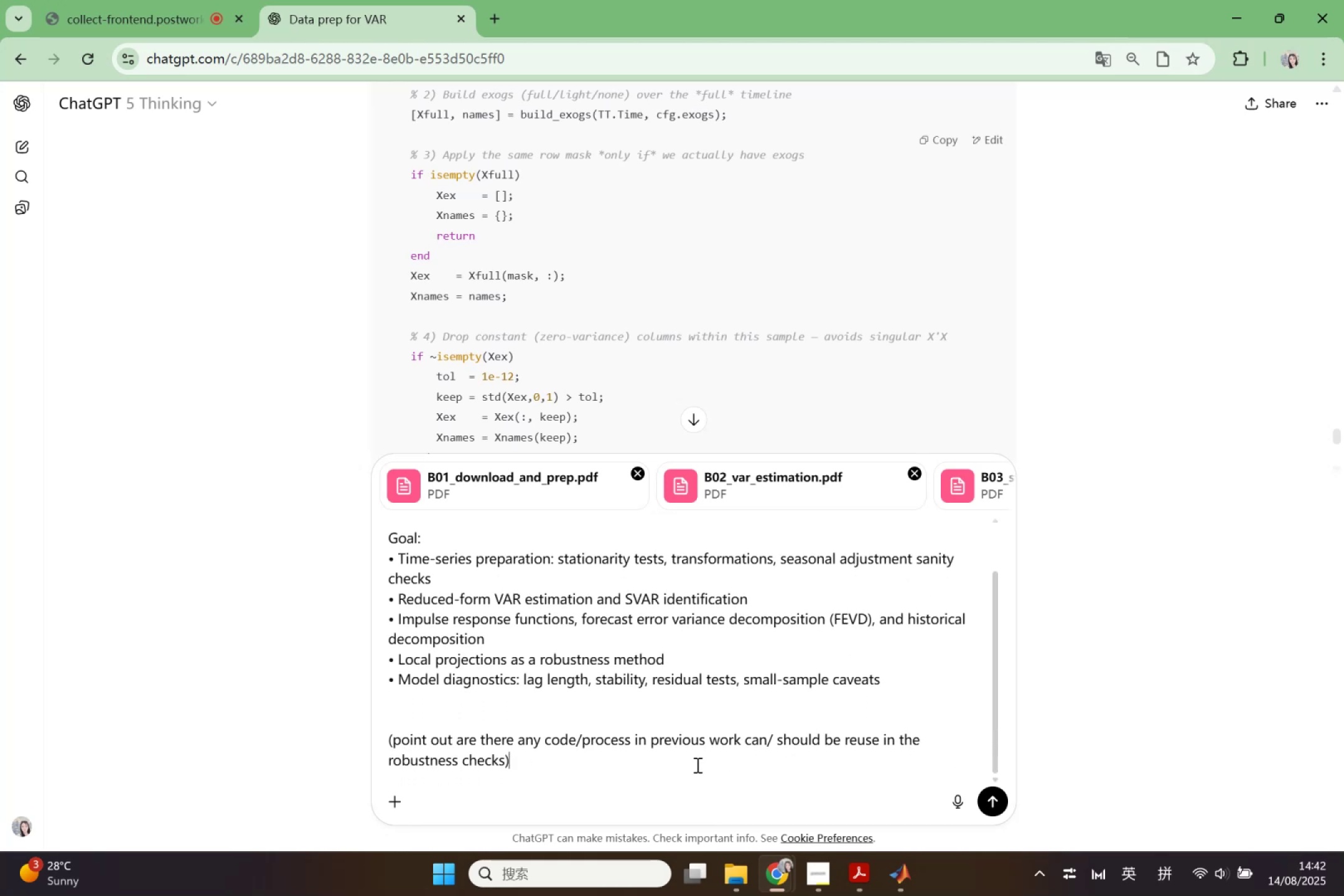 
key(Shift+Enter)
 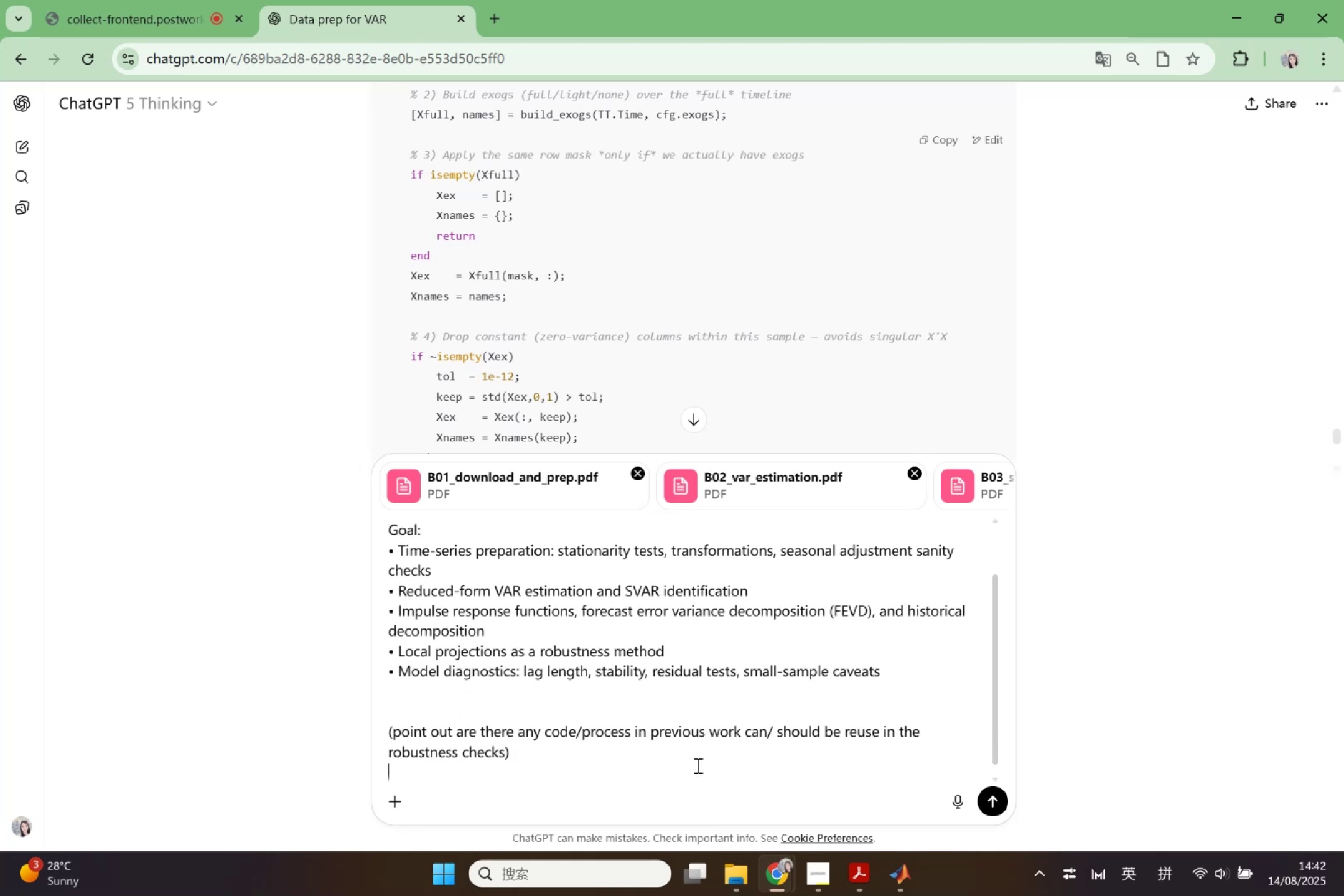 
key(Shift+Enter)
 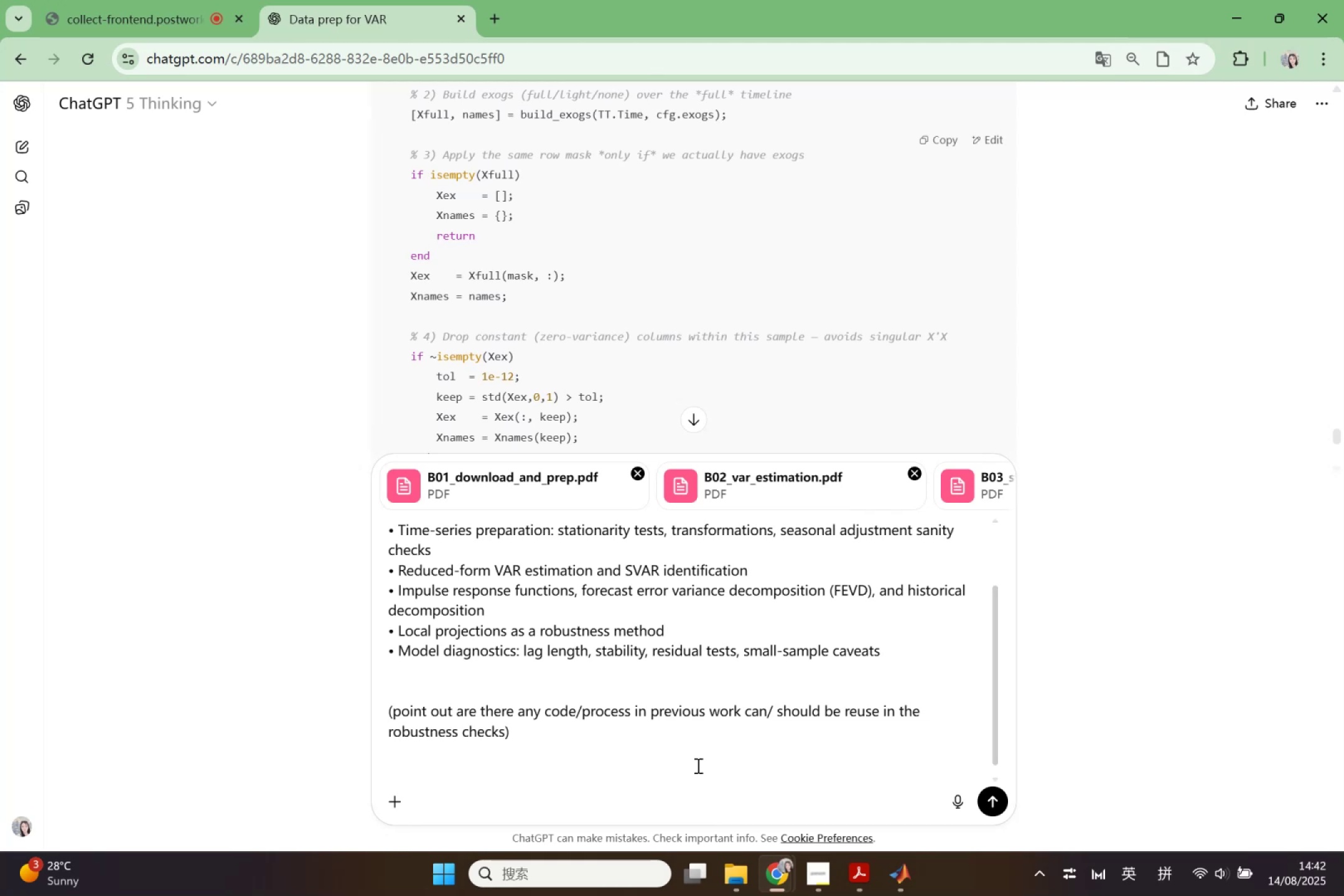 
type(give me the main logic flow and code structure of fie)
key(Backspace)
type(le 05)
 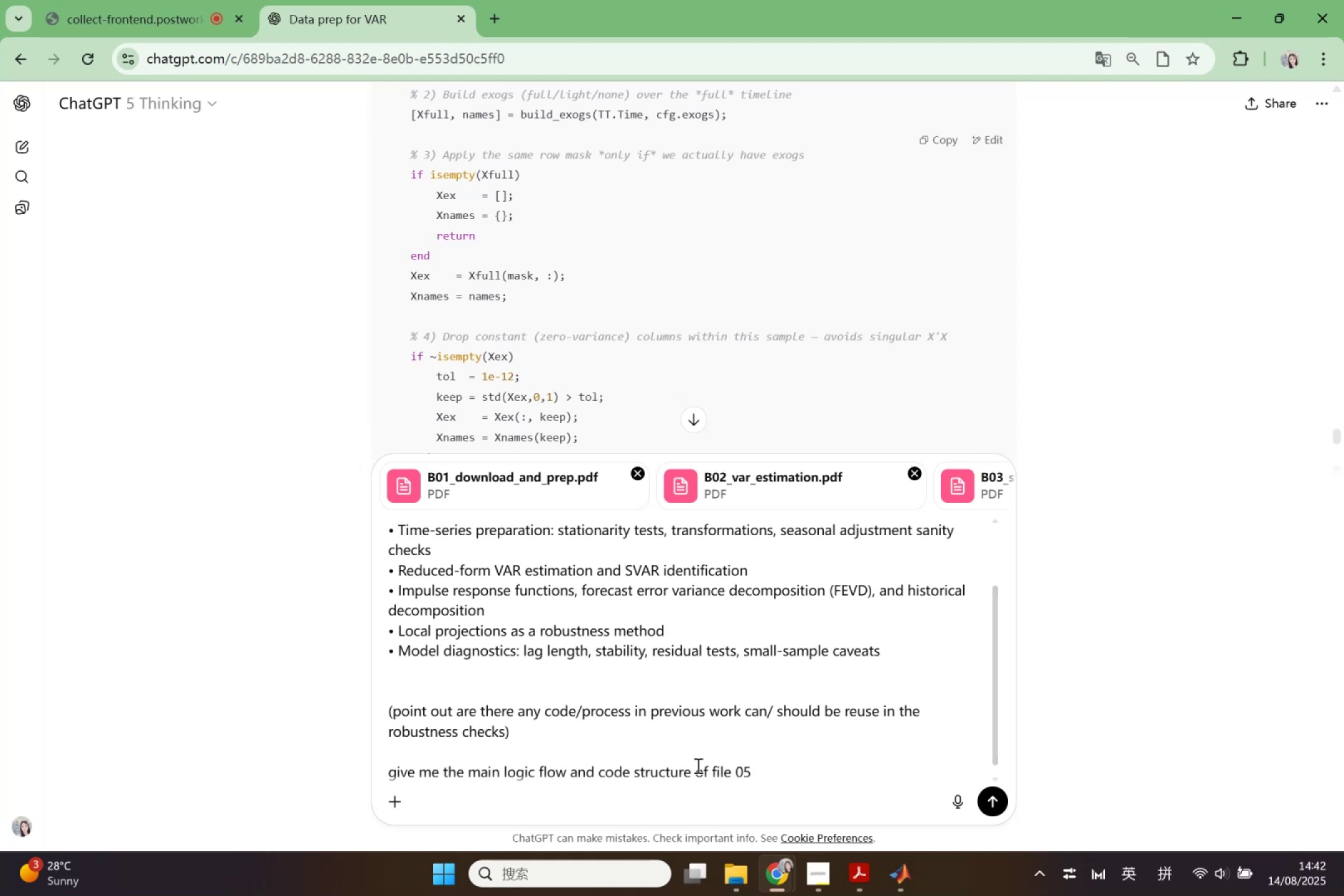 
key(Enter)
 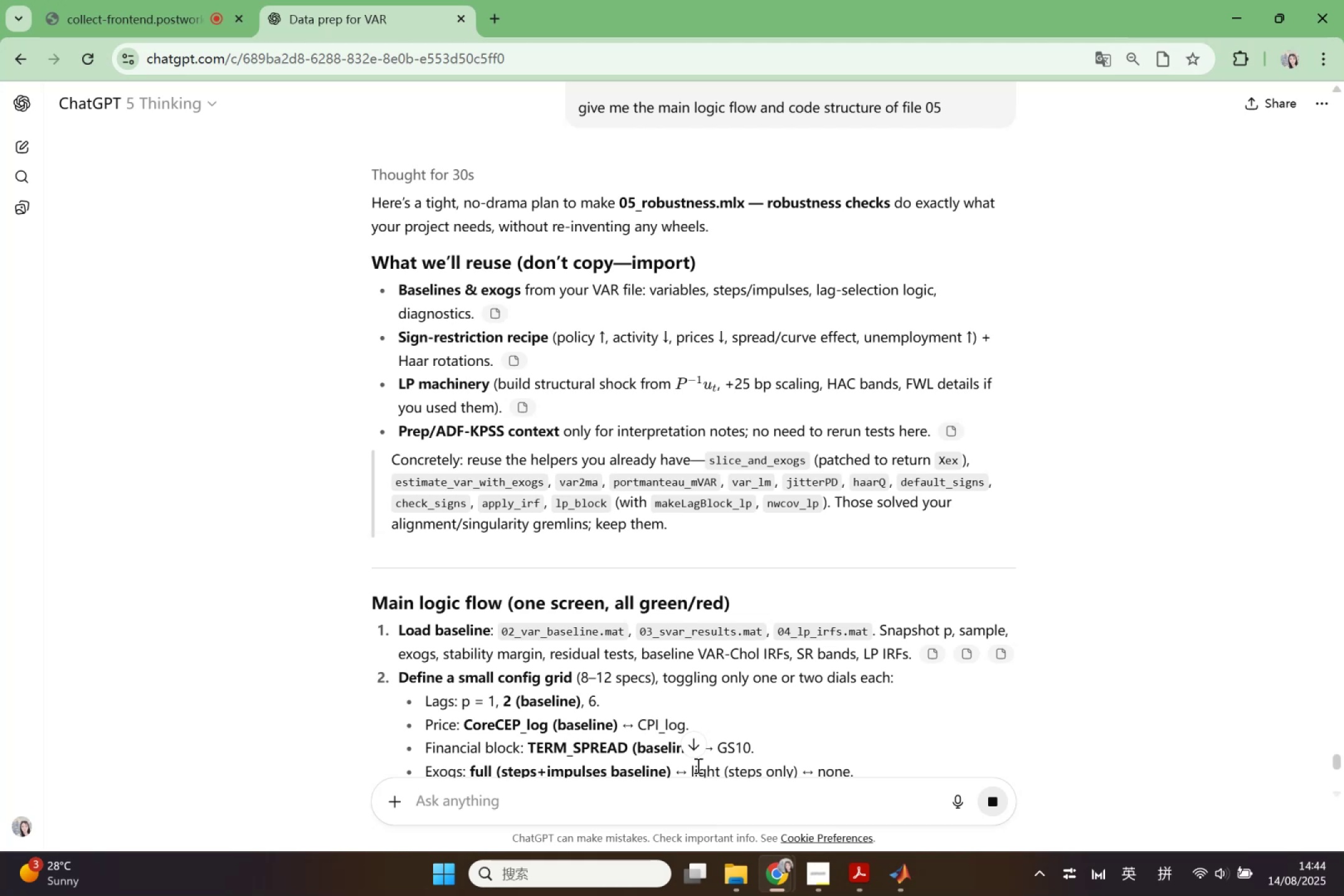 
wait(87.66)
 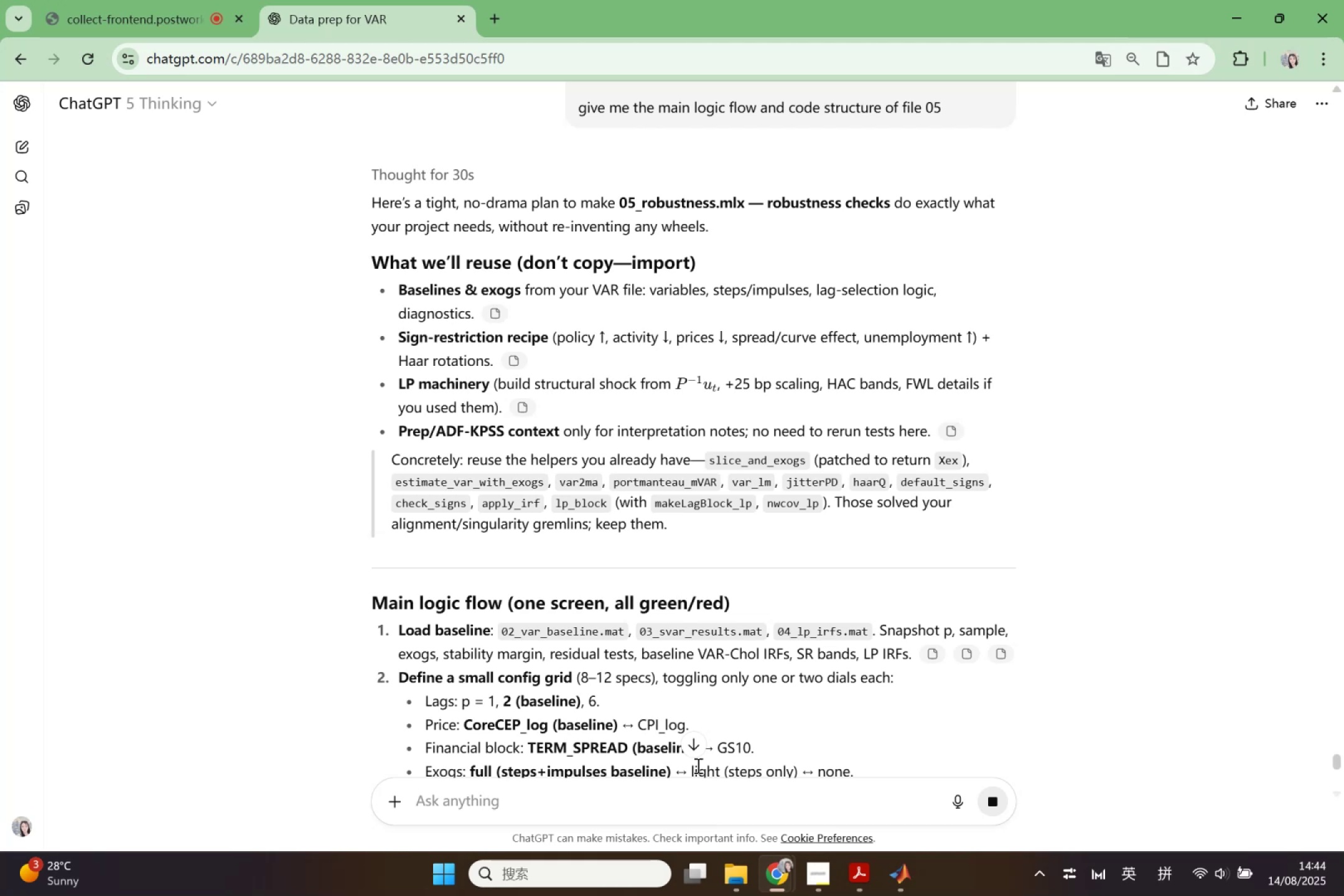 
scroll: coordinate [511, 484], scroll_direction: down, amount: 11.0
 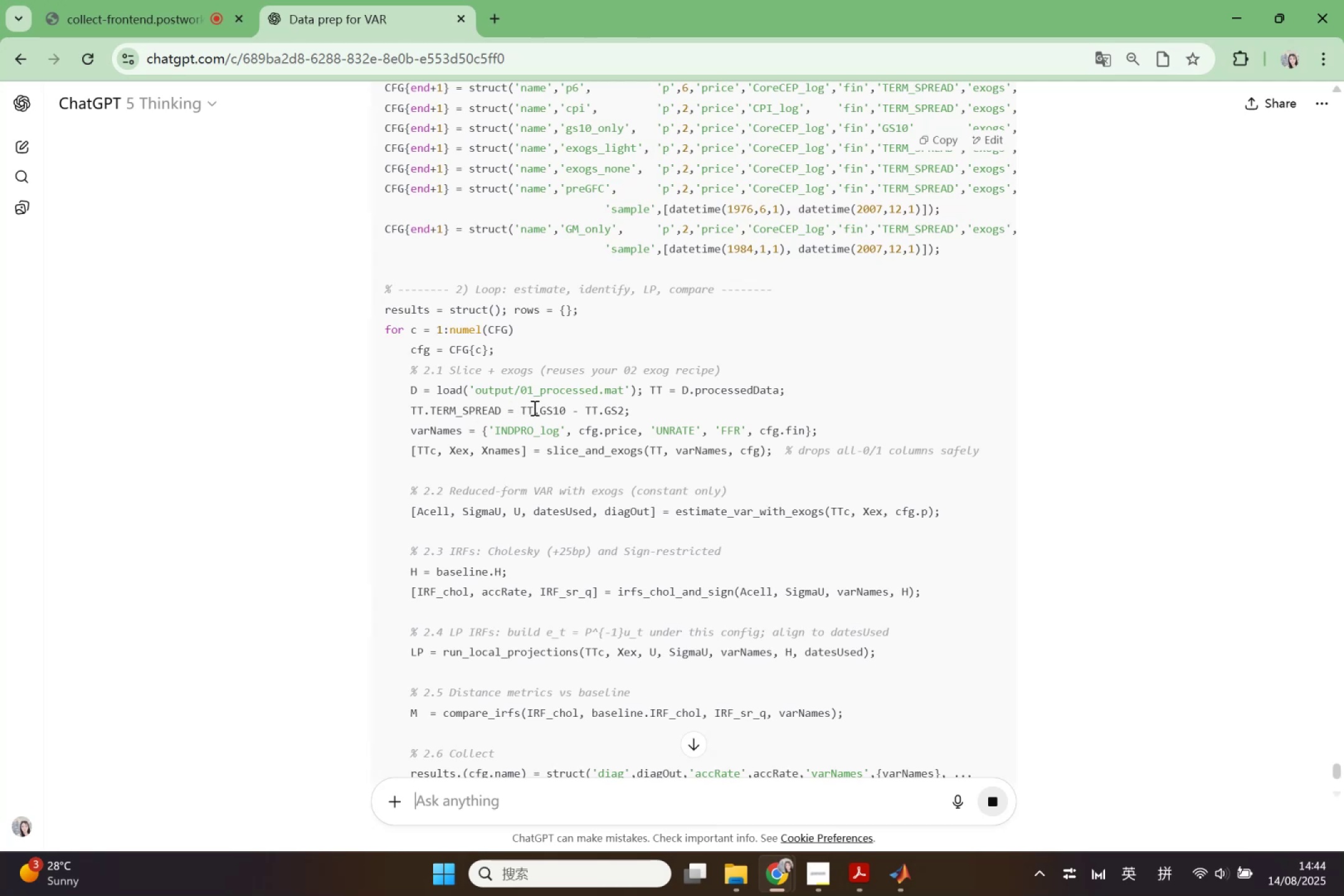 
scroll: coordinate [643, 488], scroll_direction: down, amount: 5.0
 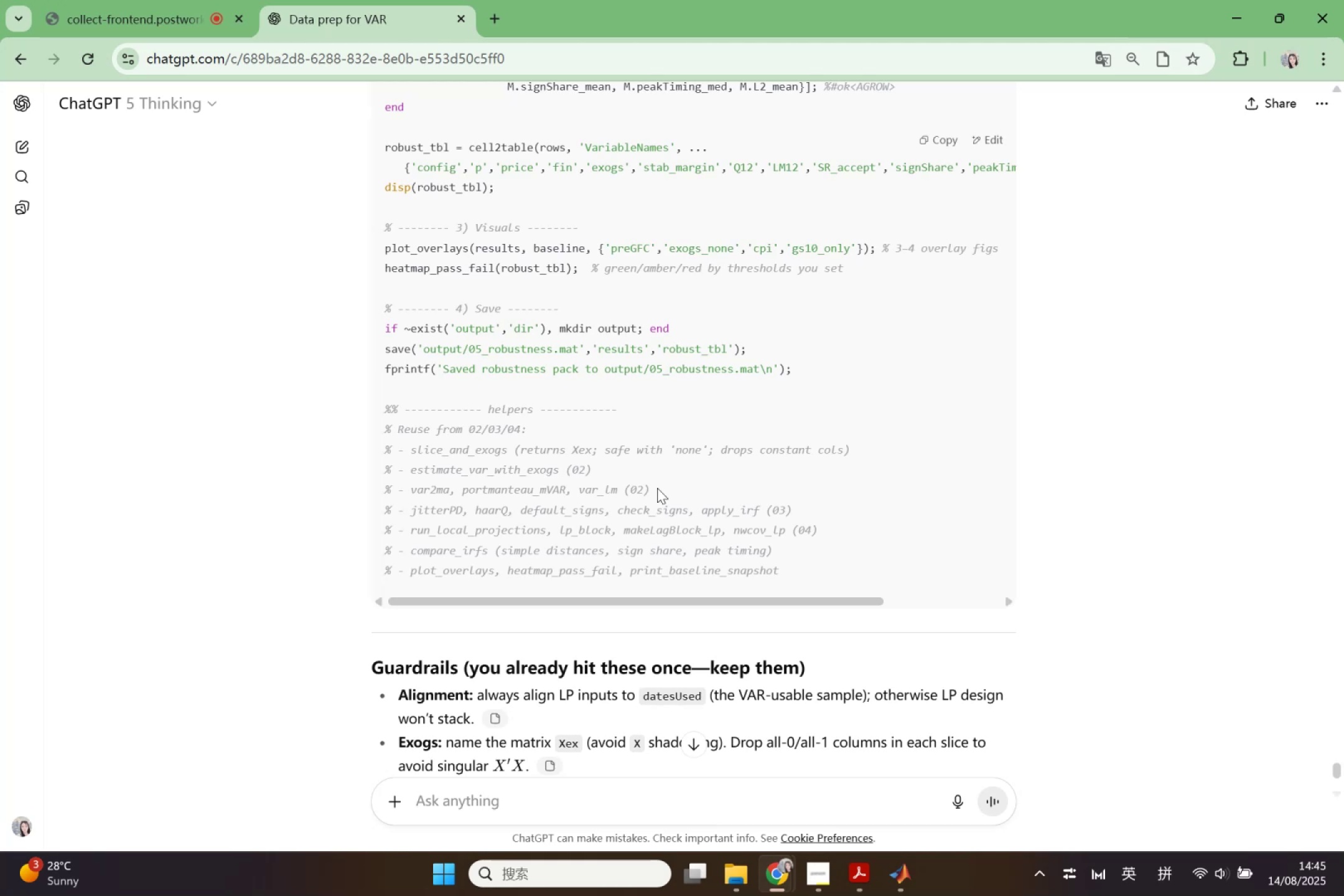 
wait(34.61)
 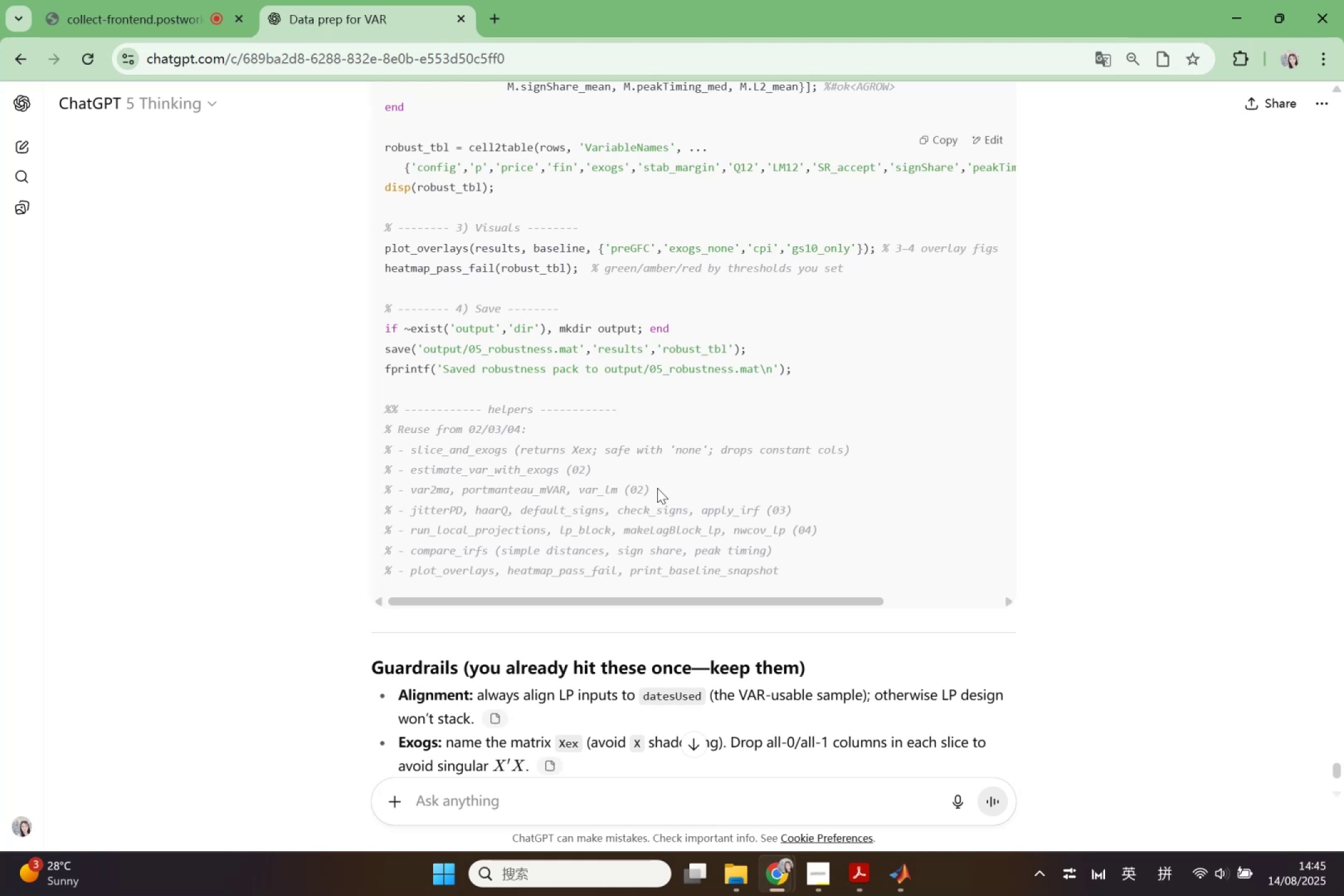 
scroll: coordinate [268, 309], scroll_direction: down, amount: 6.0
 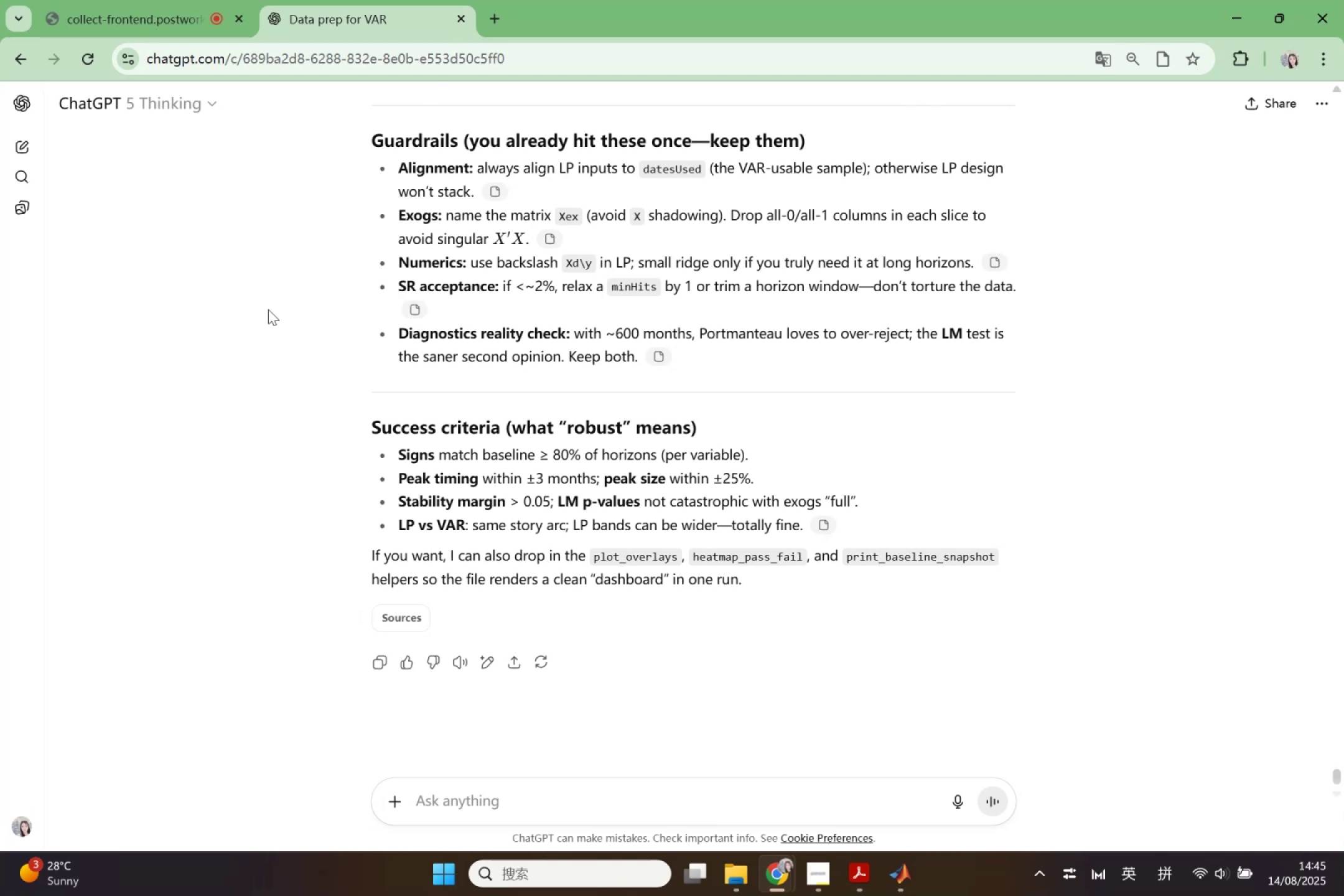 
wait(19.45)
 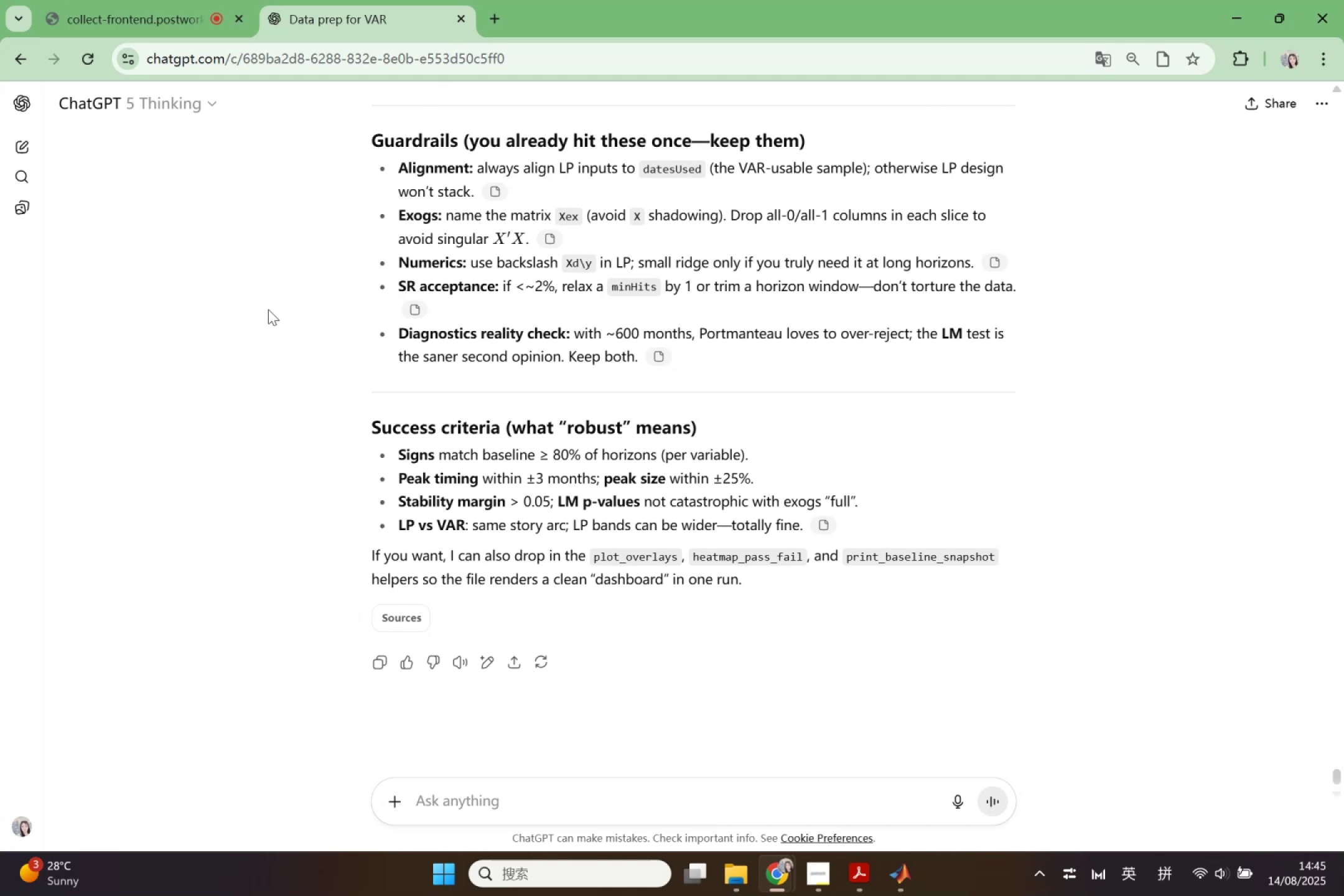 
scroll: coordinate [308, 169], scroll_direction: up, amount: 17.0
 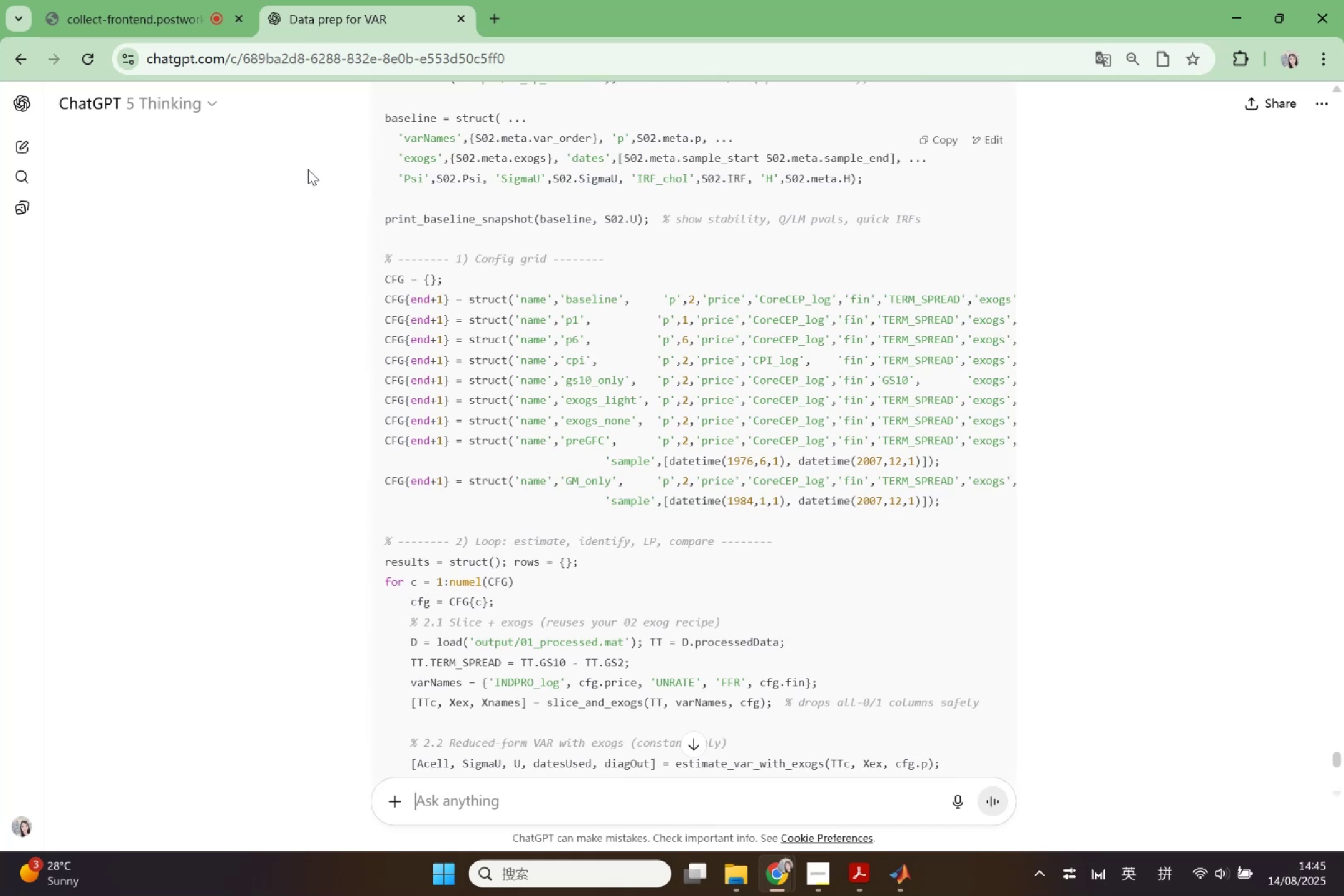 
wait(15.53)
 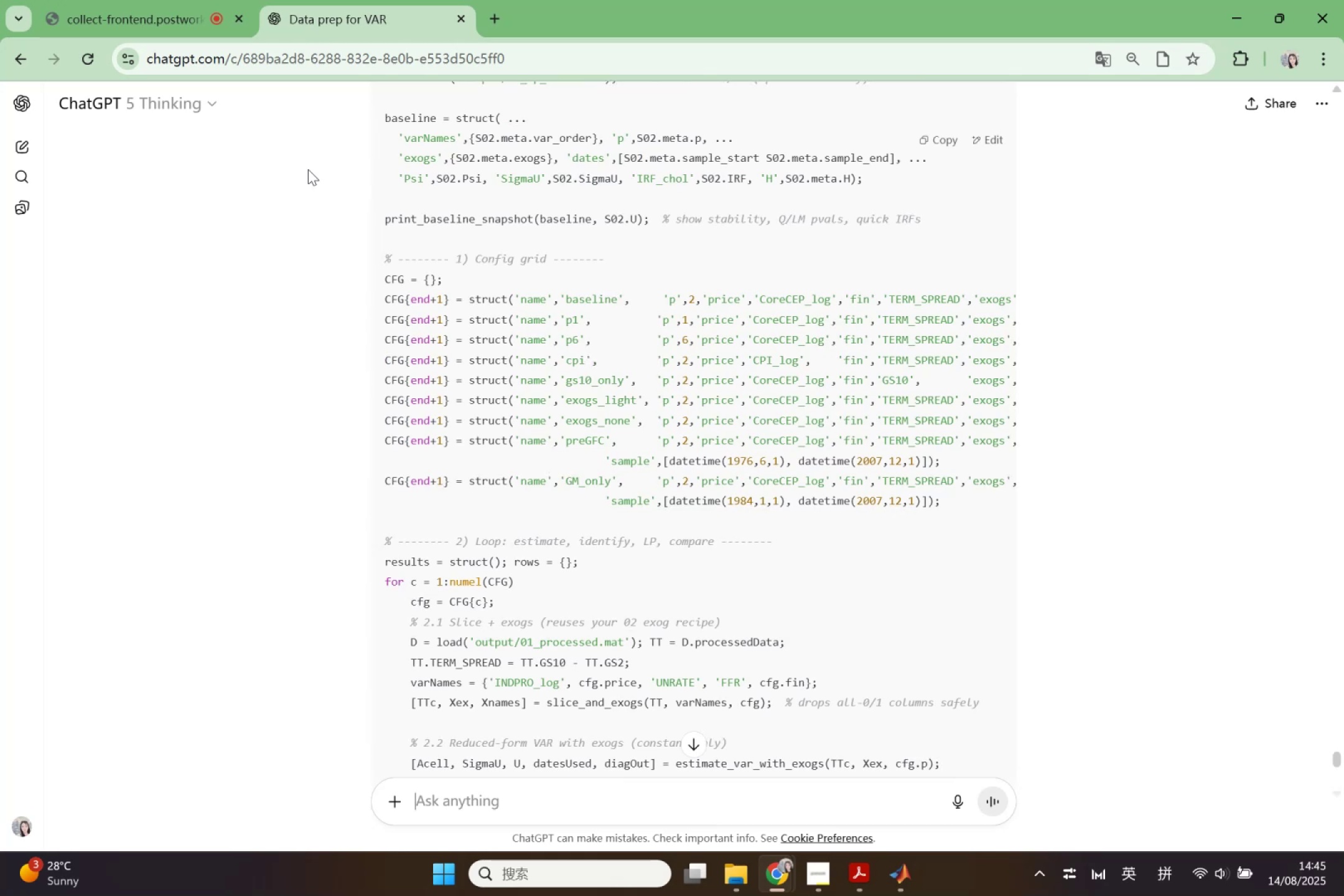 
scroll: coordinate [308, 169], scroll_direction: up, amount: 2.0
 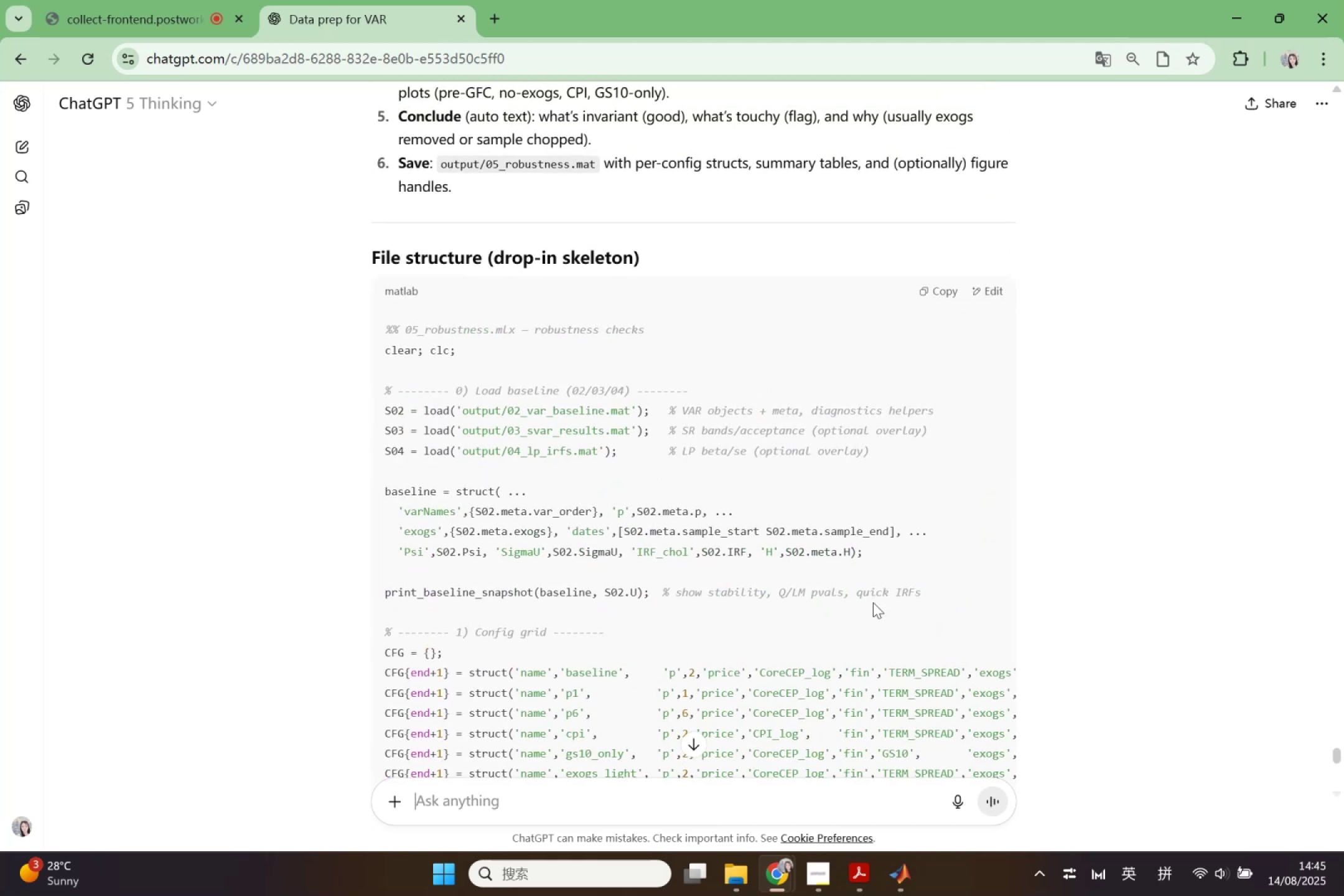 
left_click_drag(start_coordinate=[705, 12], to_coordinate=[330, 218])
 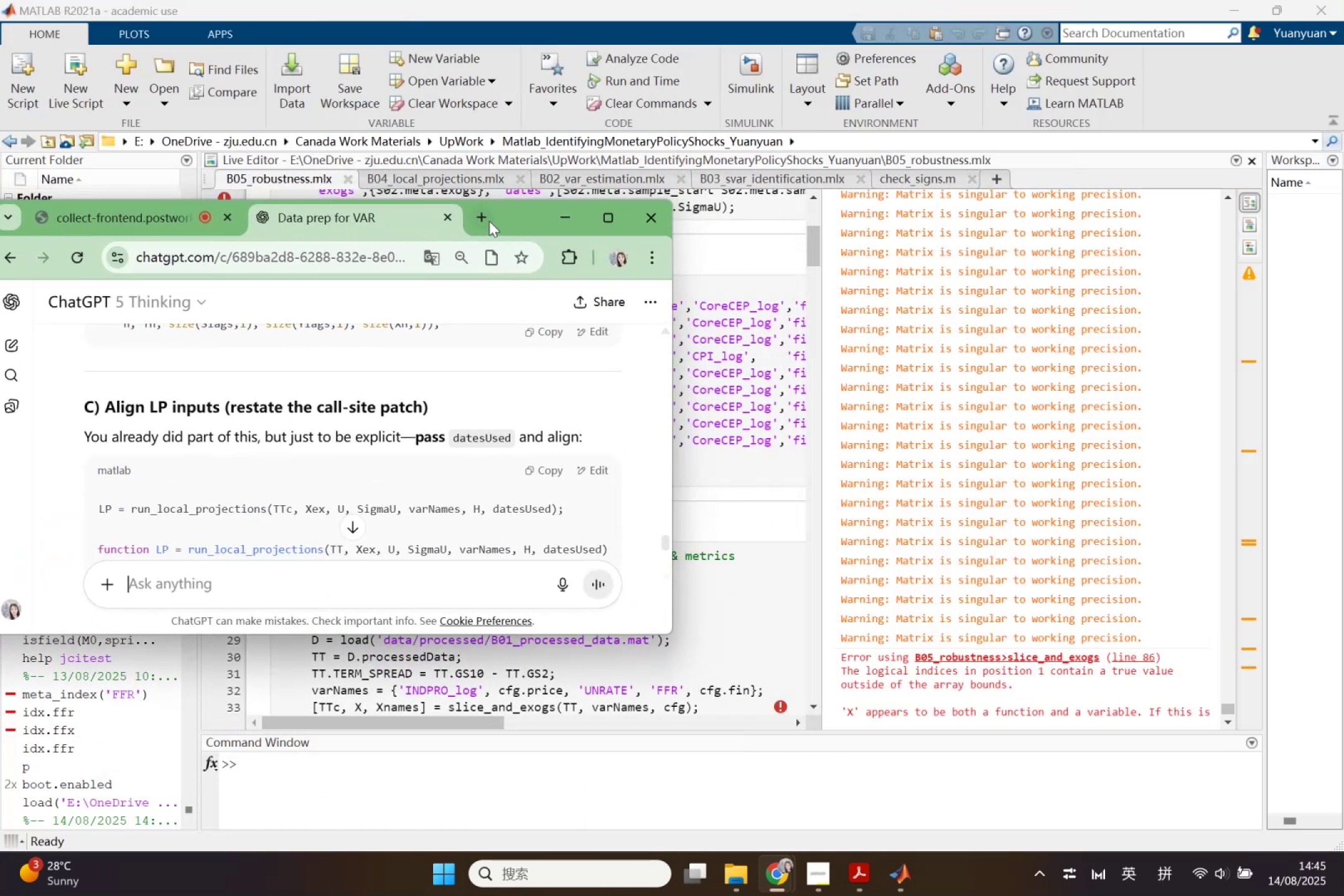 
left_click_drag(start_coordinate=[515, 220], to_coordinate=[543, 52])
 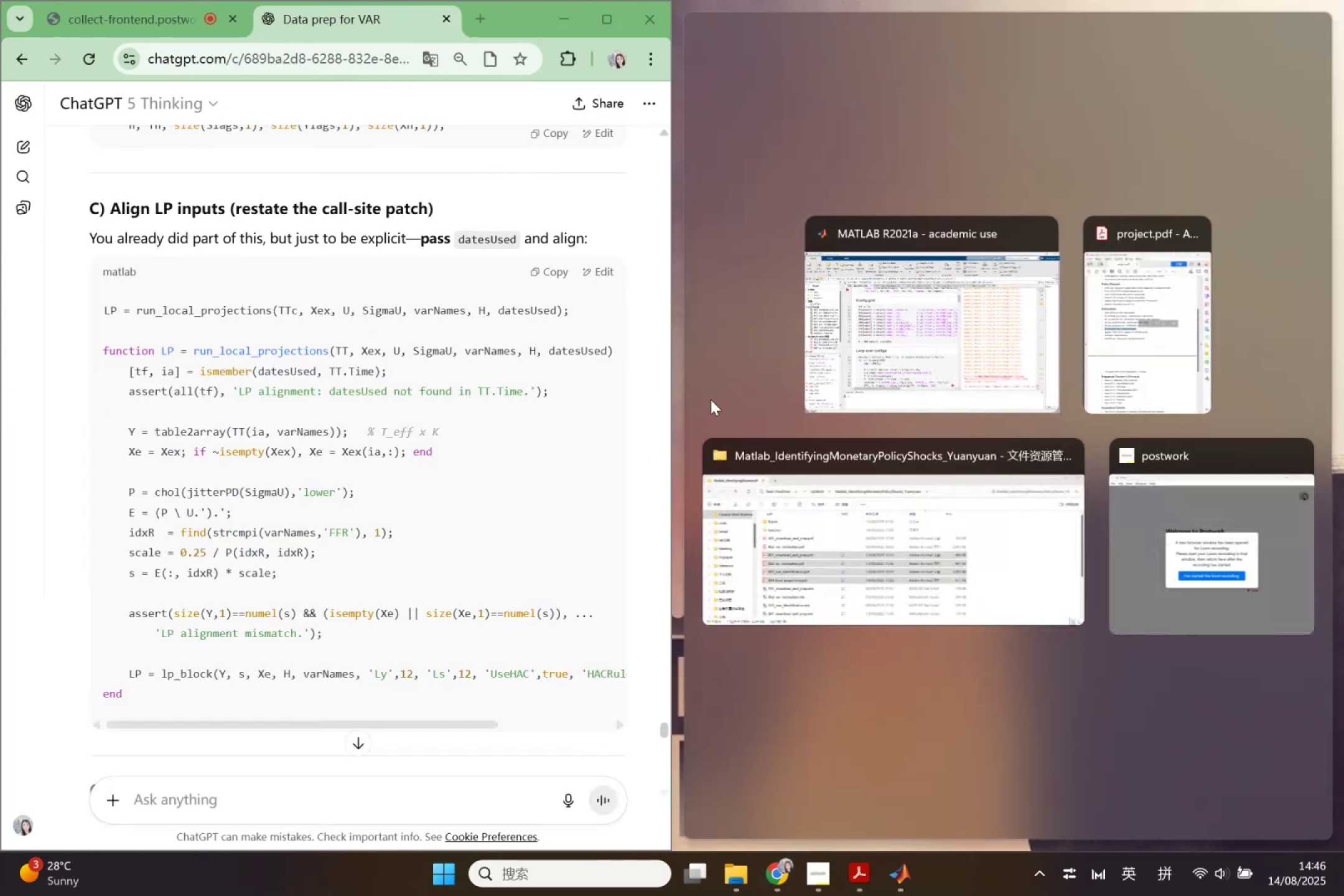 
left_click([903, 337])
 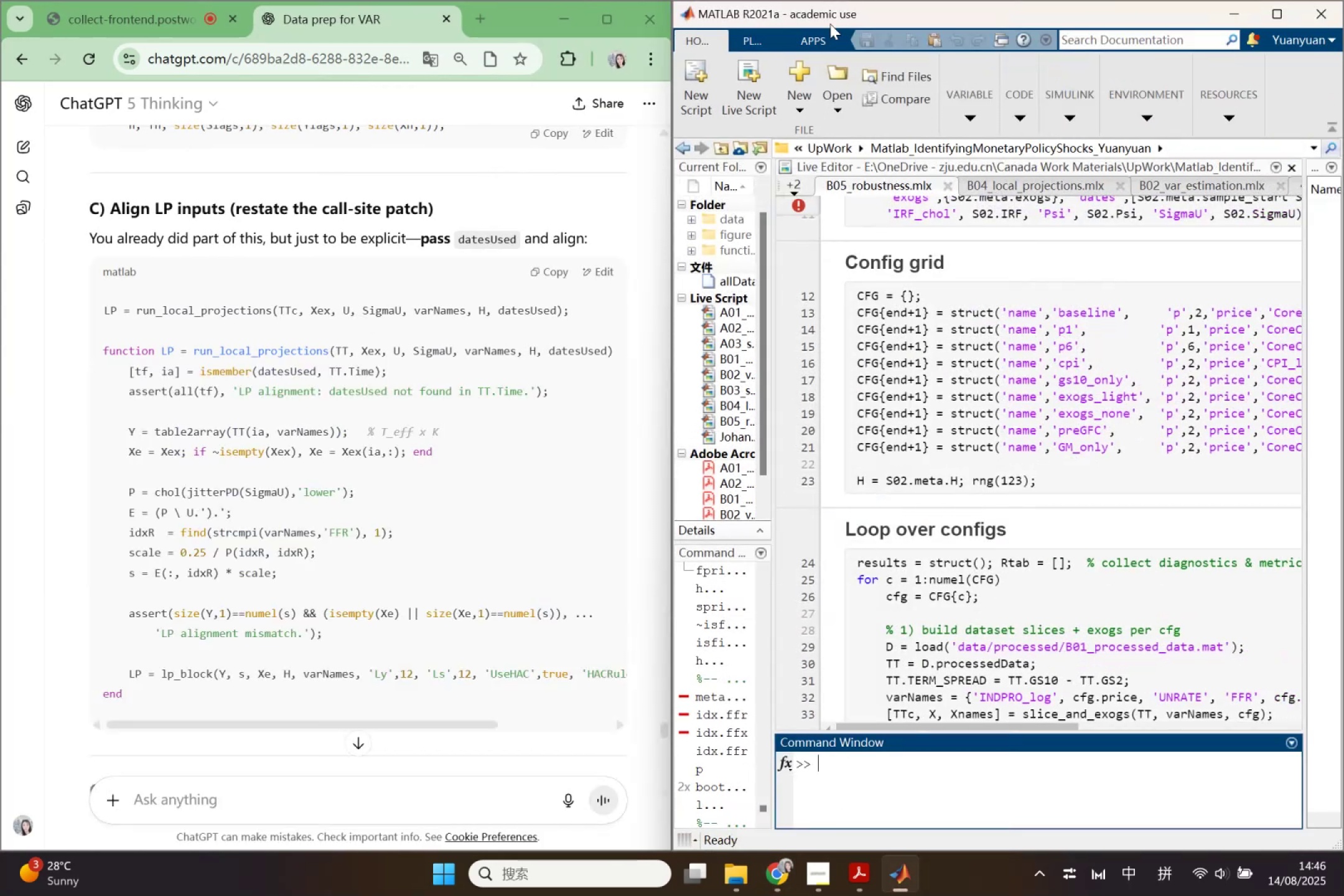 
left_click_drag(start_coordinate=[837, 16], to_coordinate=[600, 127])
 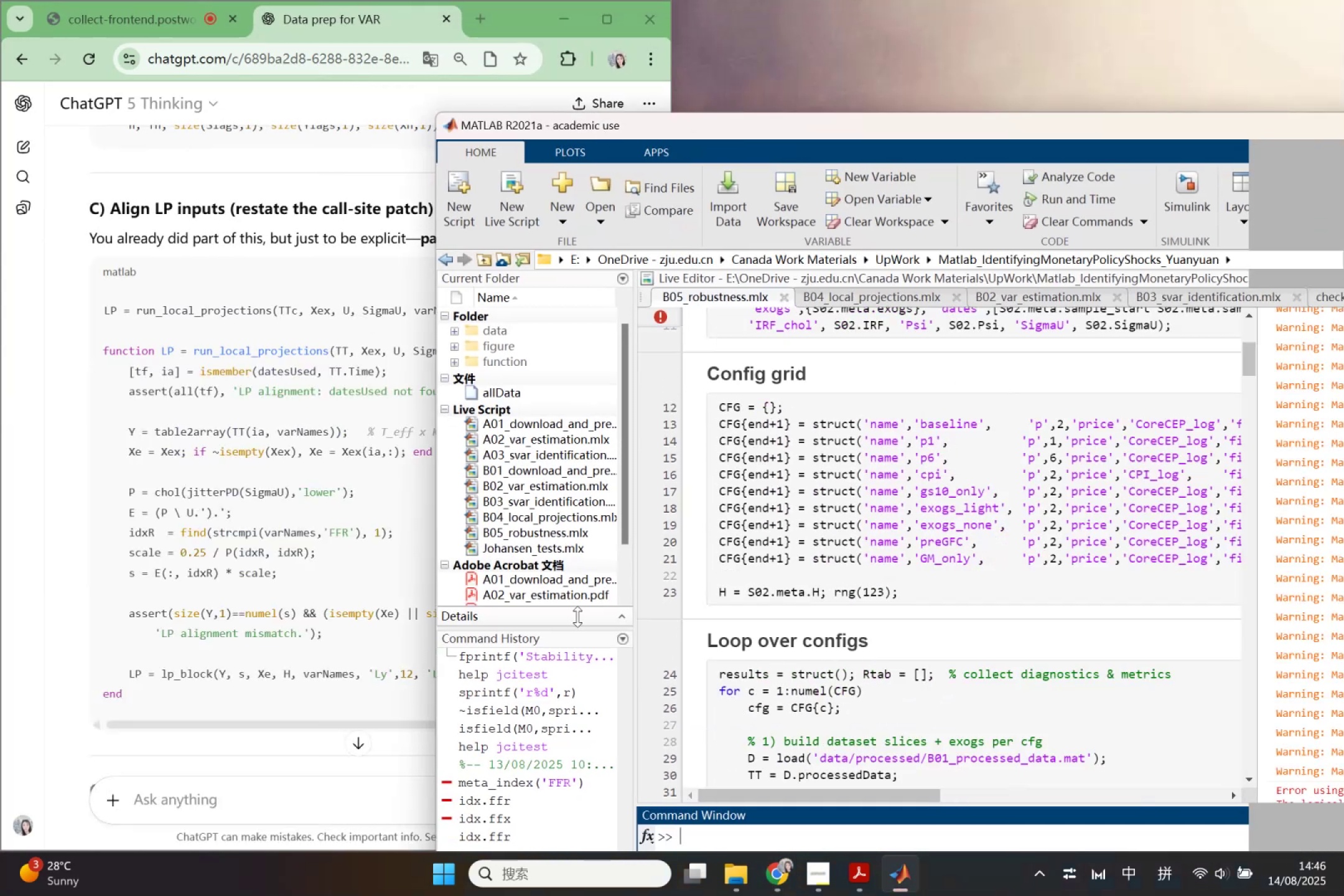 
left_click([247, 530])
 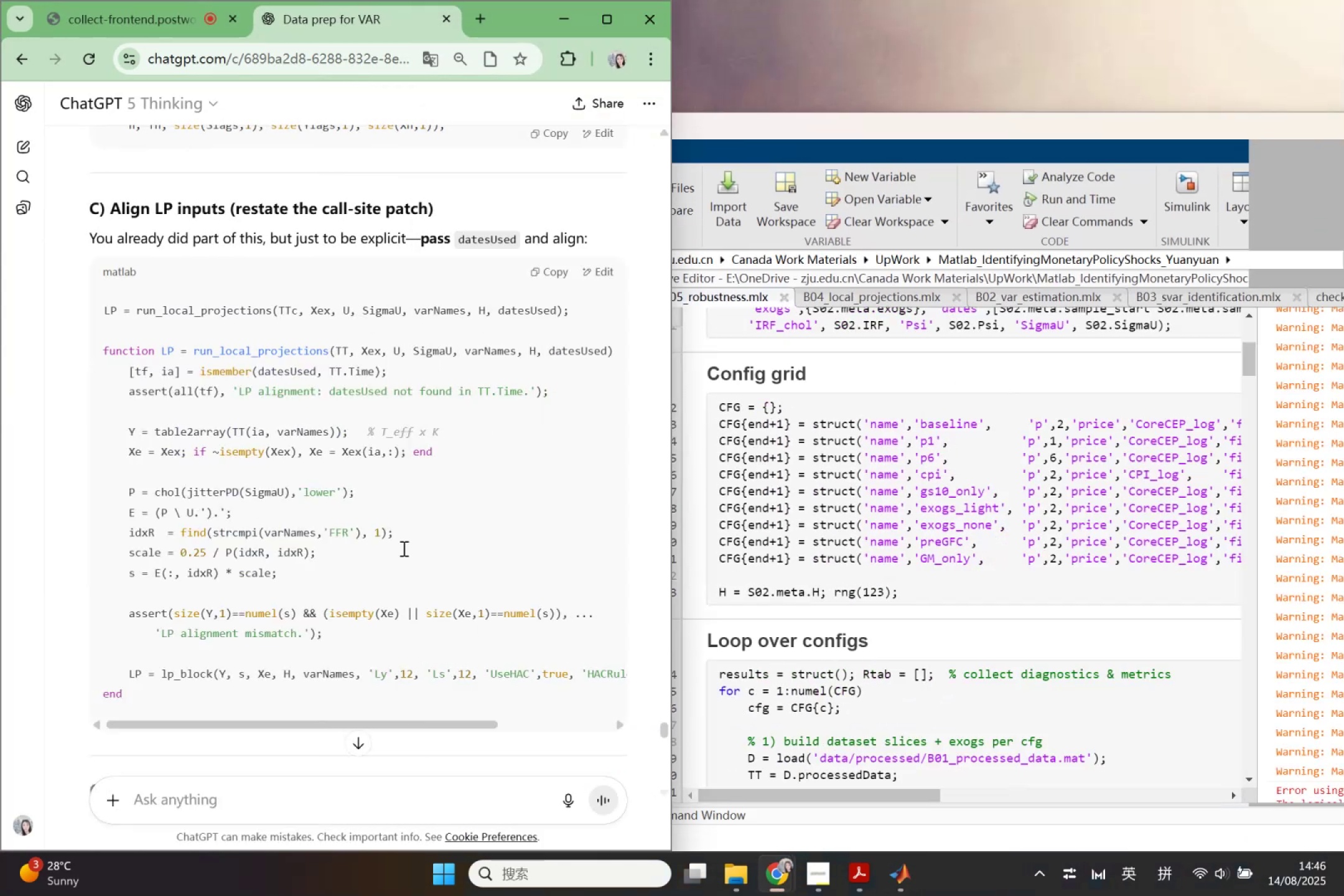 
scroll: coordinate [493, 582], scroll_direction: up, amount: 11.0
 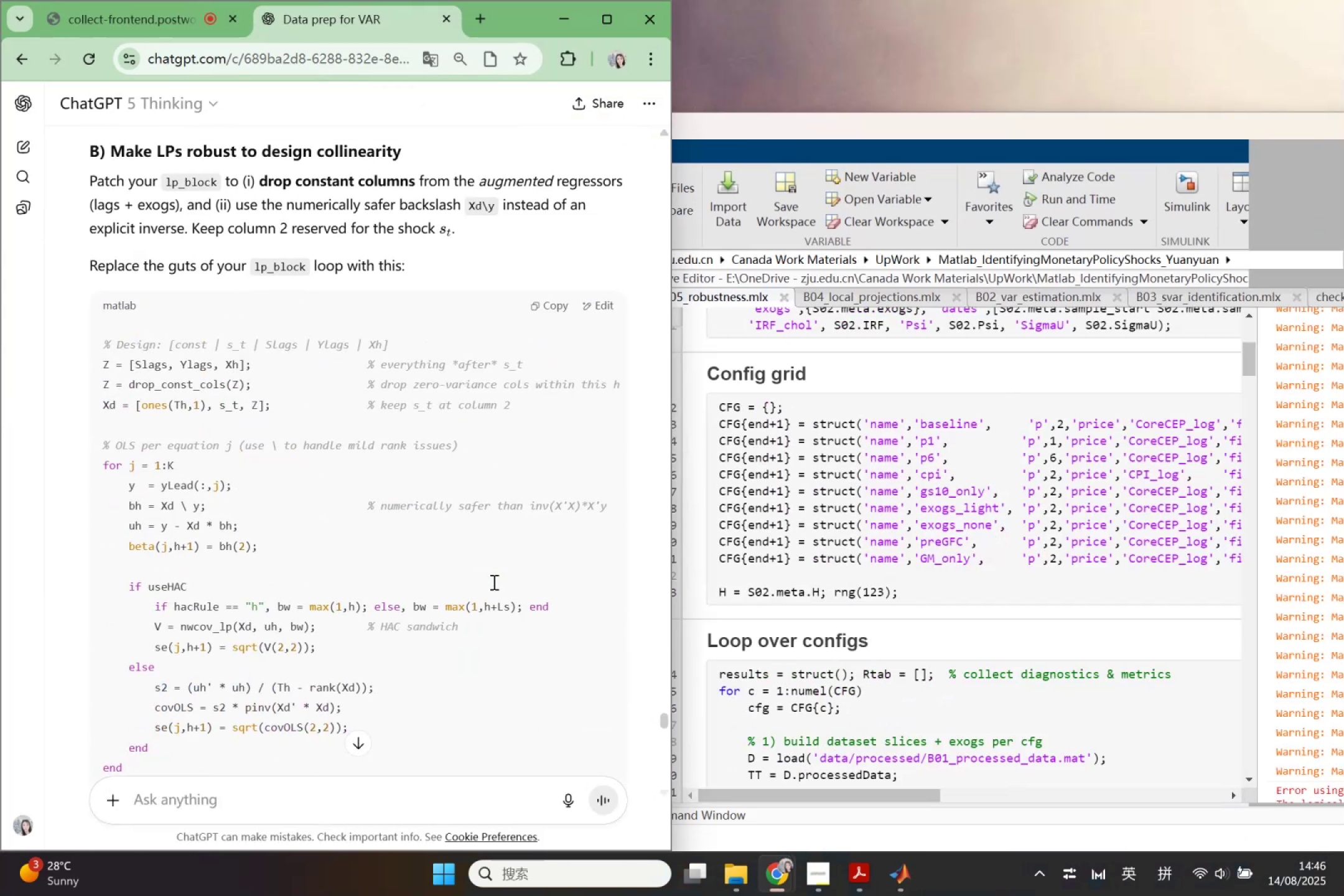 
scroll: coordinate [503, 588], scroll_direction: down, amount: 41.0
 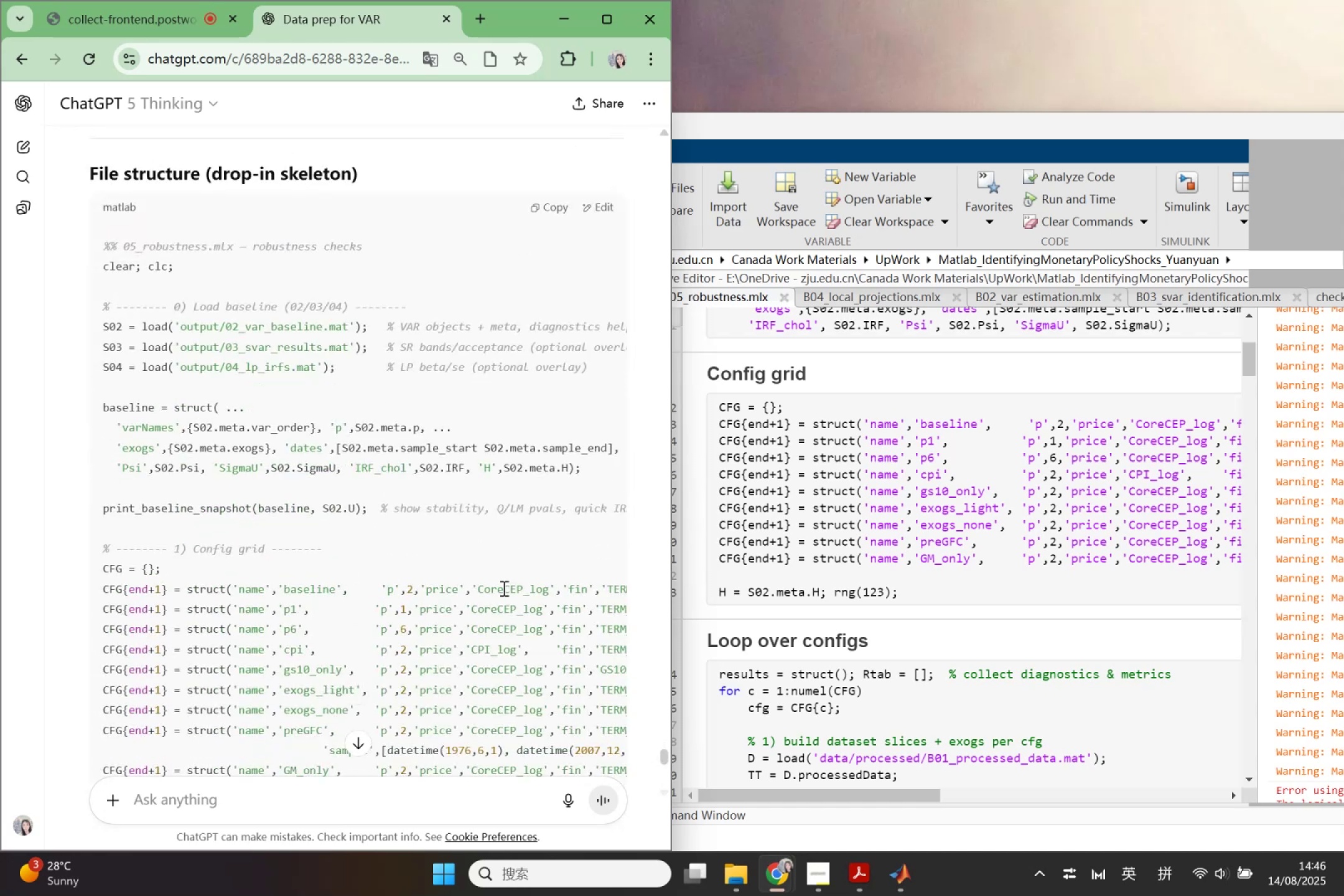 
scroll: coordinate [520, 585], scroll_direction: up, amount: 9.0
 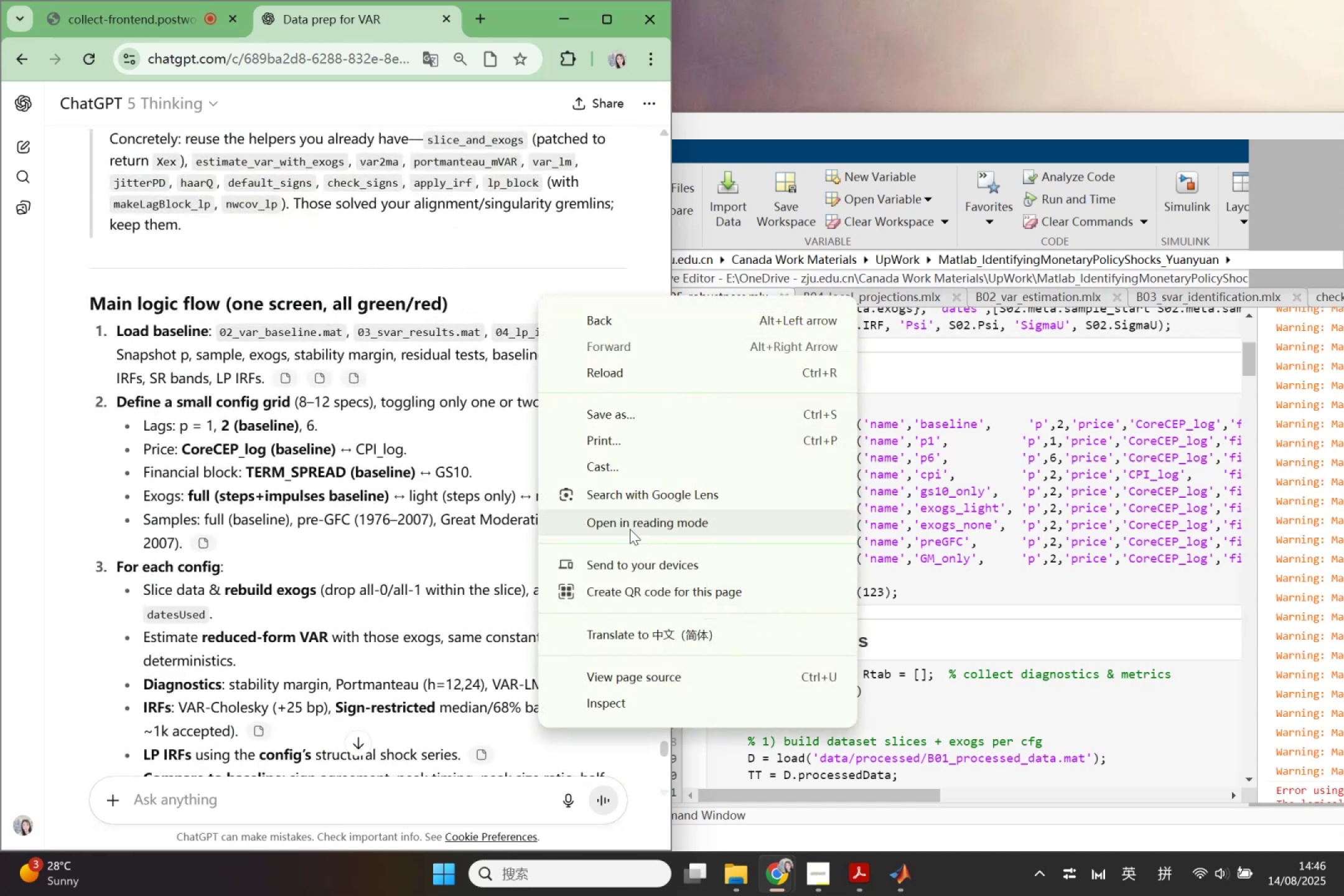 
left_click([644, 638])
 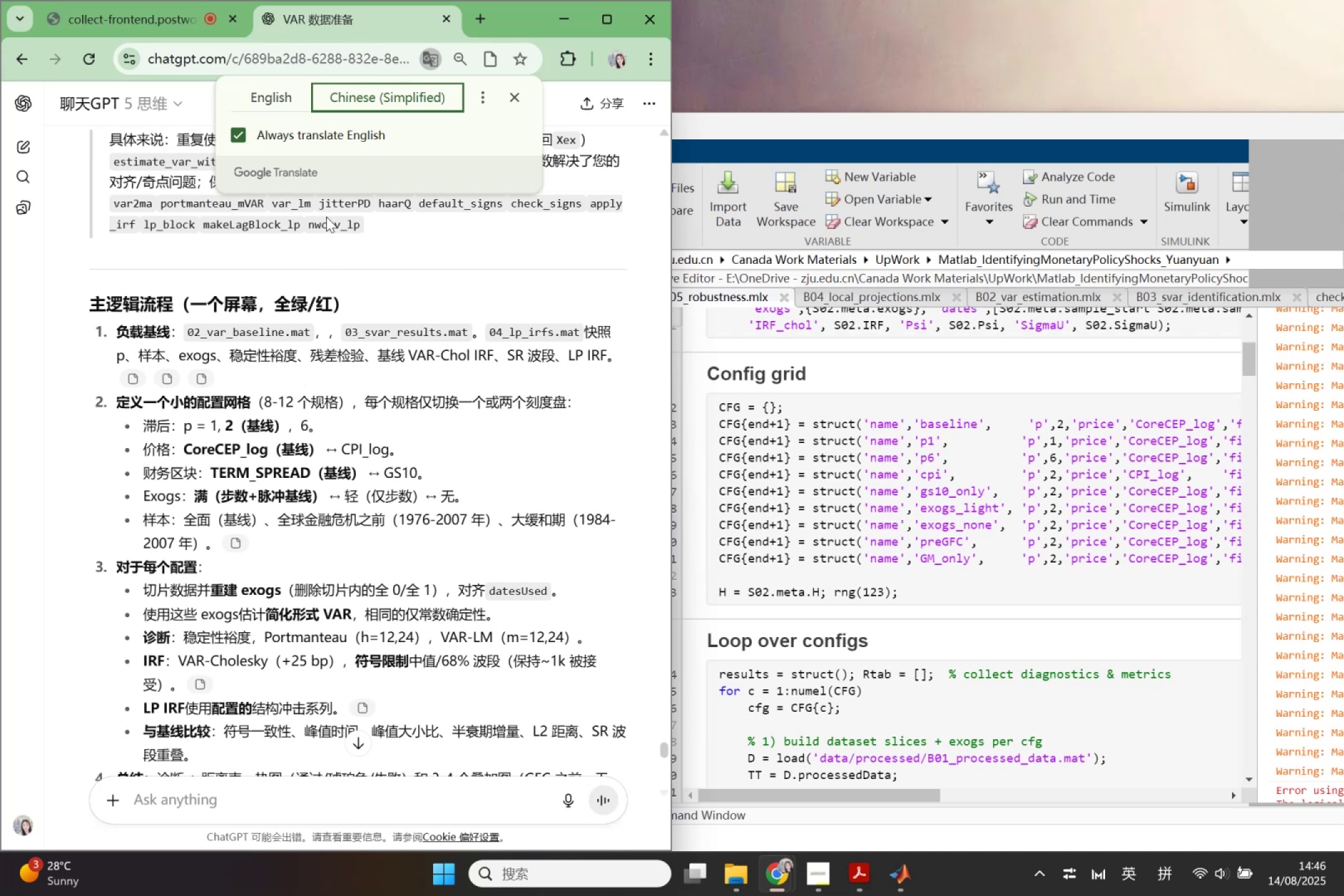 
wait(18.73)
 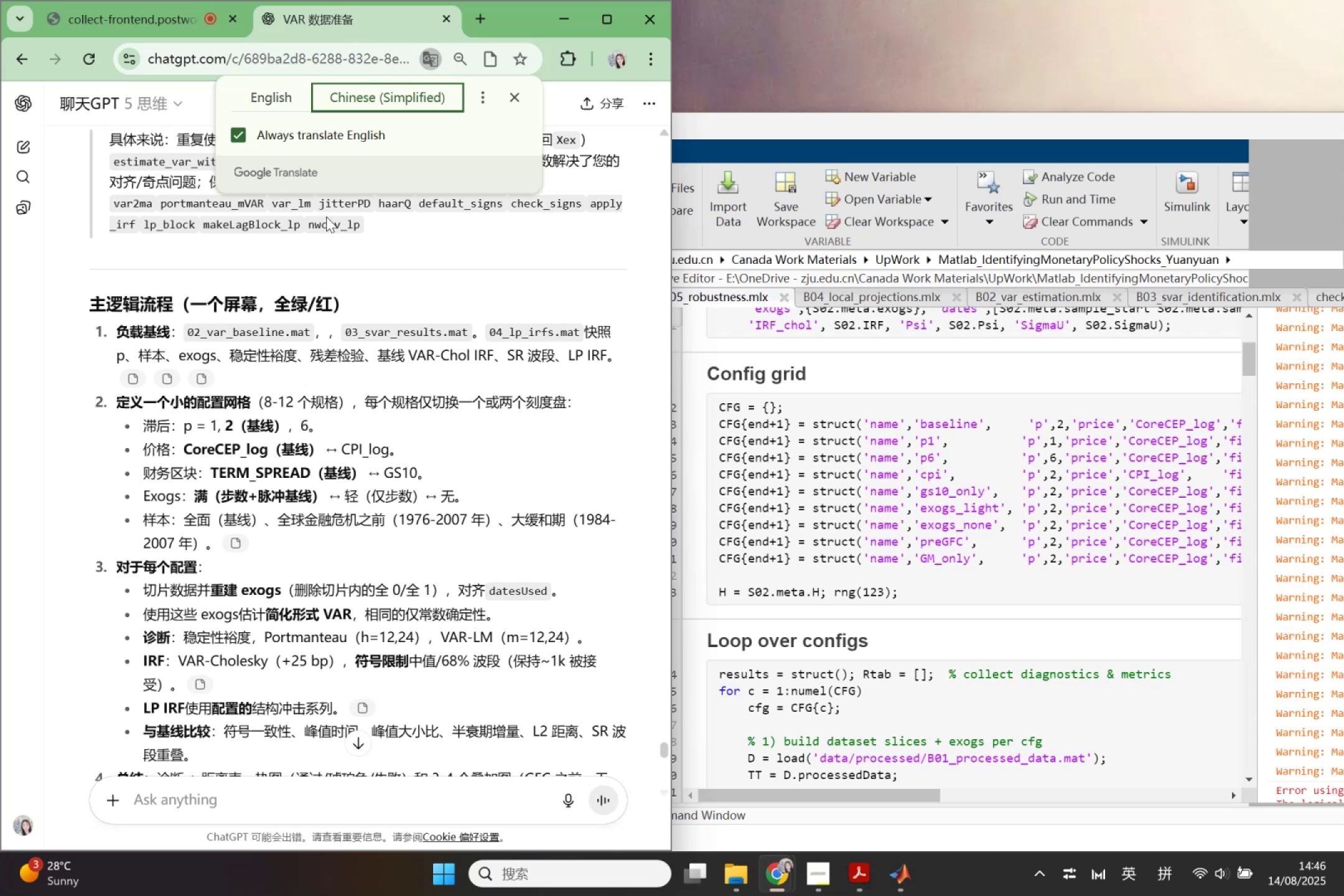 
left_click([259, 103])
 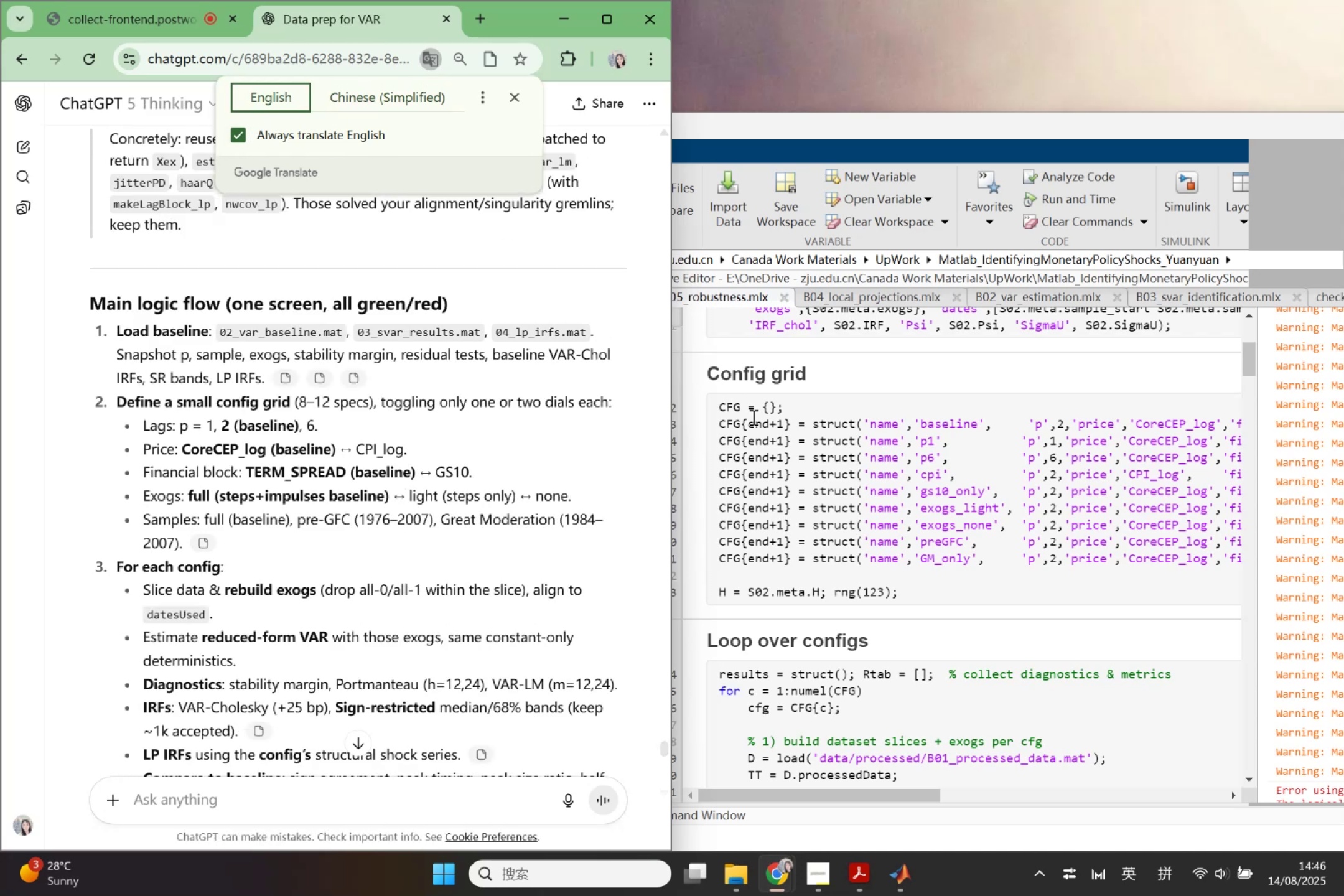 
left_click([755, 421])
 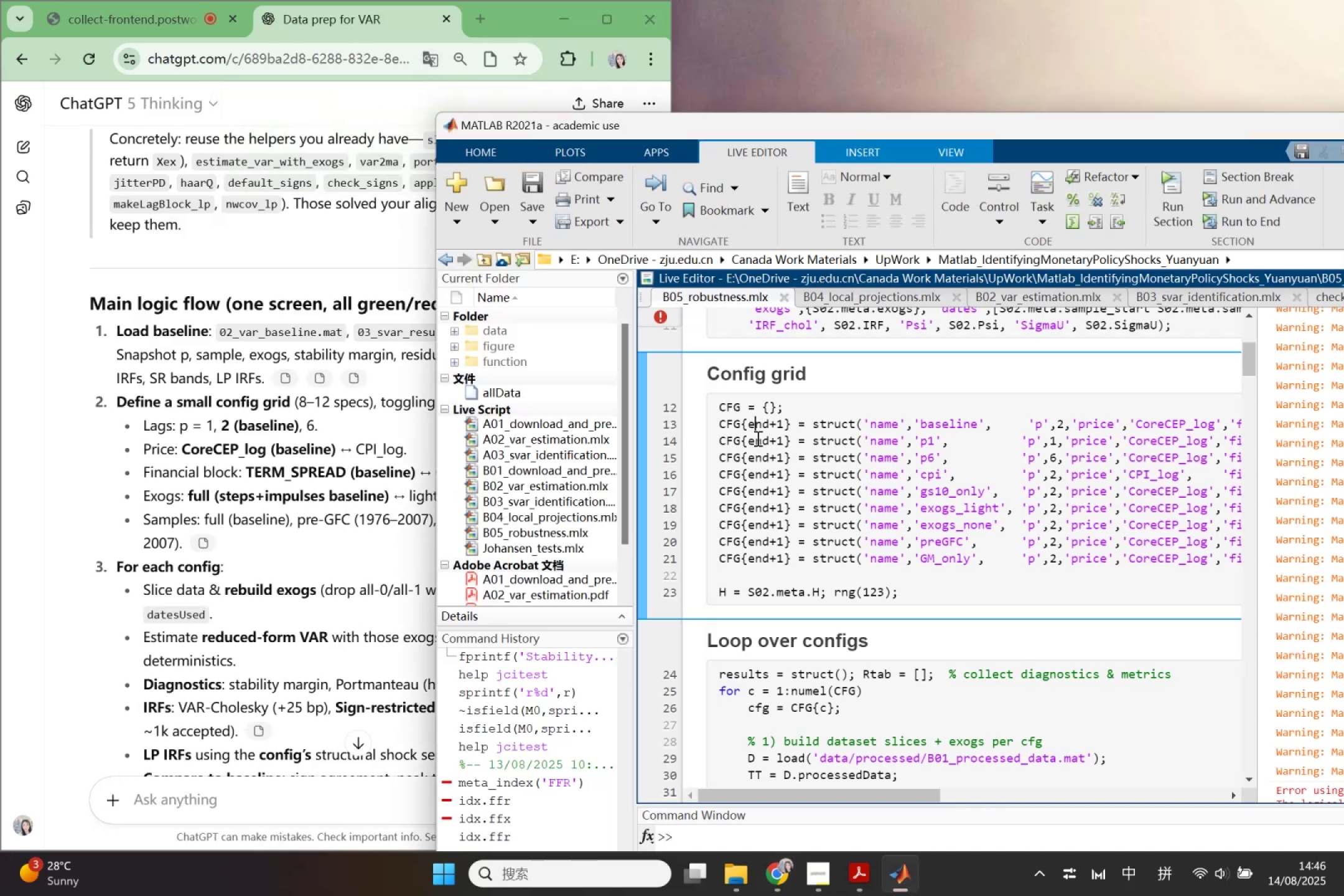 
left_click([757, 438])
 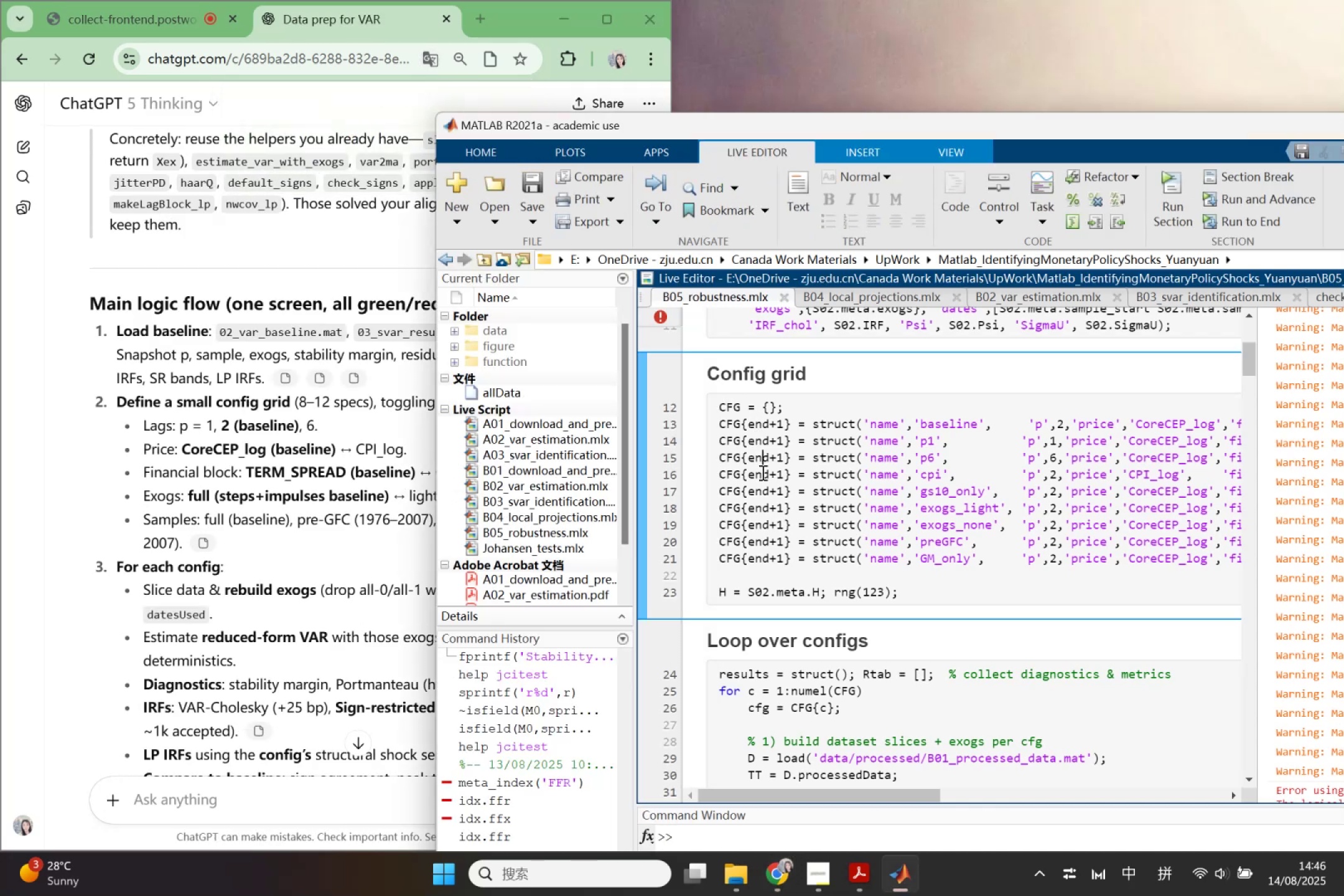 
double_click([762, 472])
 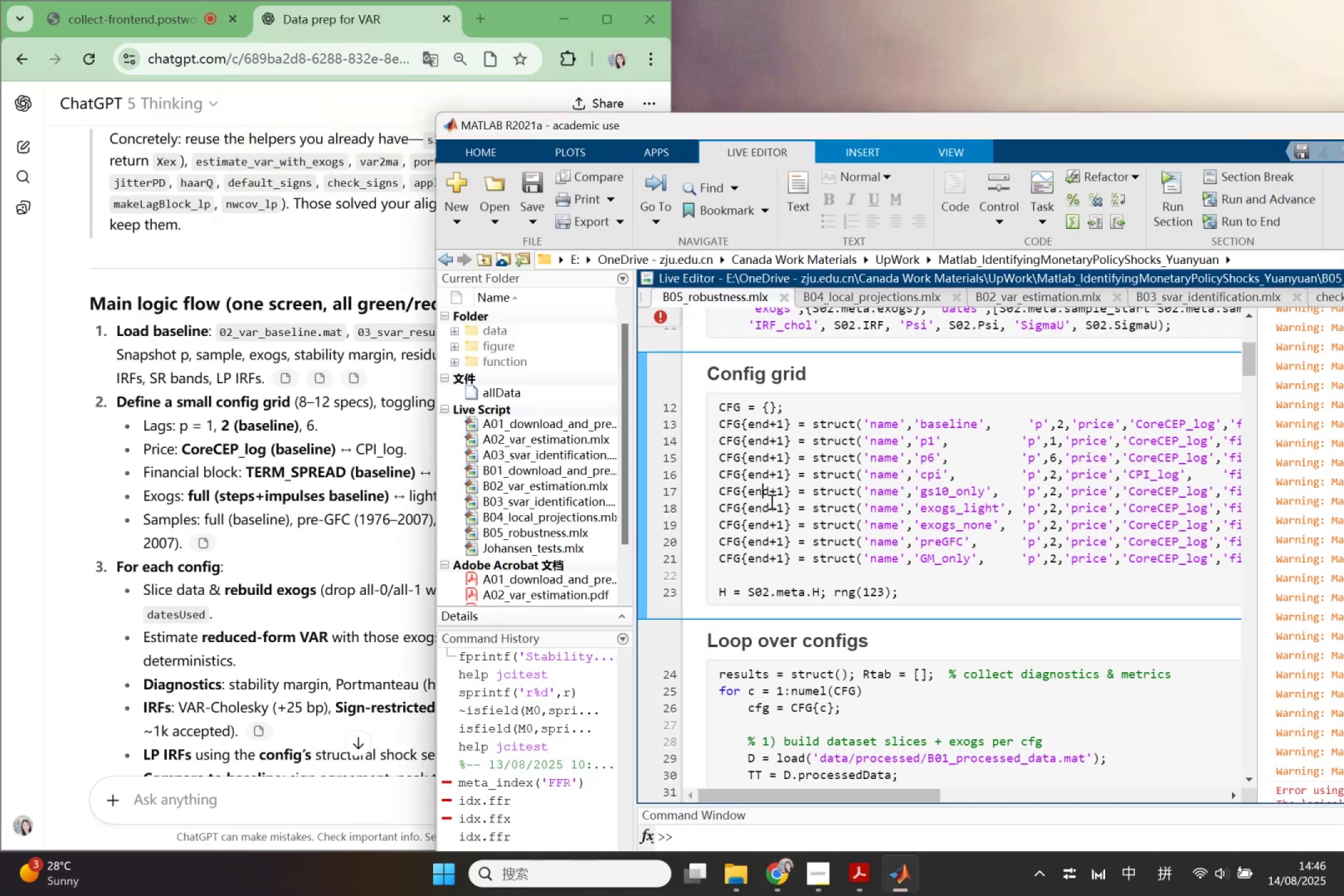 
double_click([770, 502])
 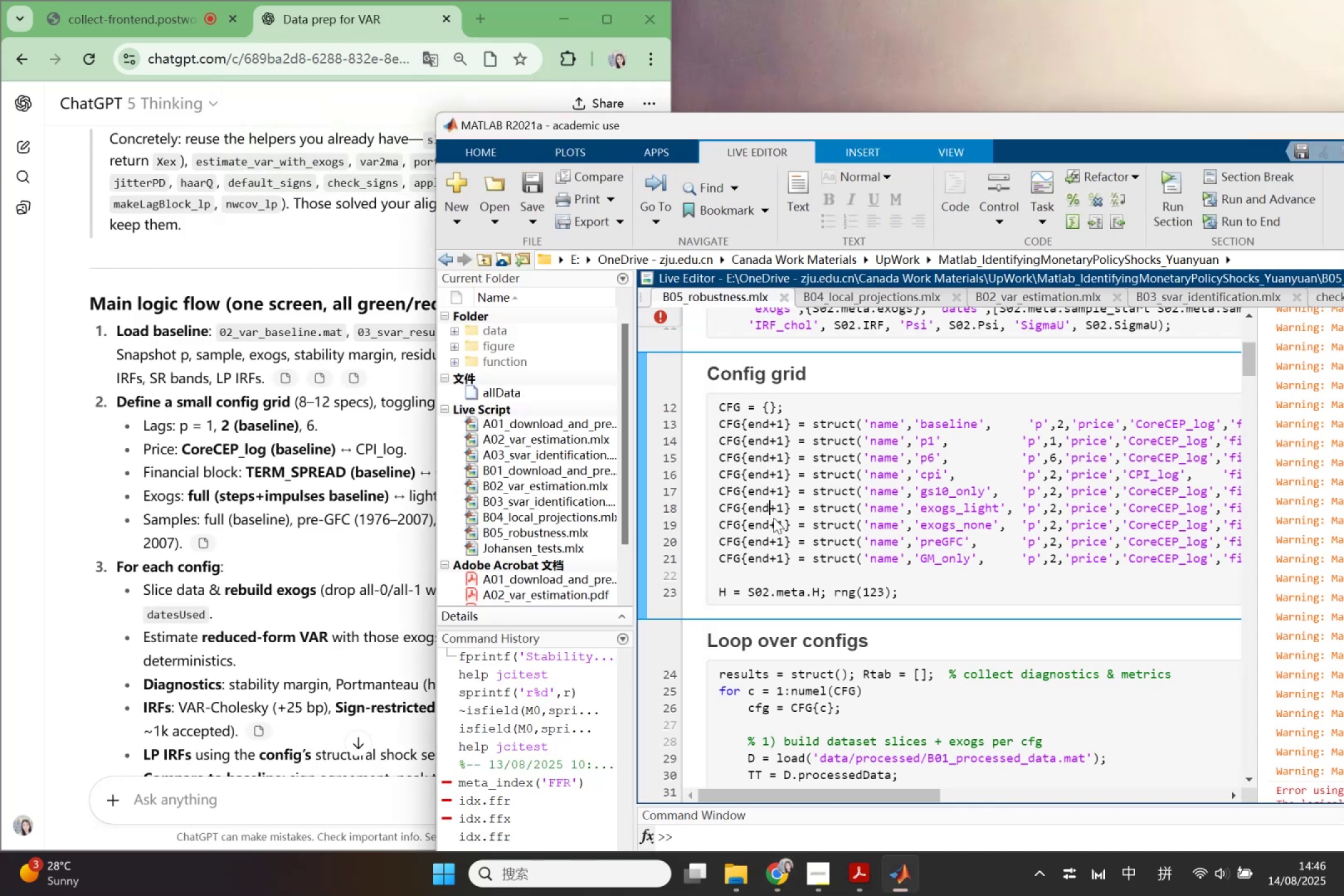 
triple_click([773, 518])
 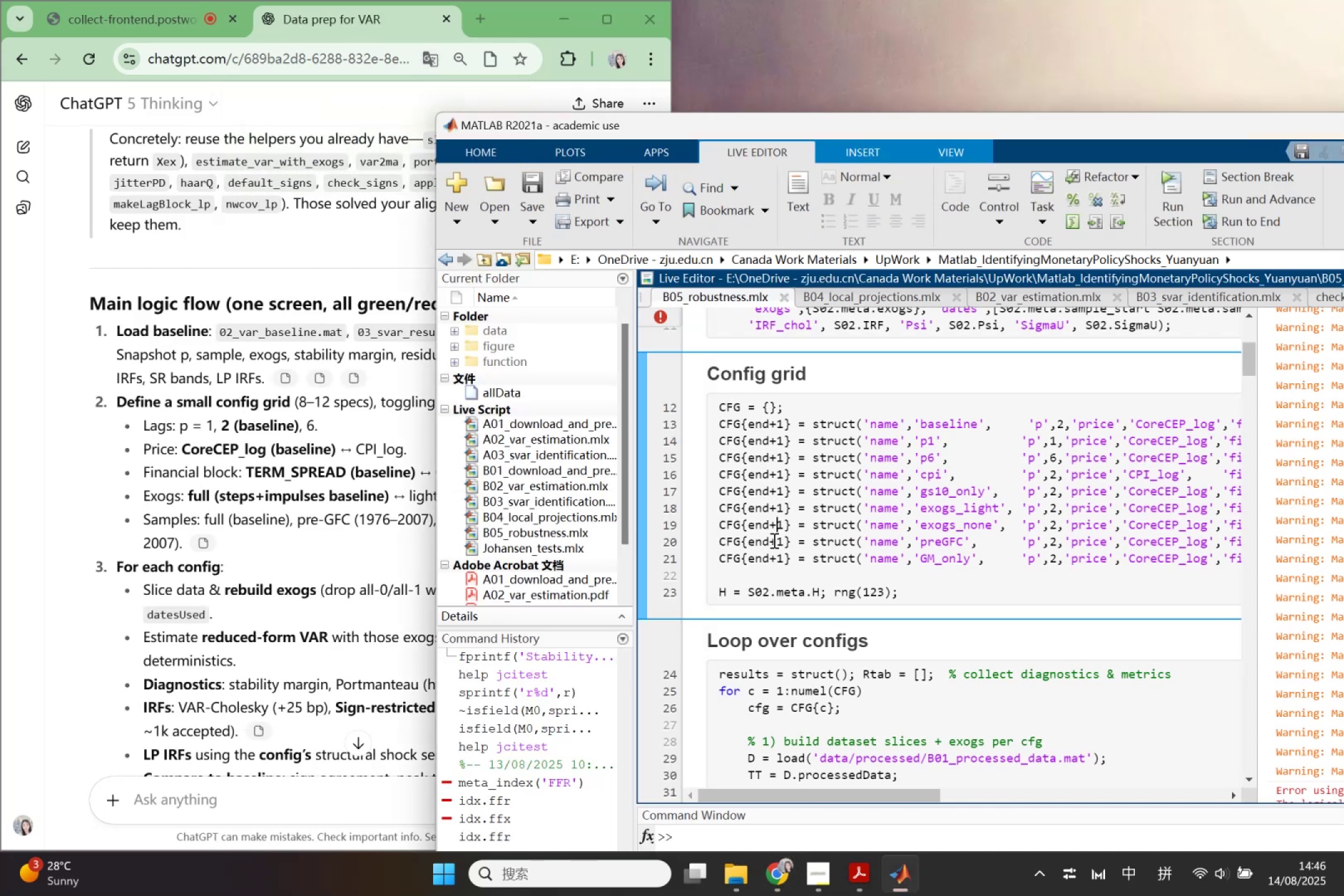 
left_click([773, 540])
 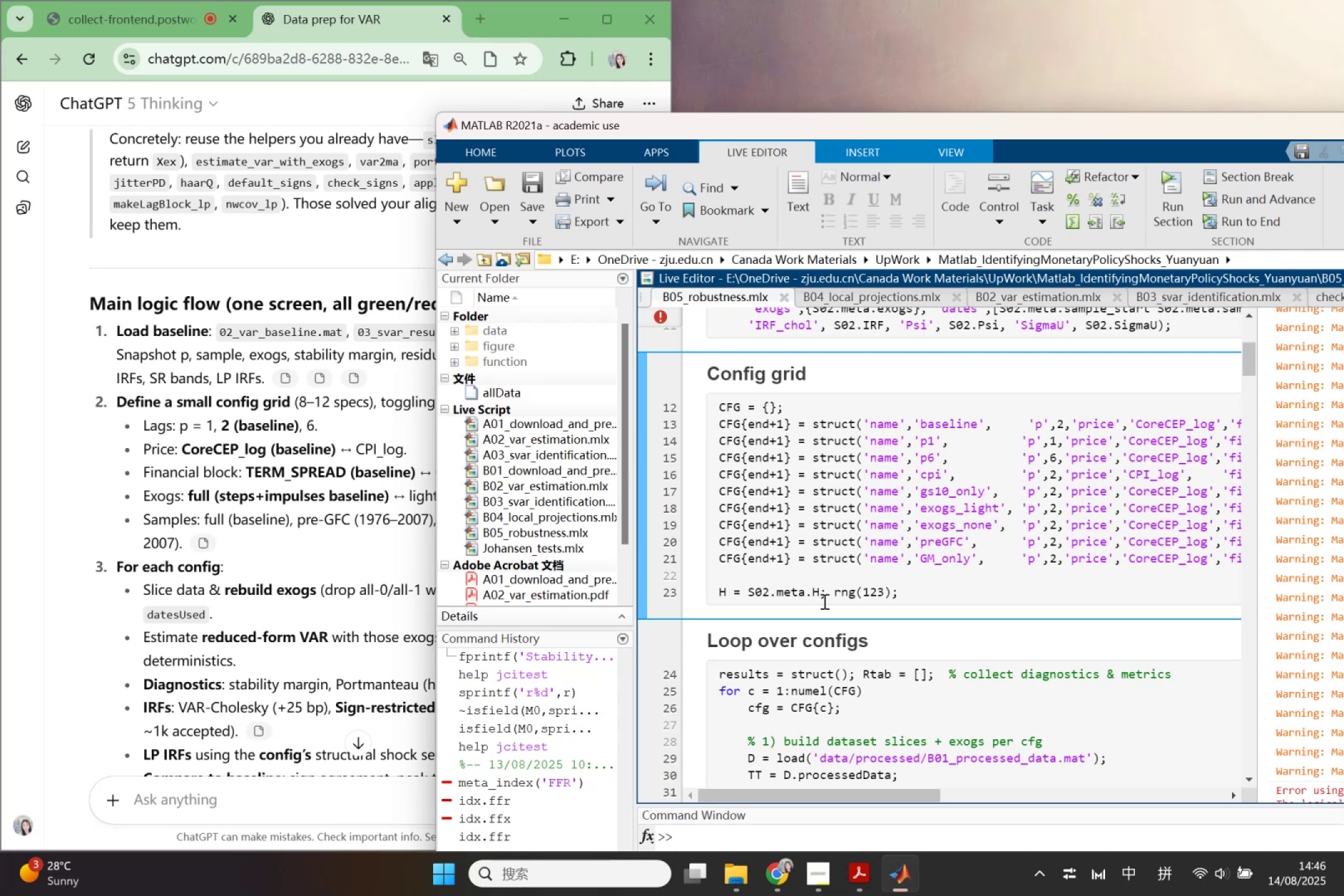 
left_click([834, 594])
 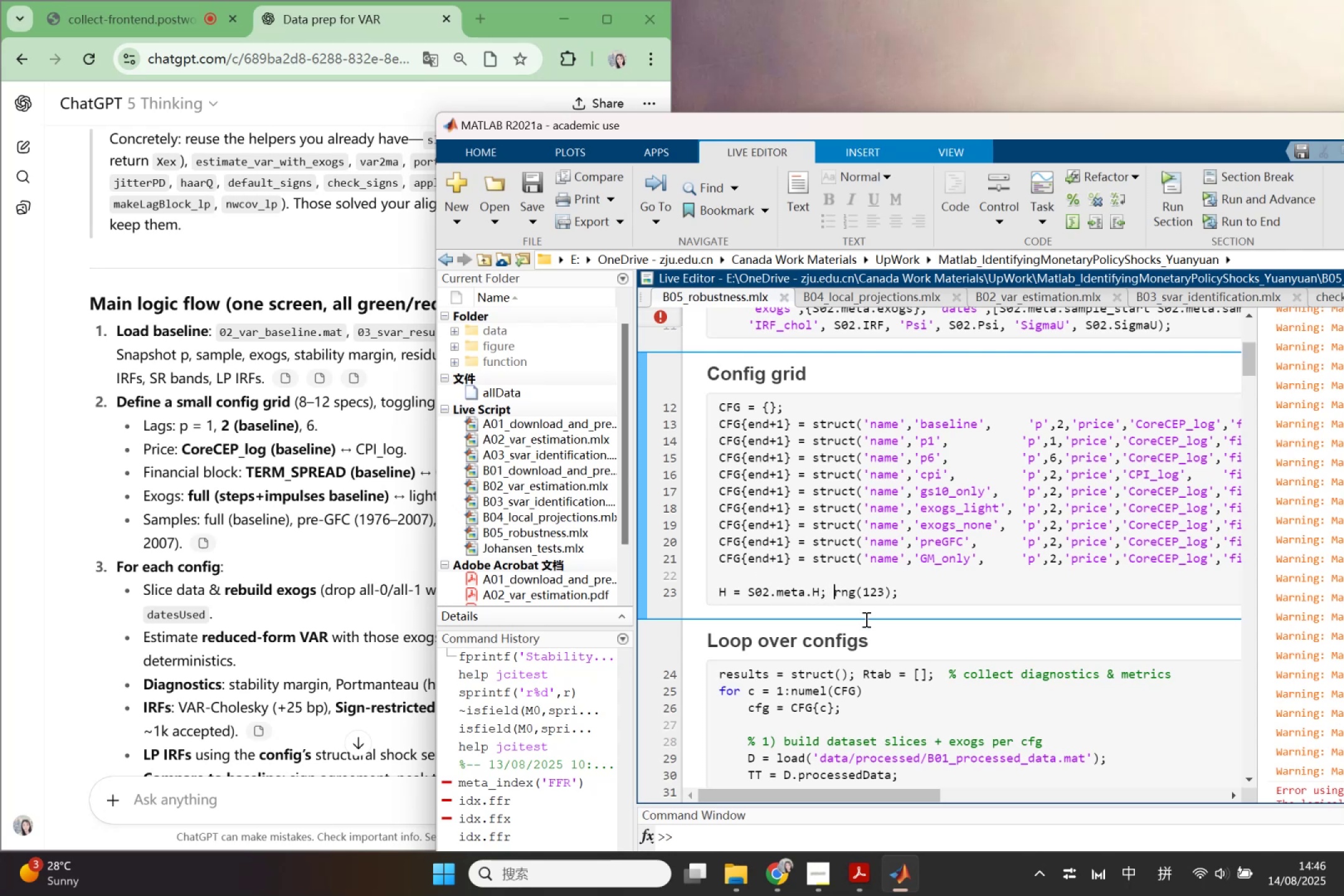 
key(Enter)
 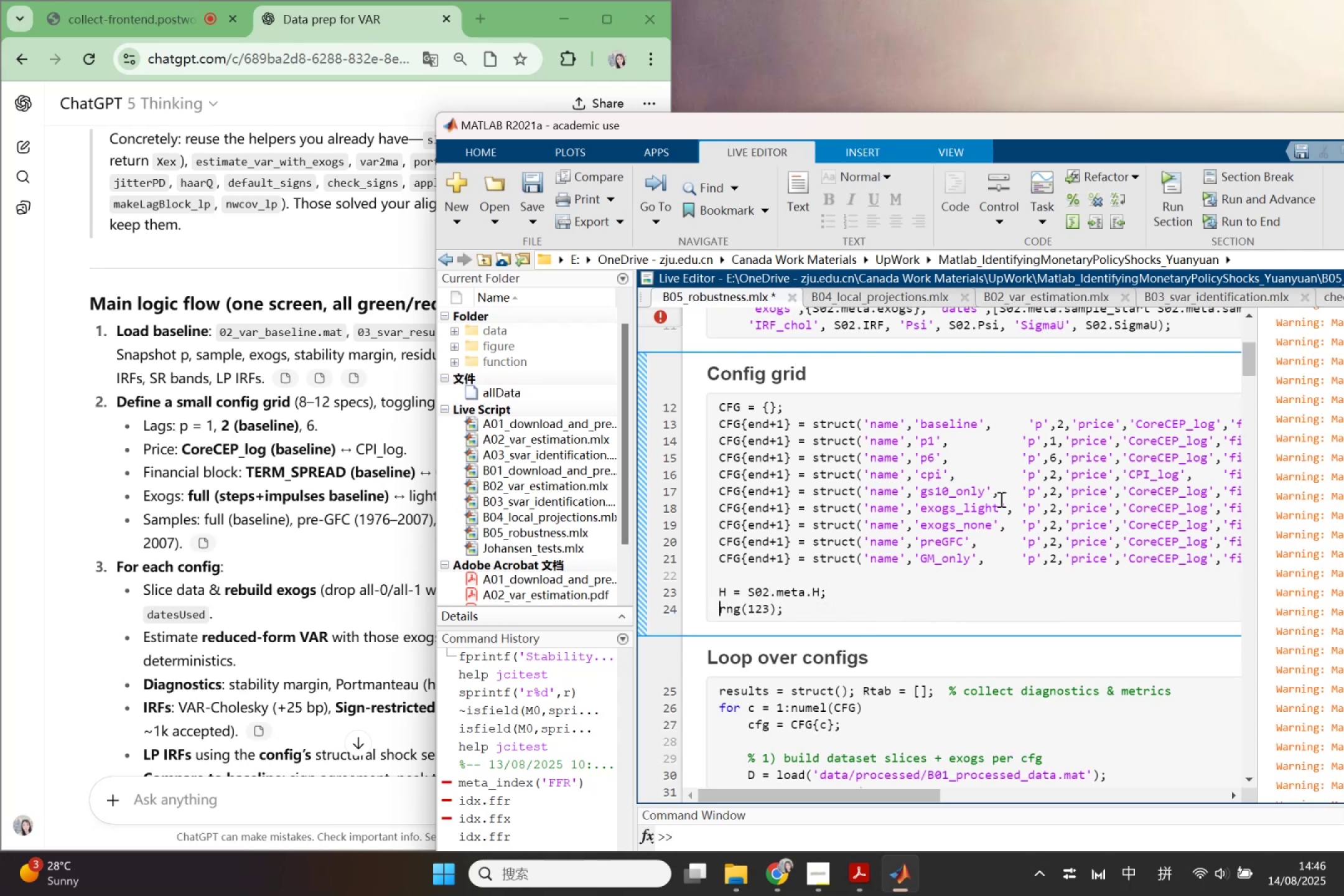 
left_click_drag(start_coordinate=[895, 795], to_coordinate=[782, 792])
 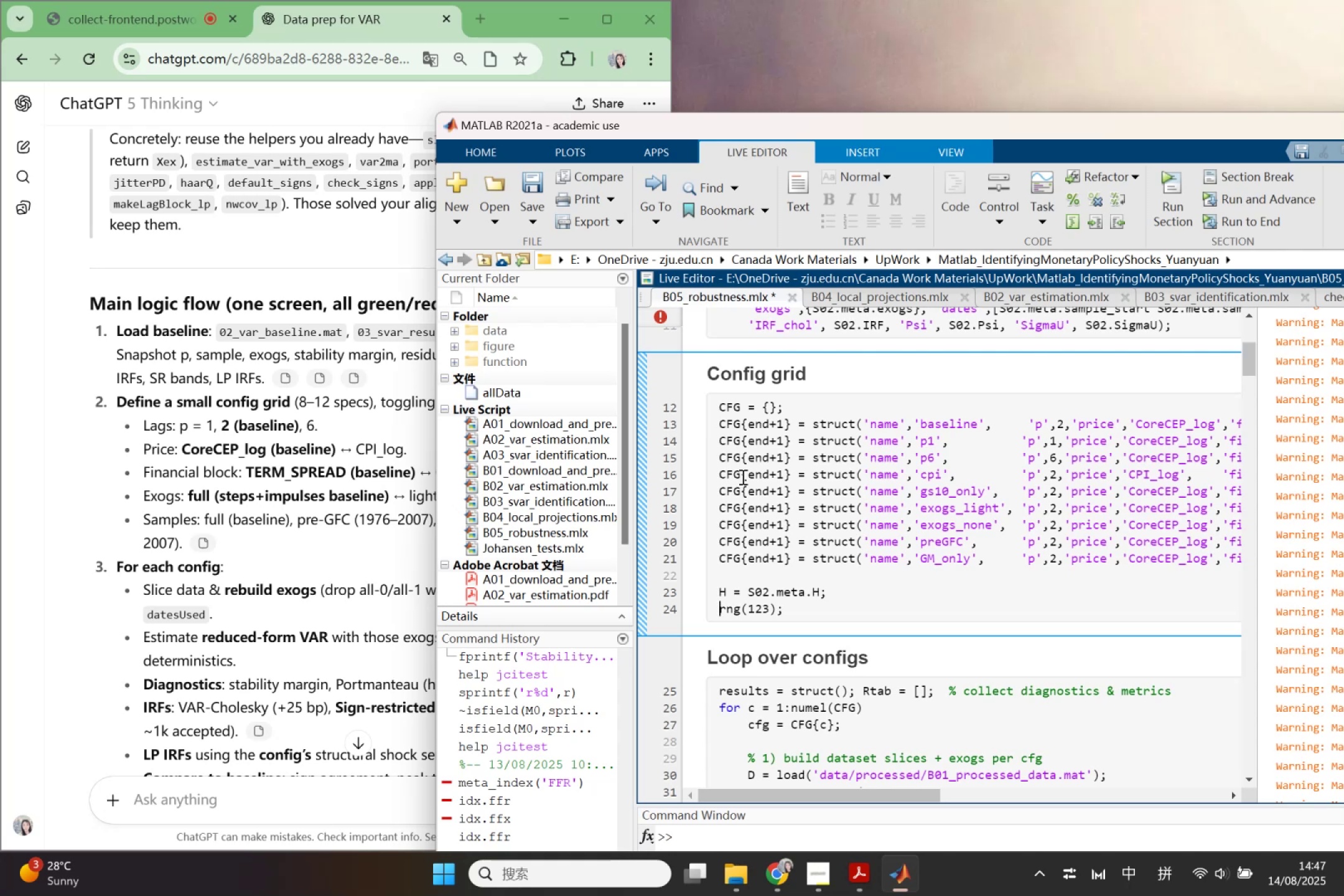 
wait(17.78)
 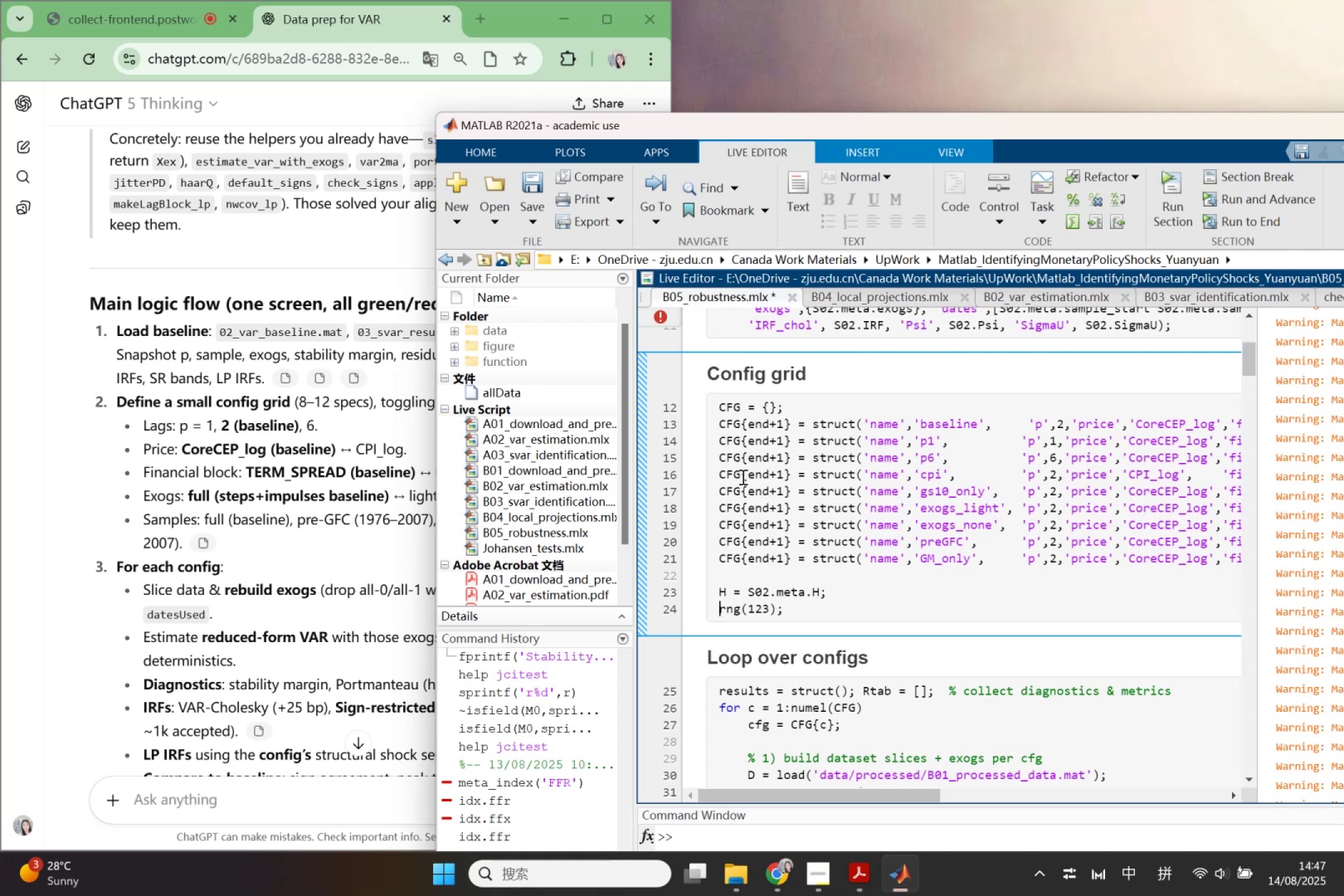 
left_click_drag(start_coordinate=[838, 790], to_coordinate=[929, 791])
 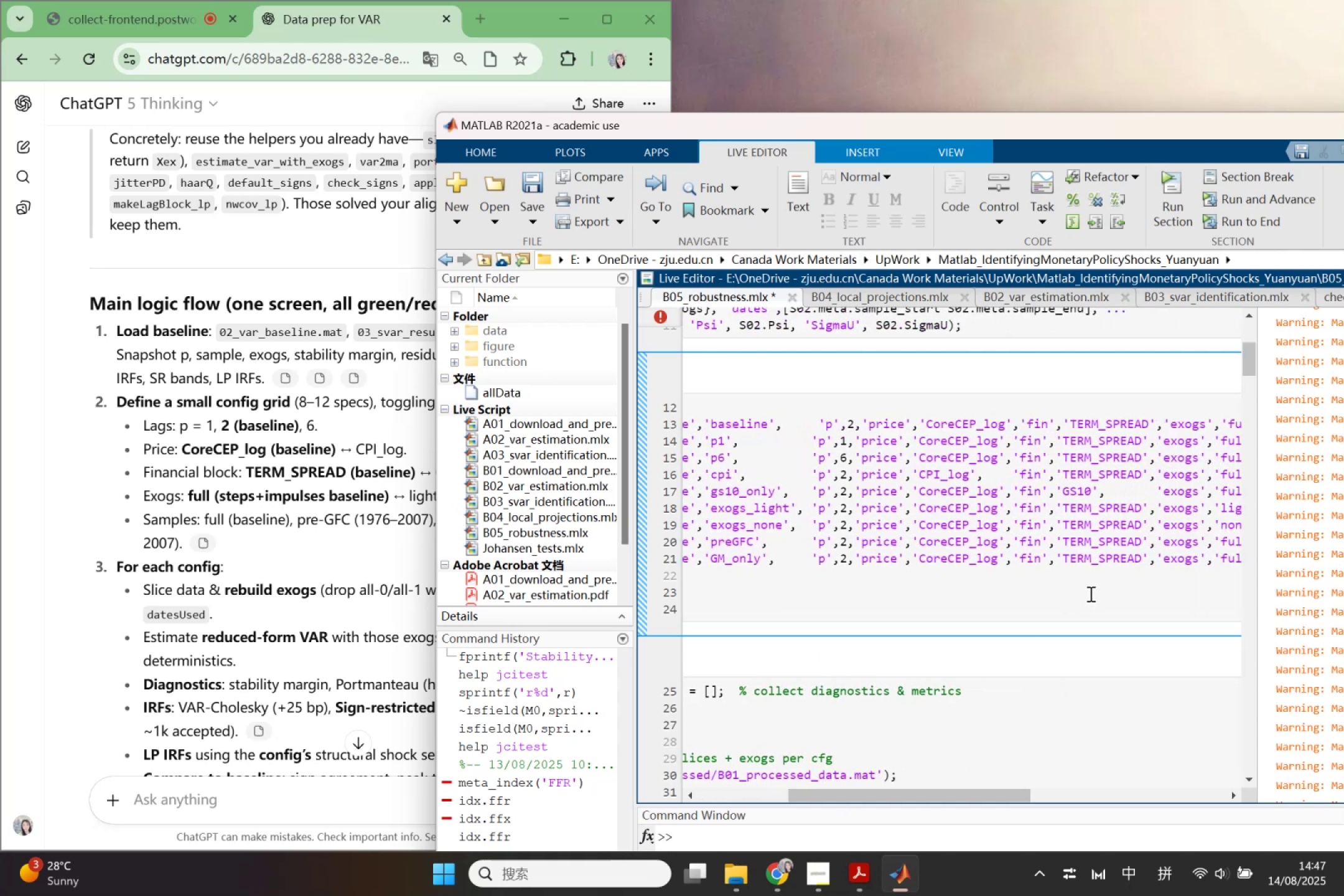 
left_click([1090, 593])
 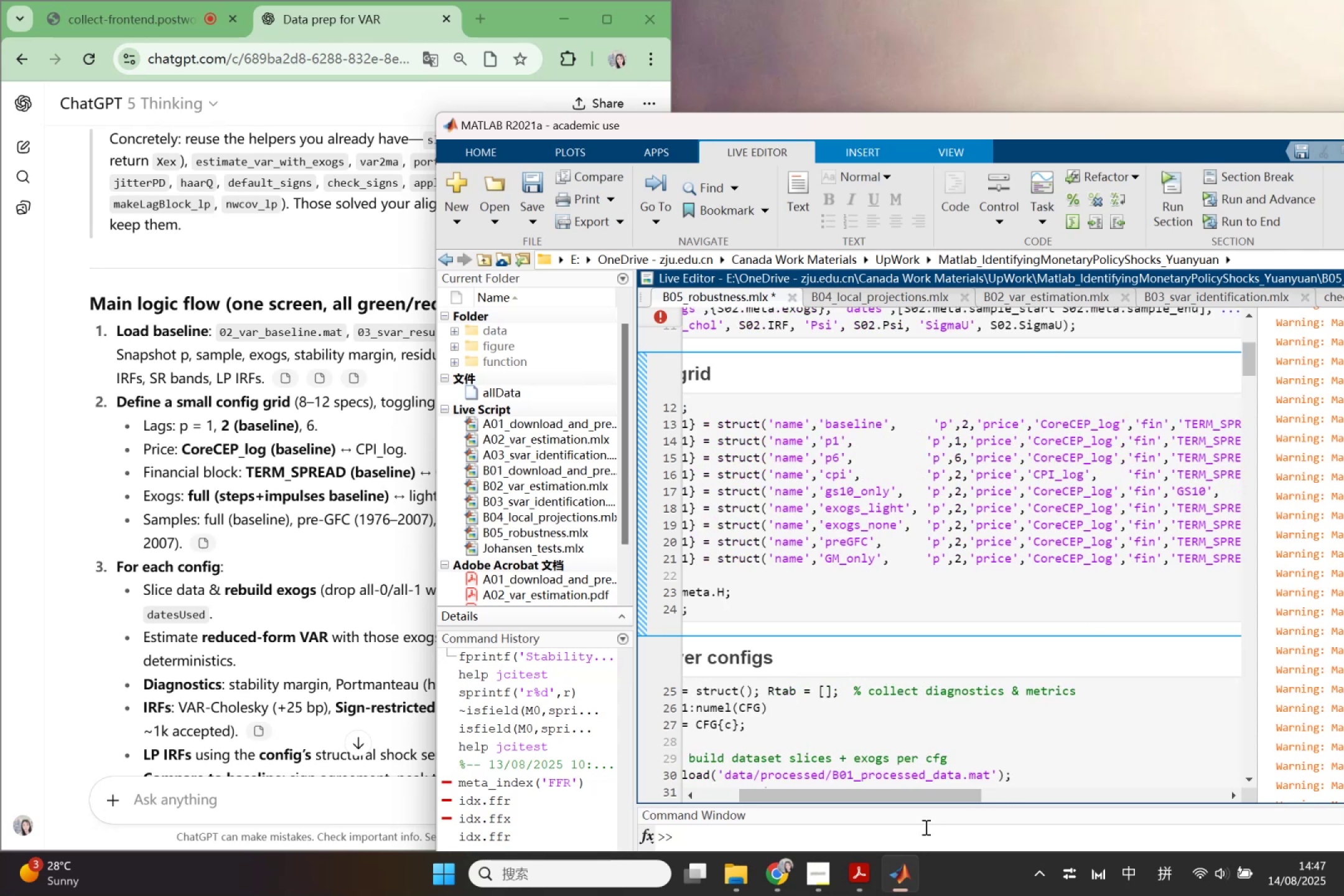 
left_click_drag(start_coordinate=[934, 798], to_coordinate=[1056, 793])
 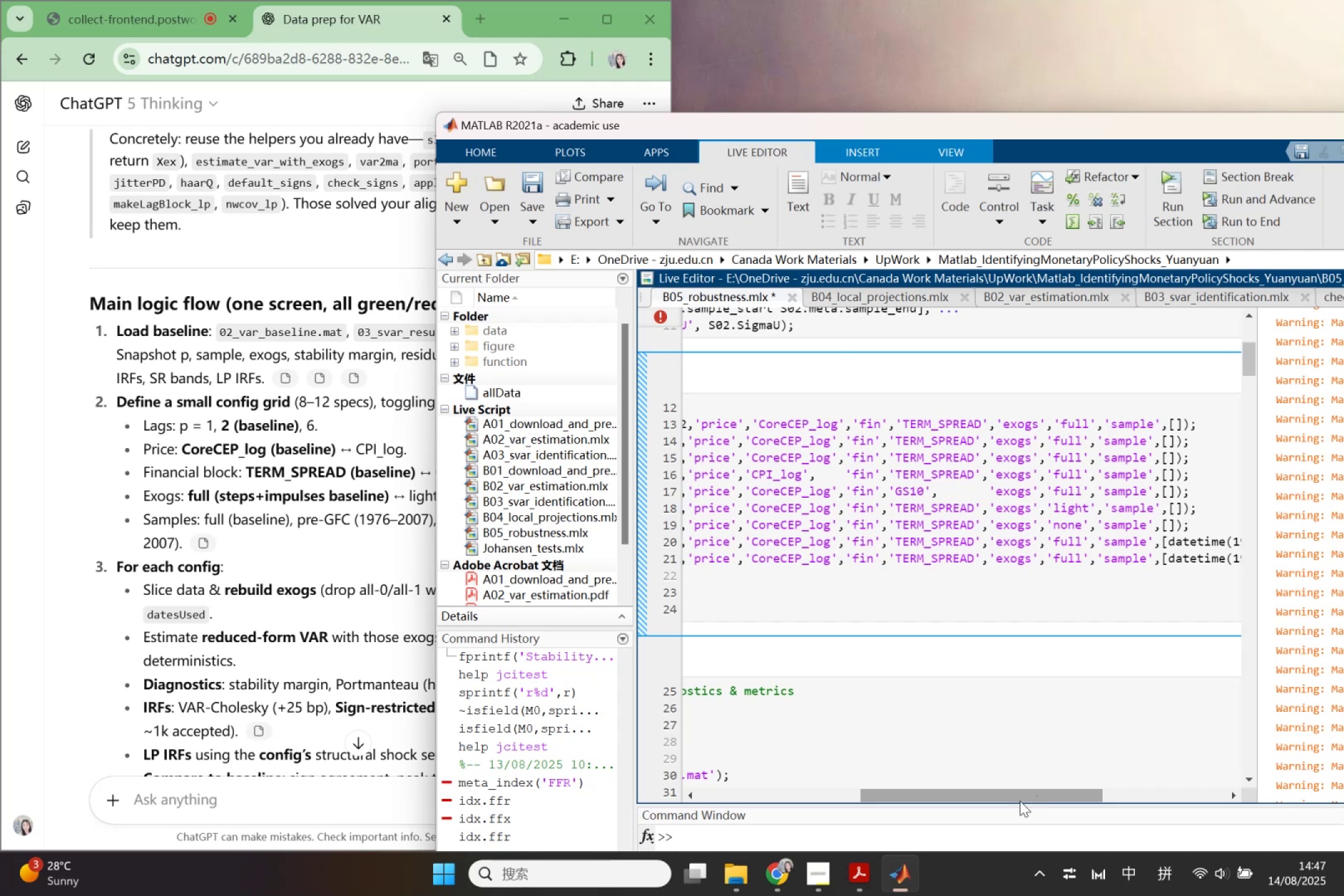 
wait(25.26)
 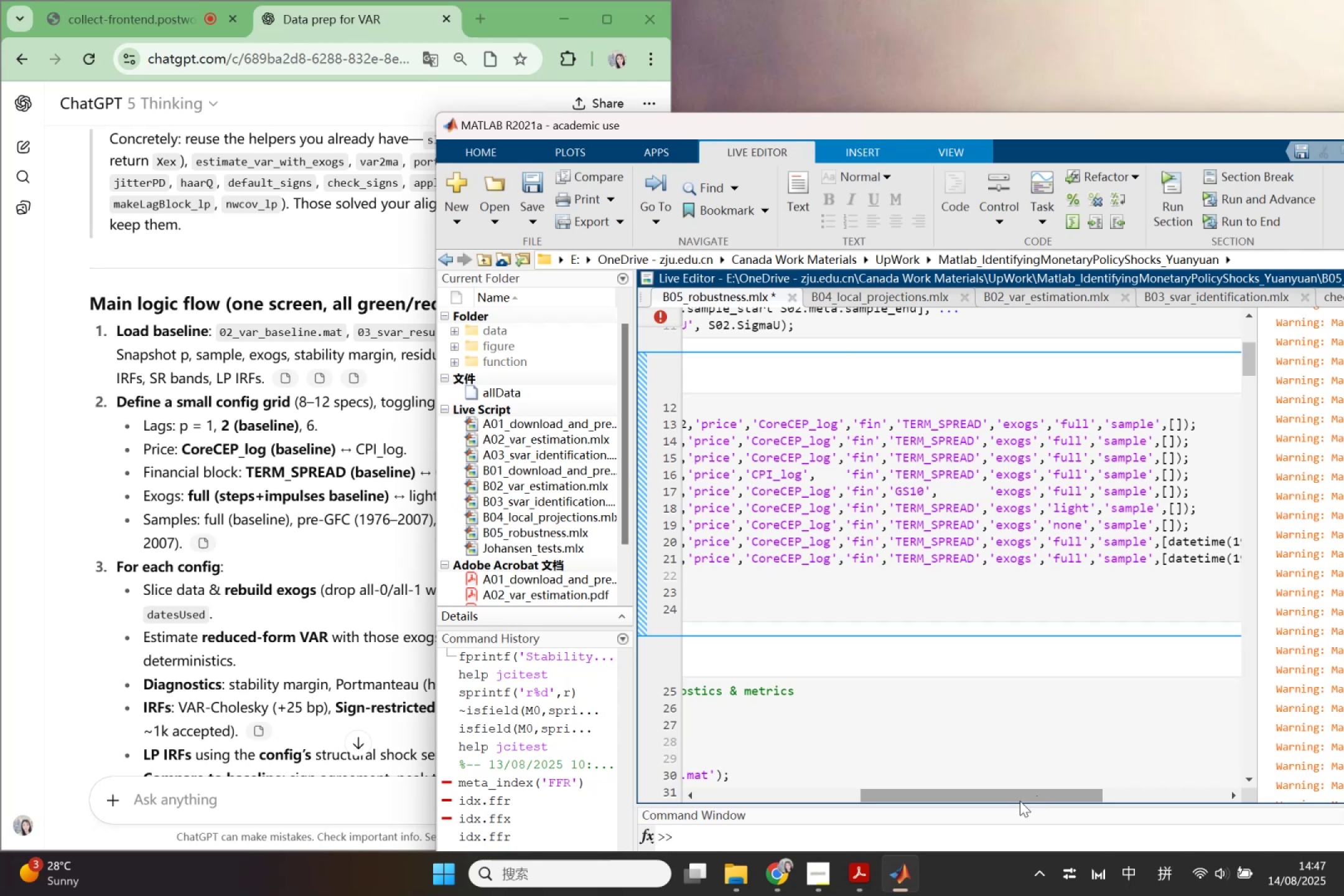 
left_click_drag(start_coordinate=[1034, 790], to_coordinate=[1160, 770])
 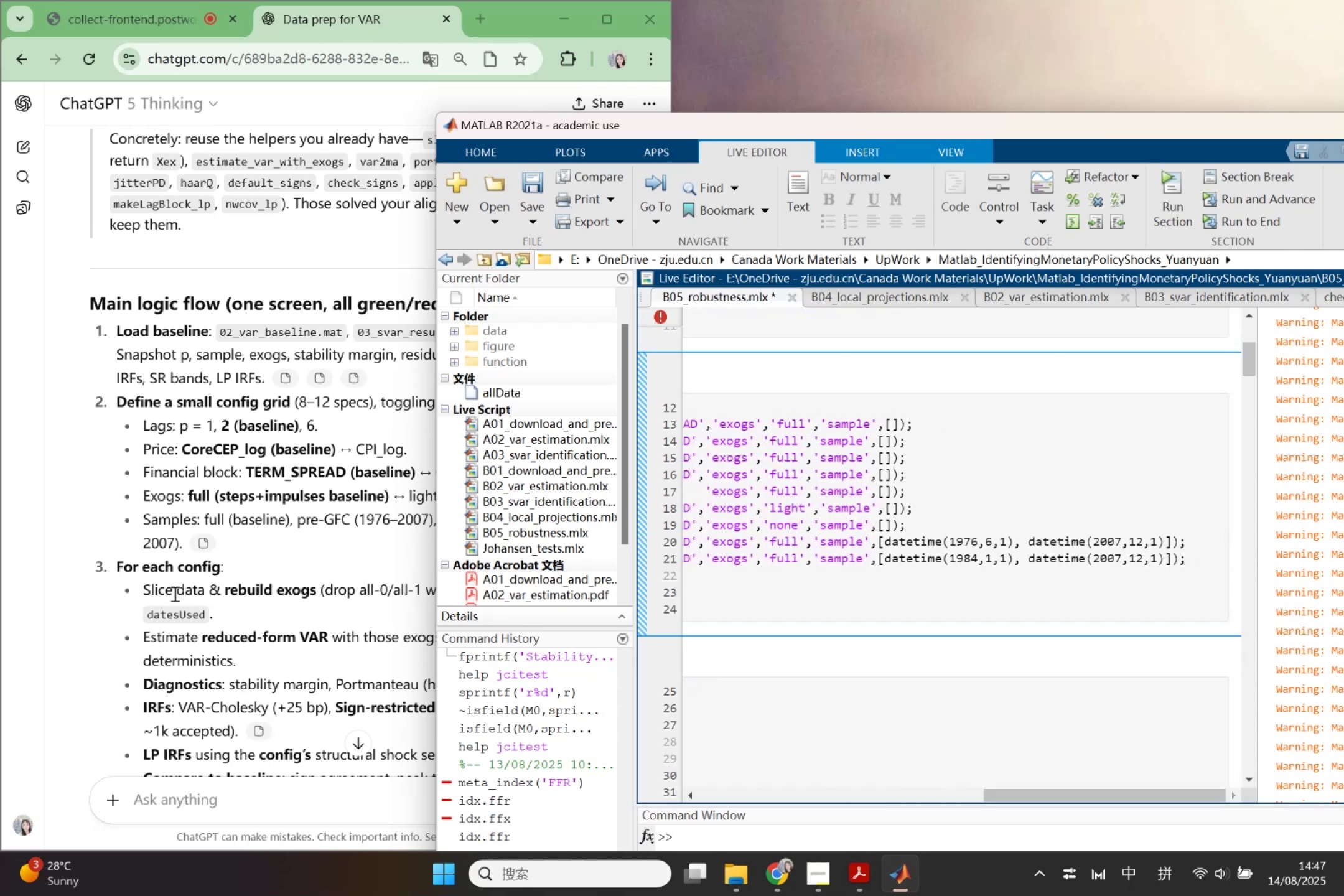 
left_click([164, 591])
 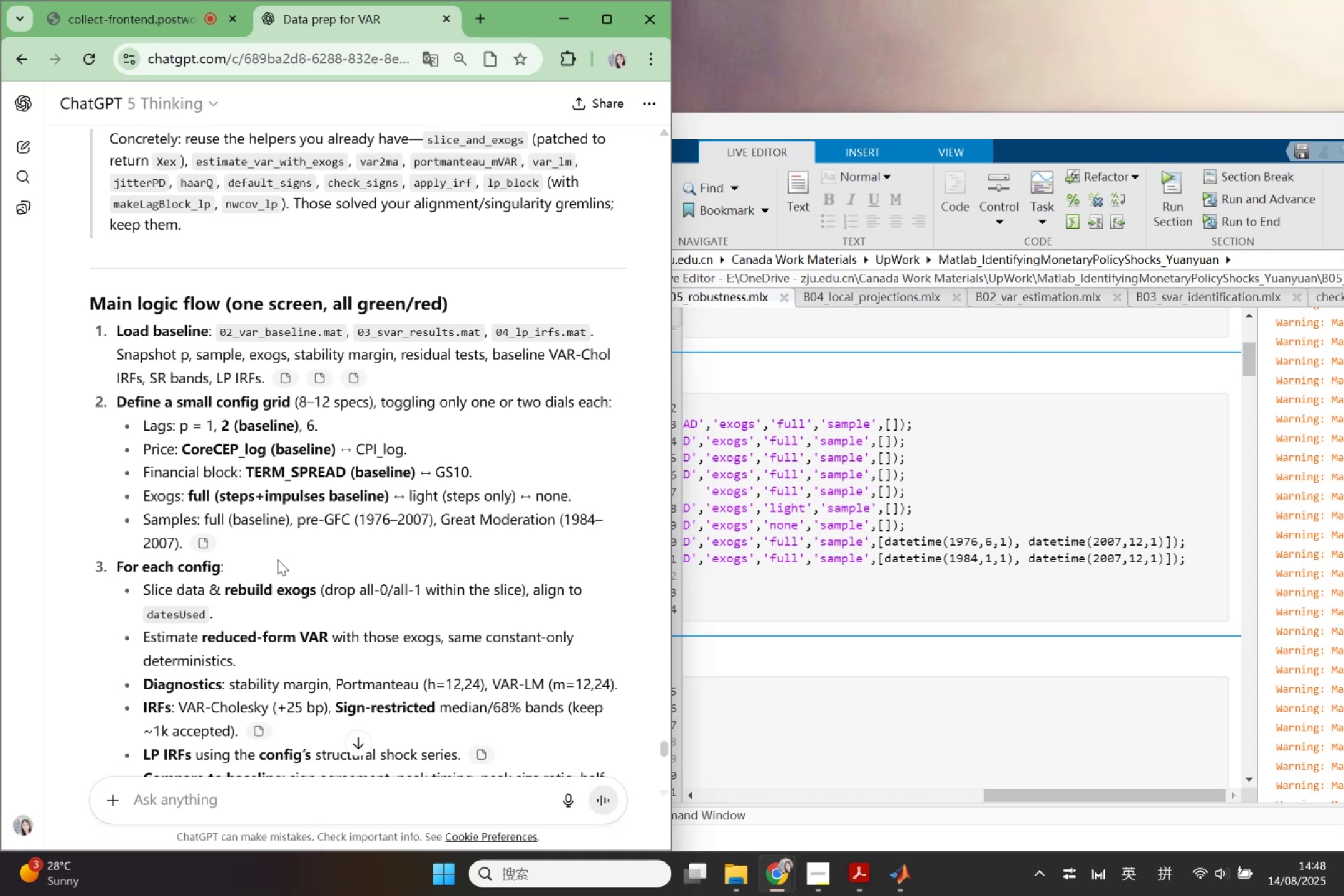 
wait(32.16)
 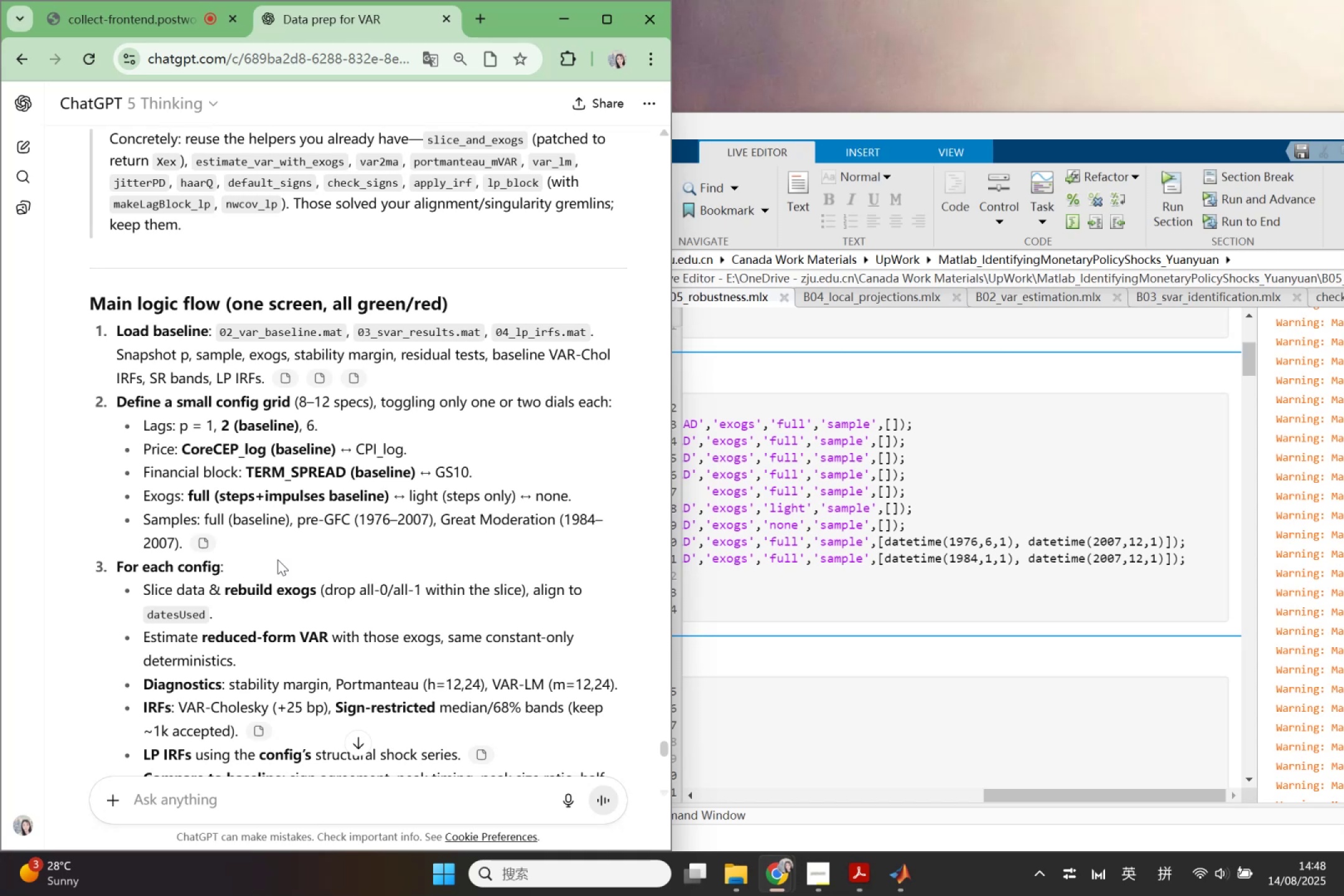 
left_click([1014, 536])
 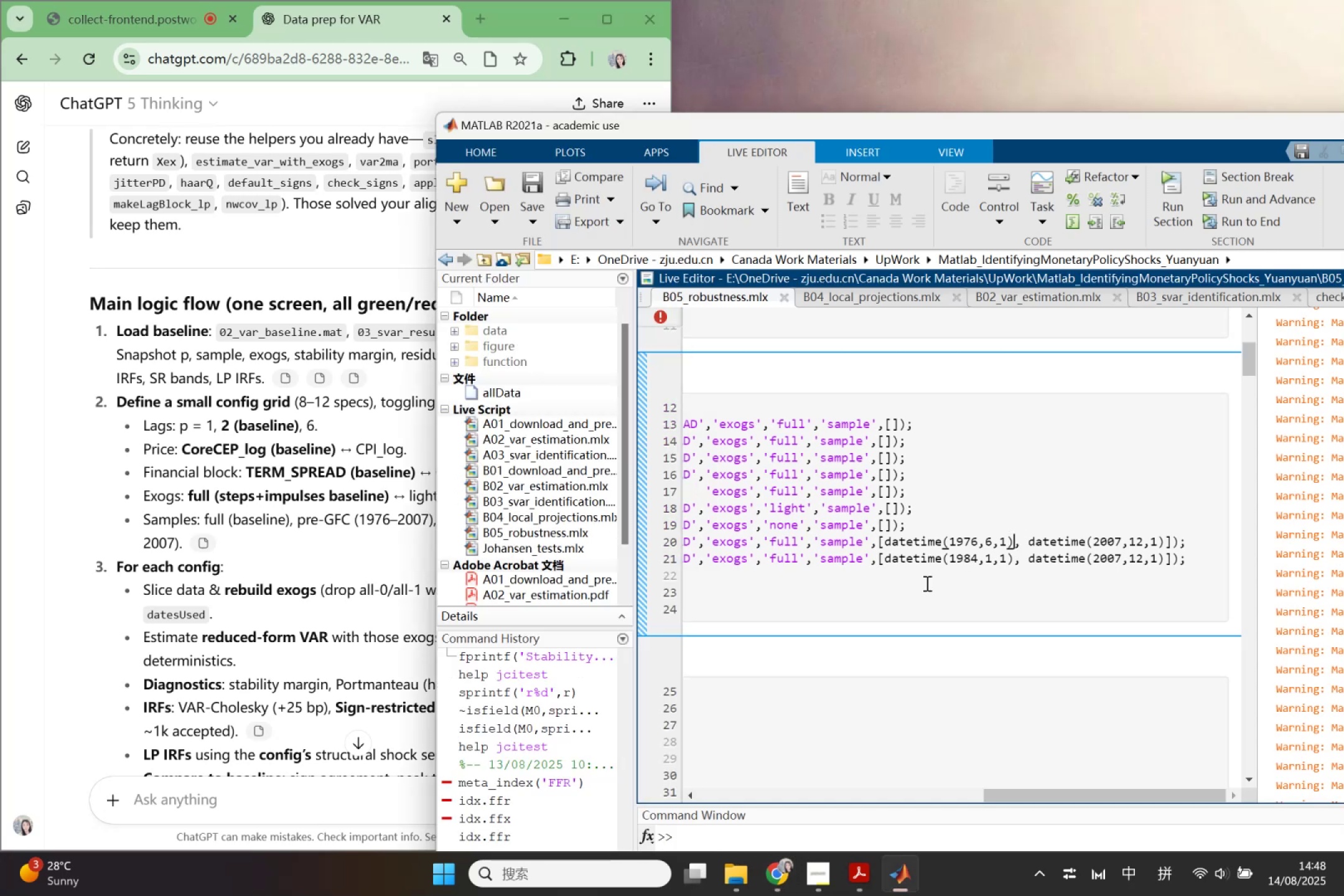 
scroll: coordinate [926, 583], scroll_direction: down, amount: 2.0
 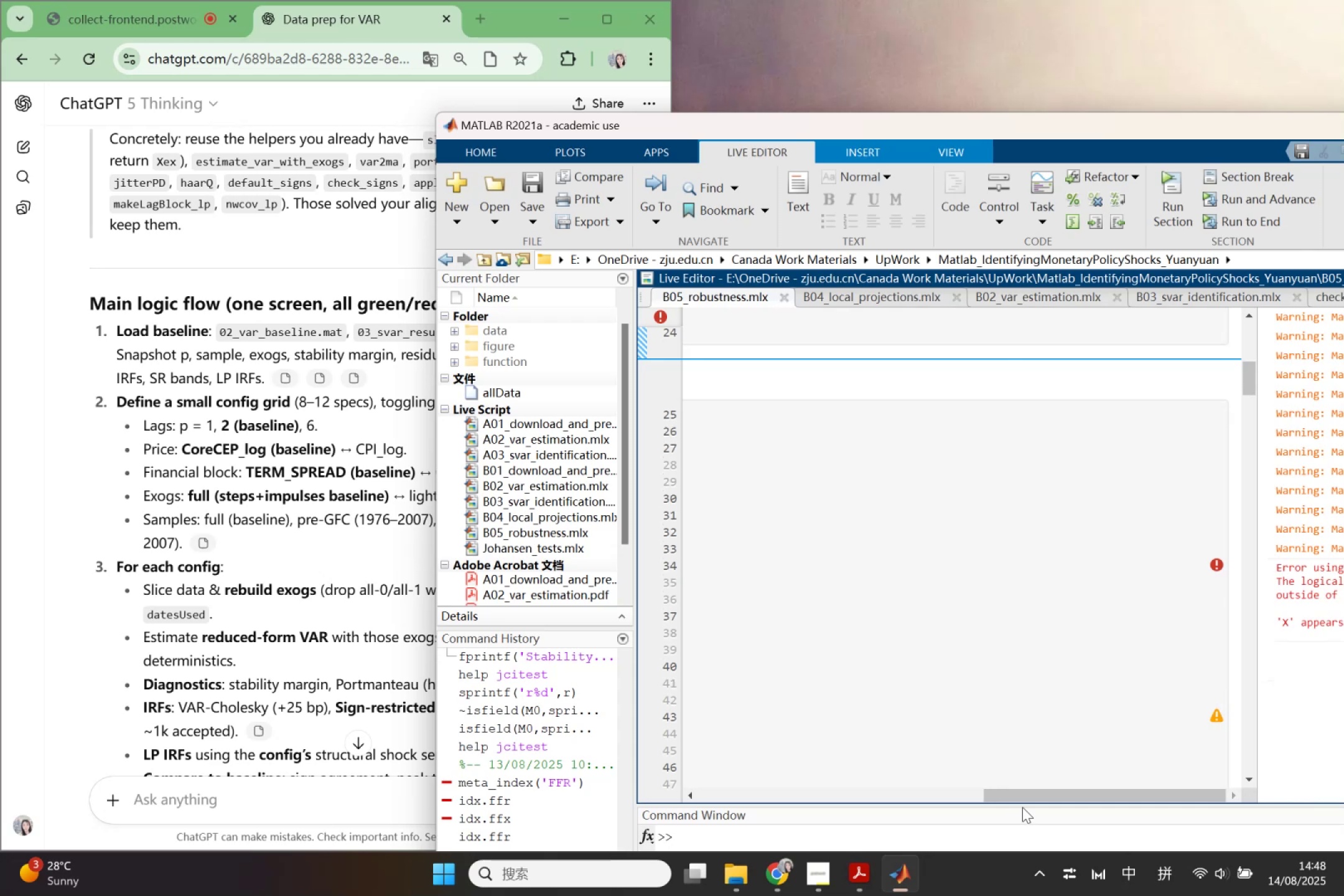 
left_click_drag(start_coordinate=[1023, 801], to_coordinate=[647, 754])
 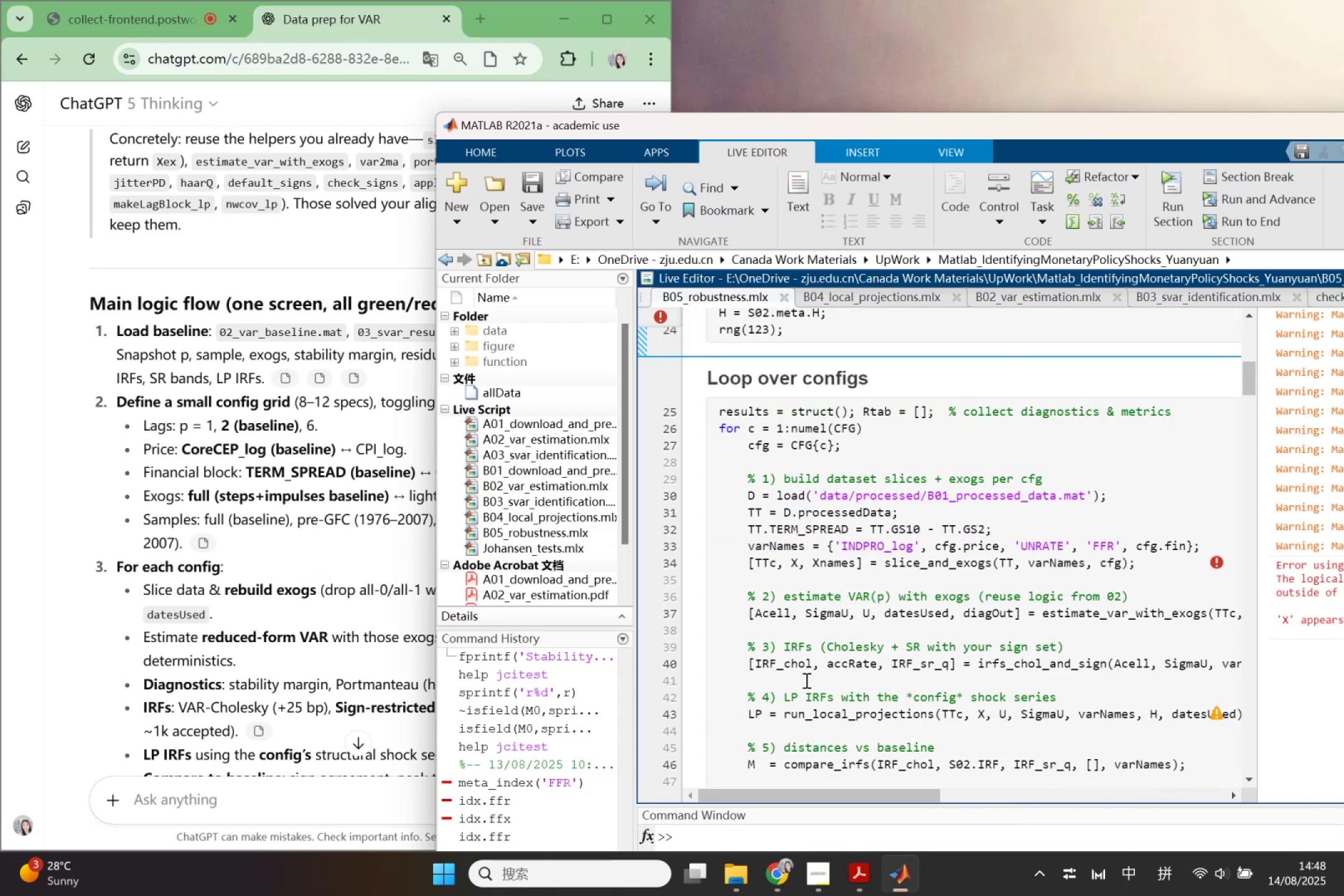 
scroll: coordinate [752, 573], scroll_direction: up, amount: 1.0
 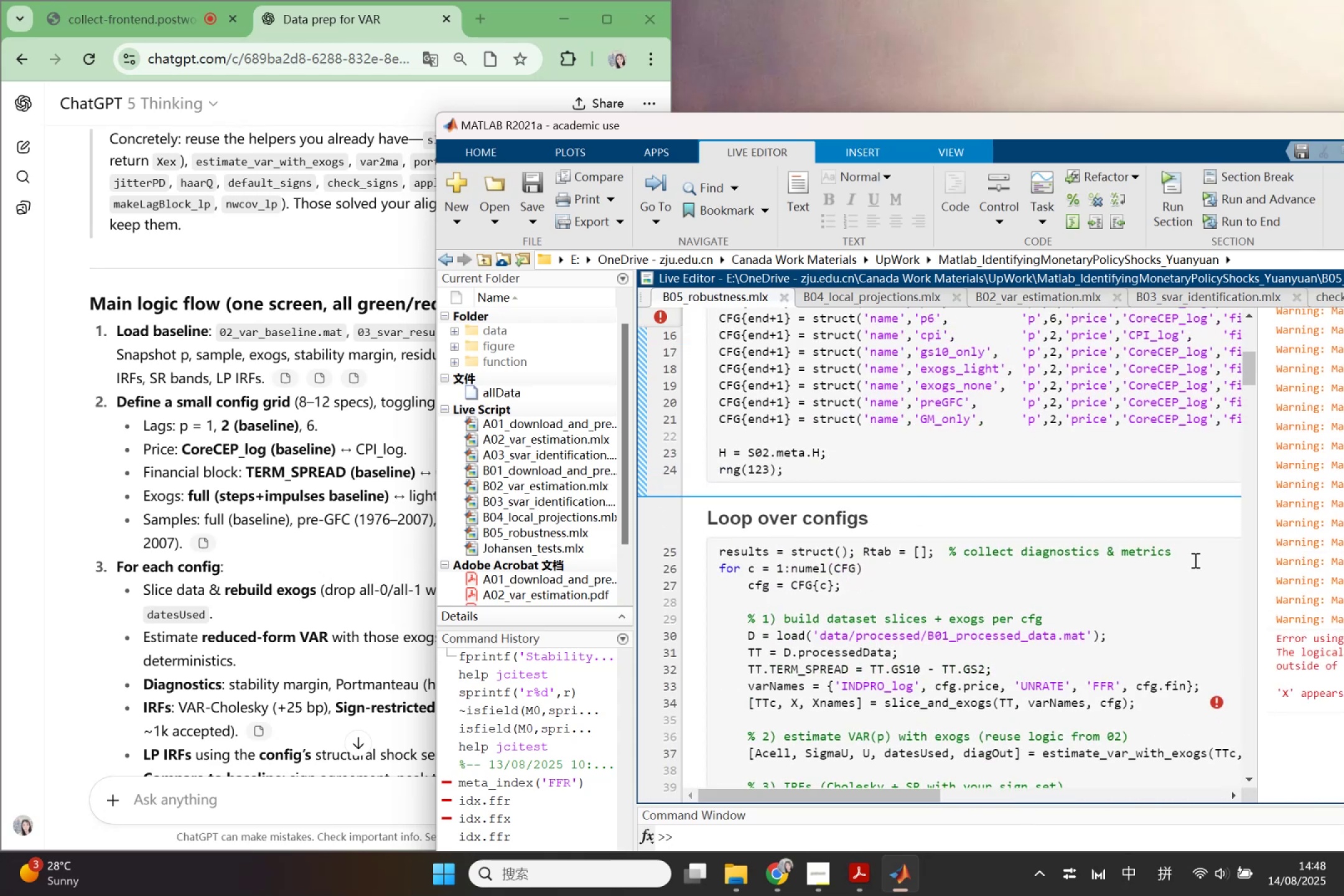 
left_click([1195, 556])
 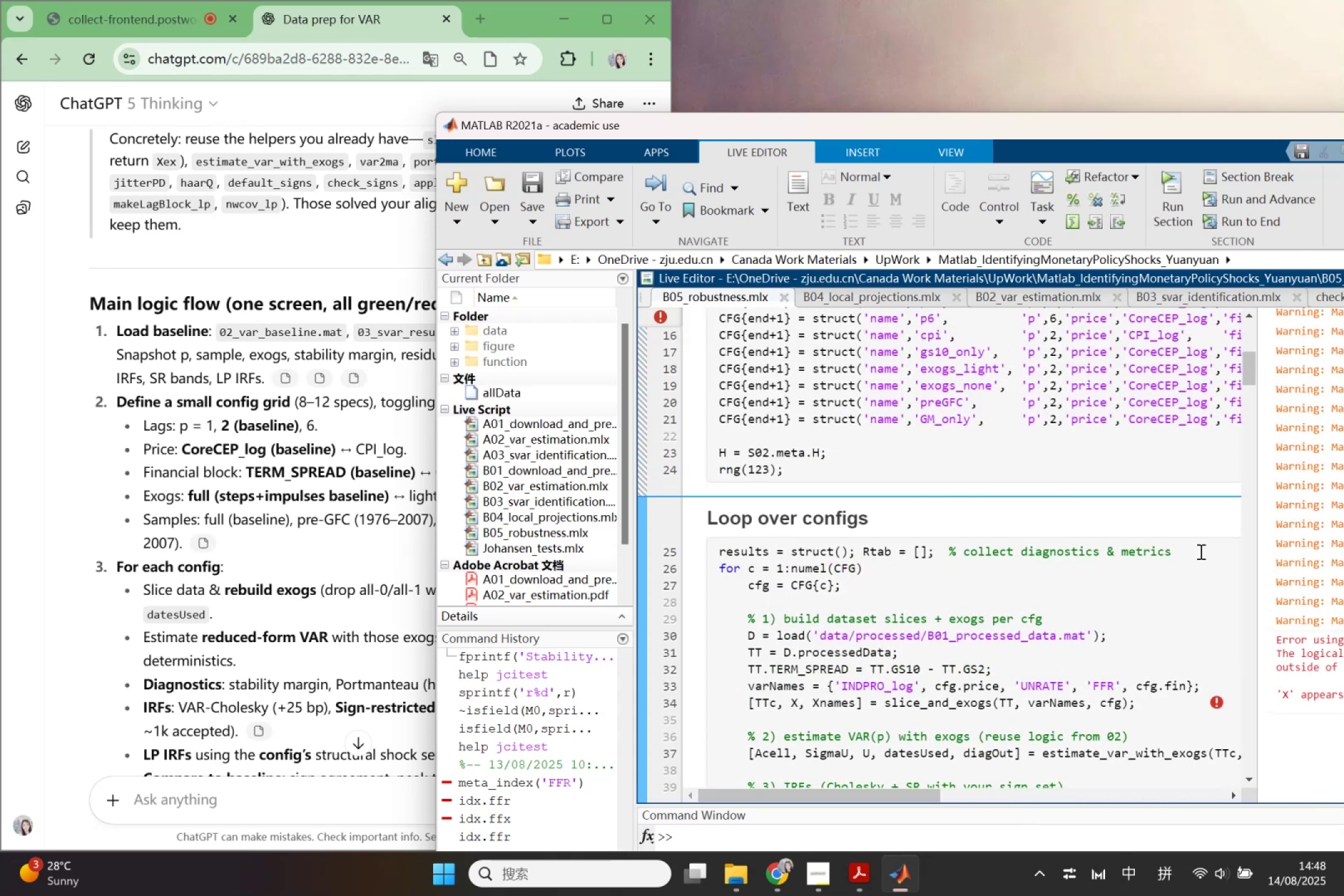 
key(Enter)
 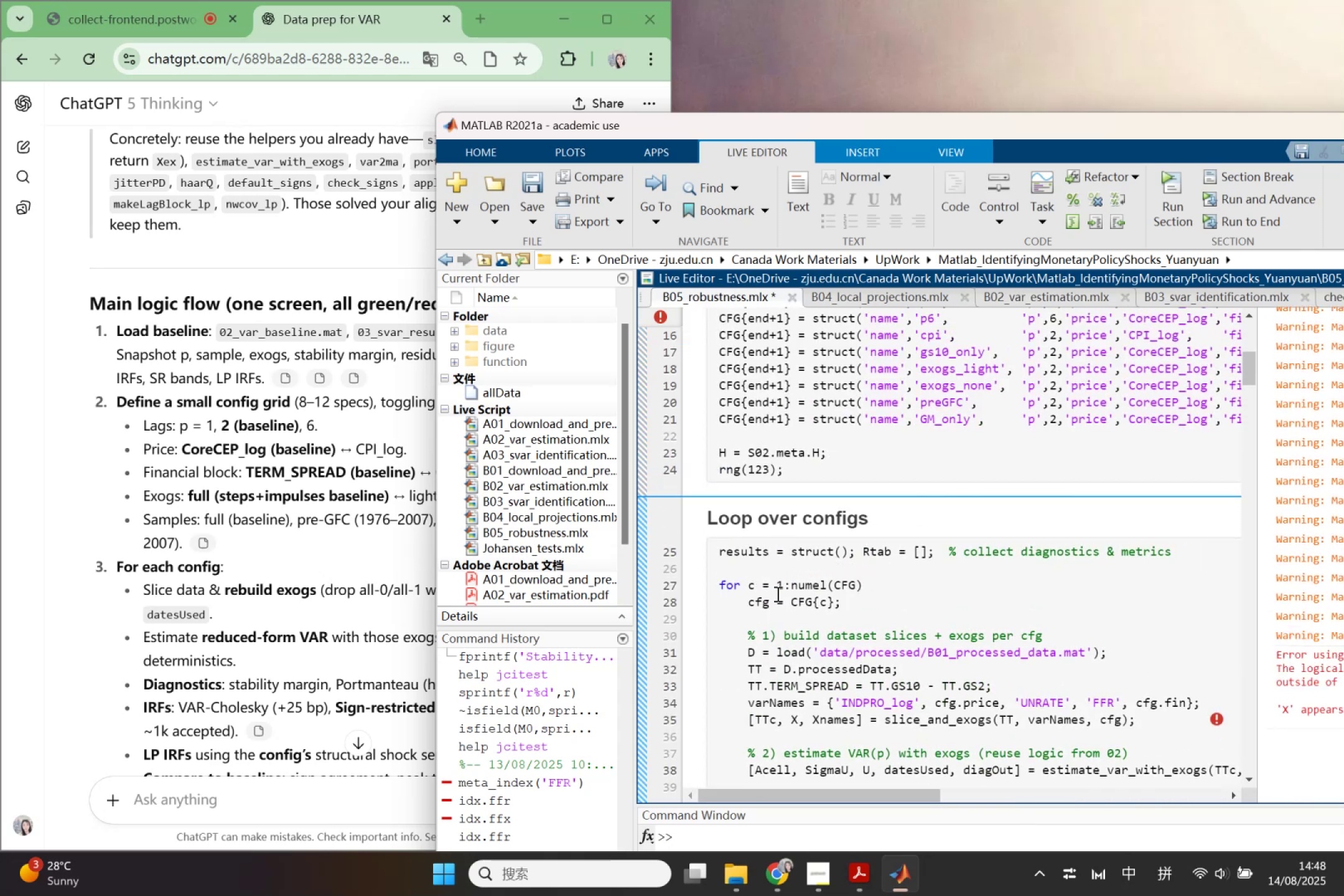 
left_click([754, 605])
 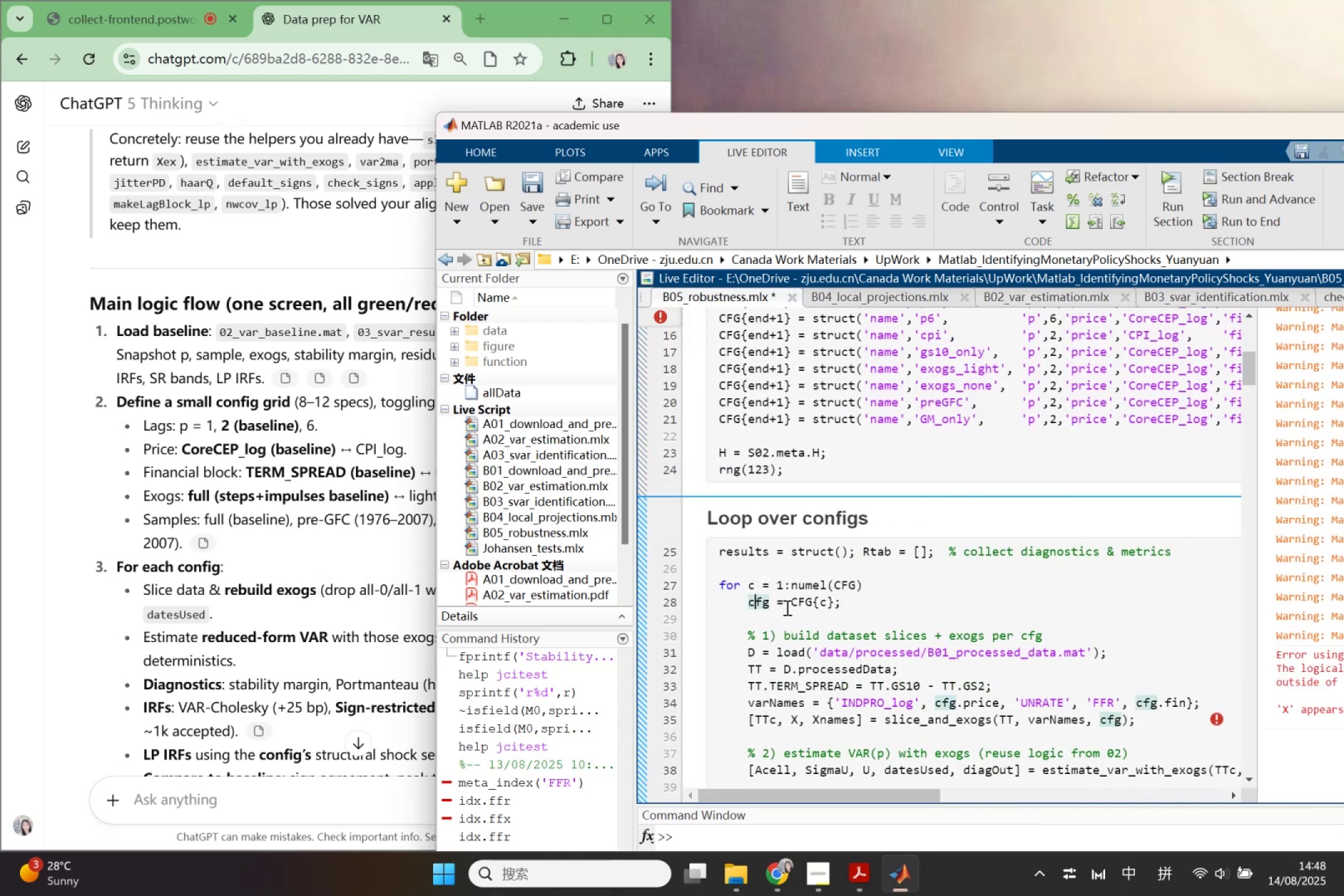 
left_click([786, 607])
 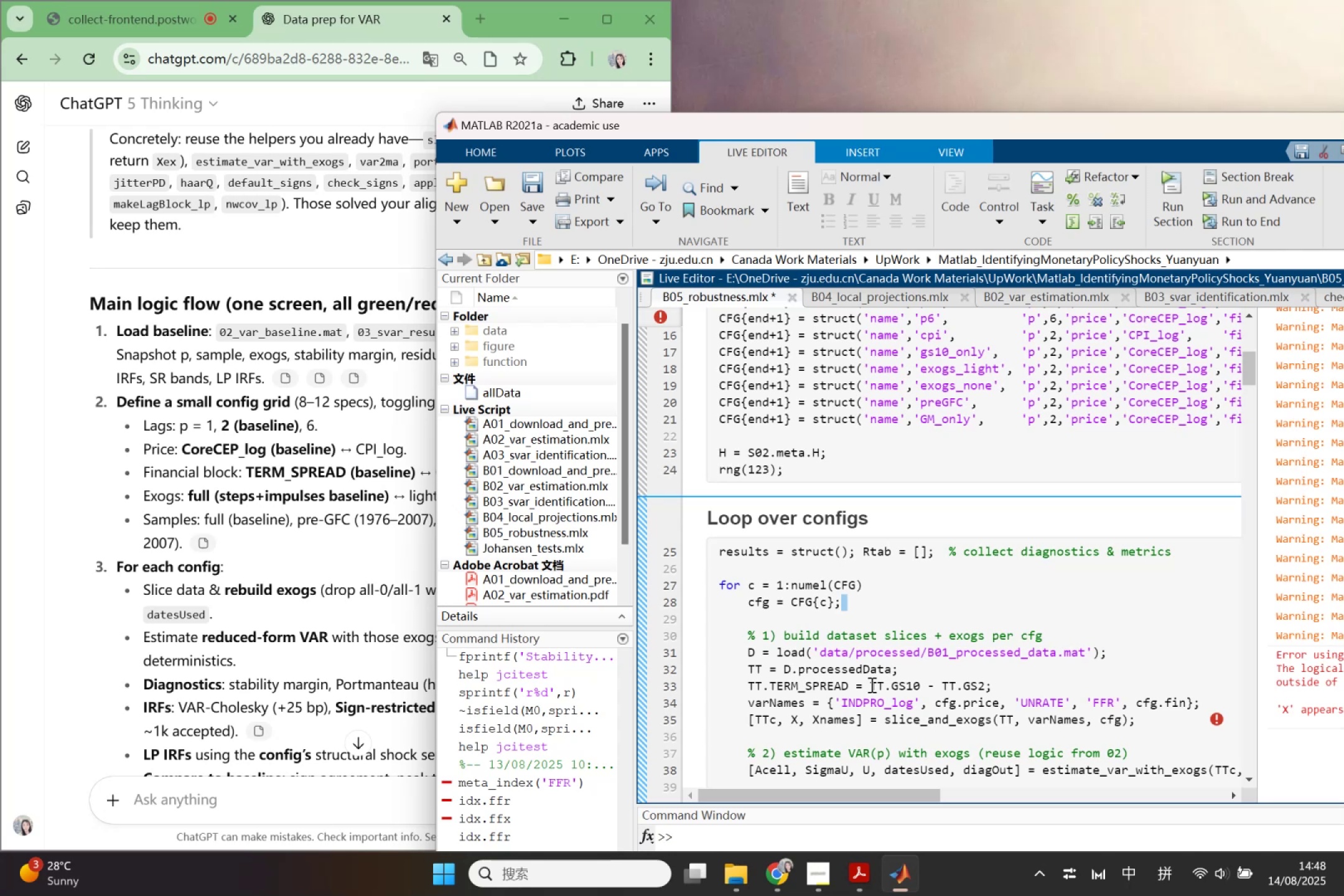 
wait(6.98)
 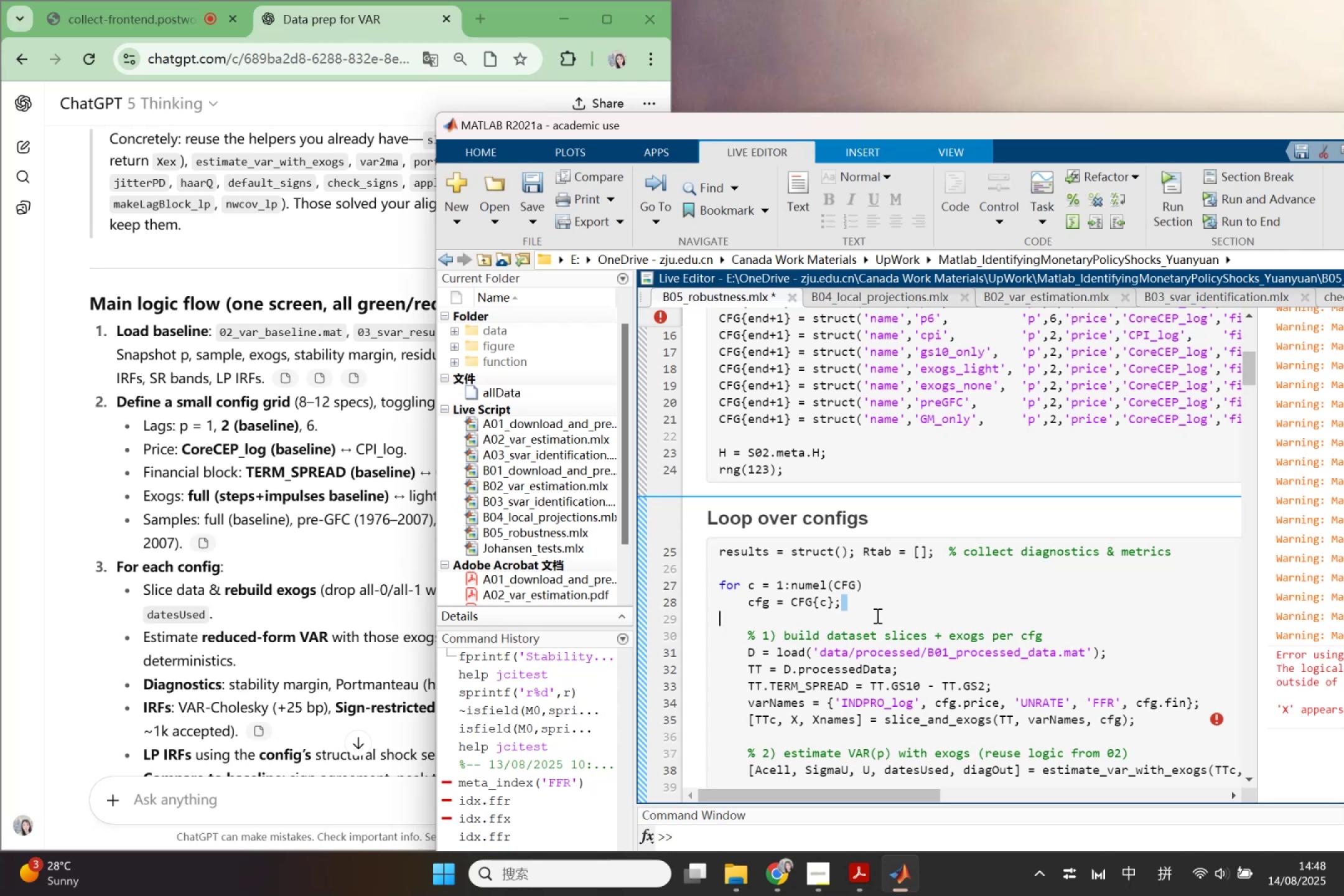 
left_click([1007, 686])
 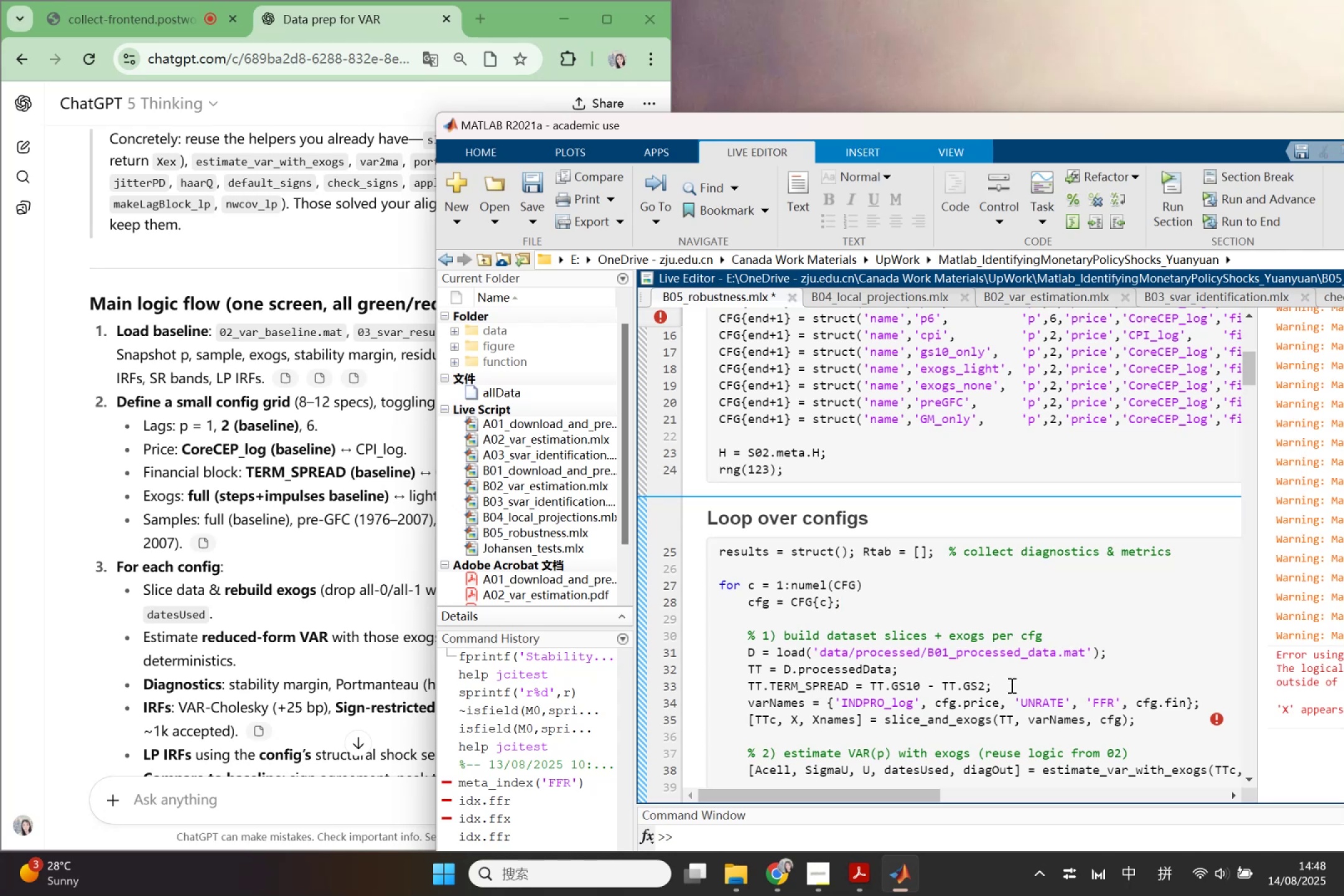 
key(Enter)
 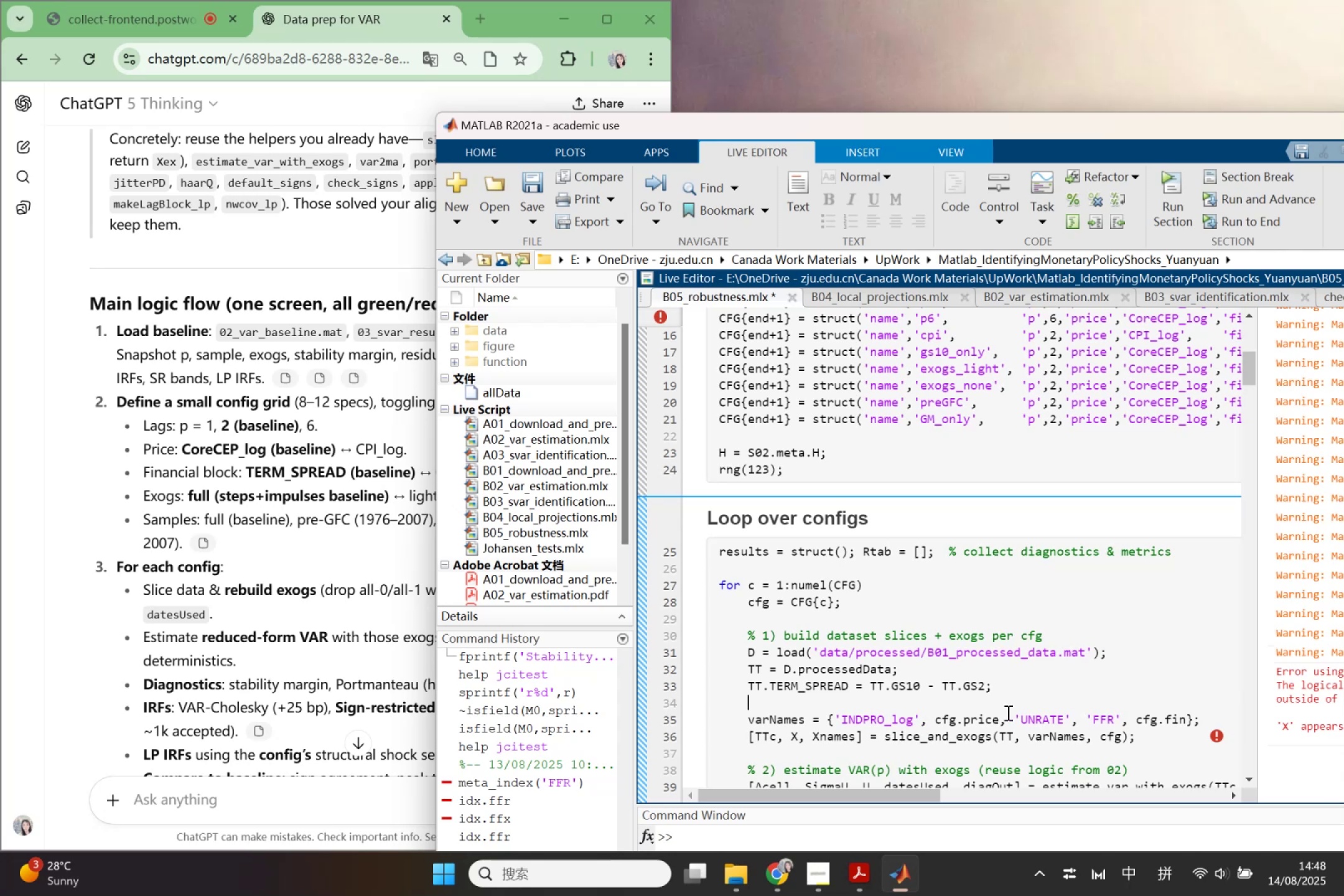 
wait(5.7)
 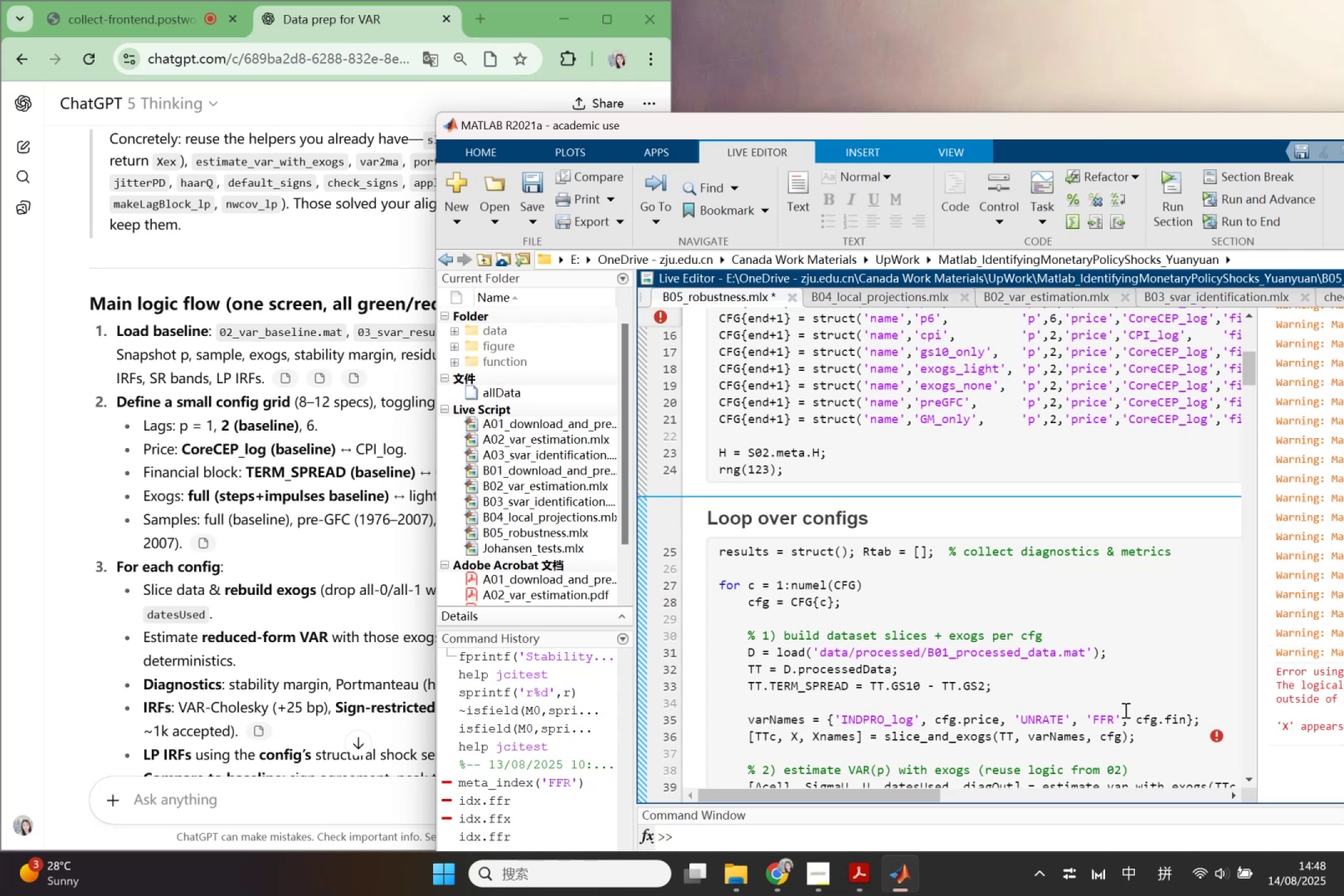 
left_click([1178, 722])
 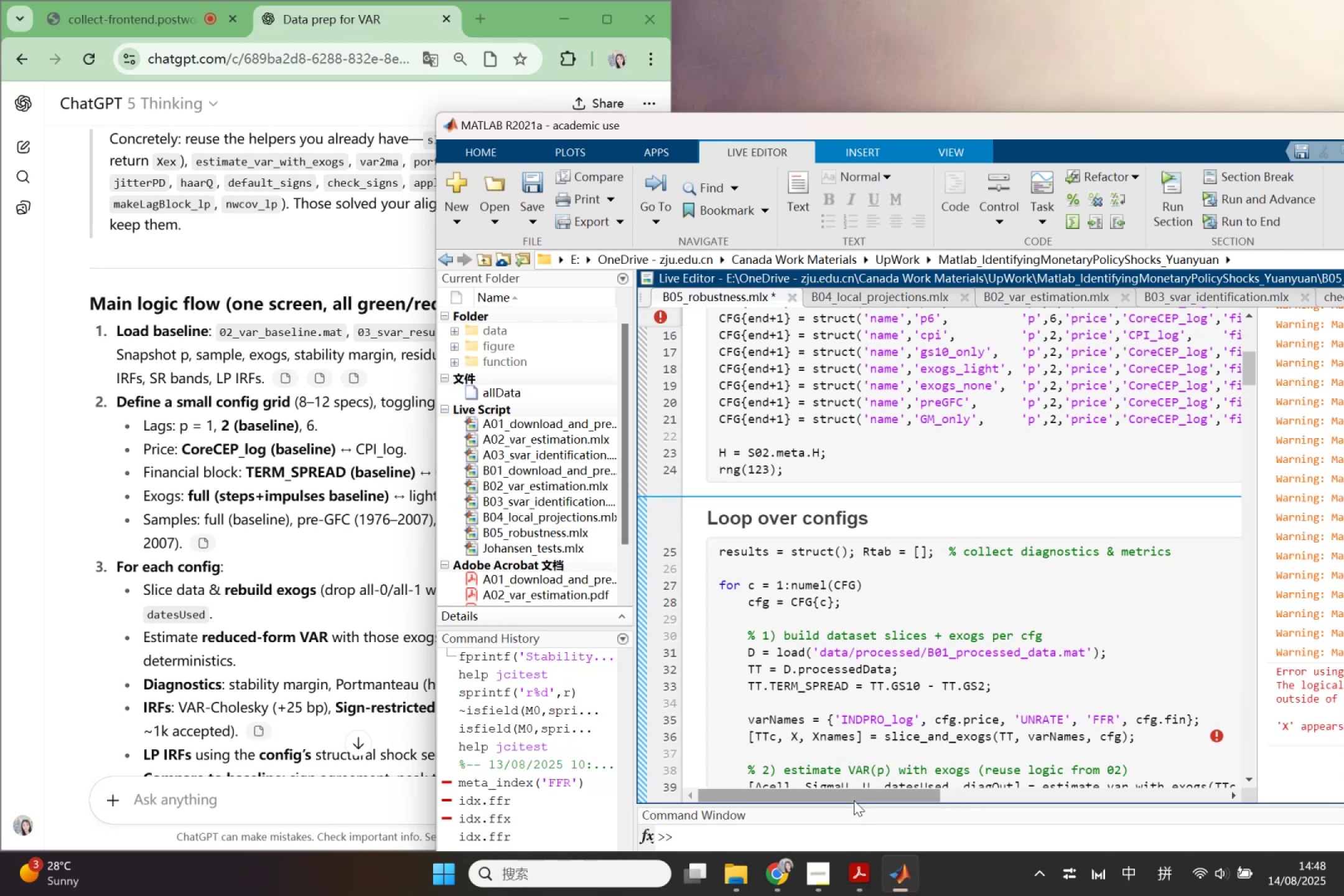 
left_click_drag(start_coordinate=[854, 793], to_coordinate=[829, 809])
 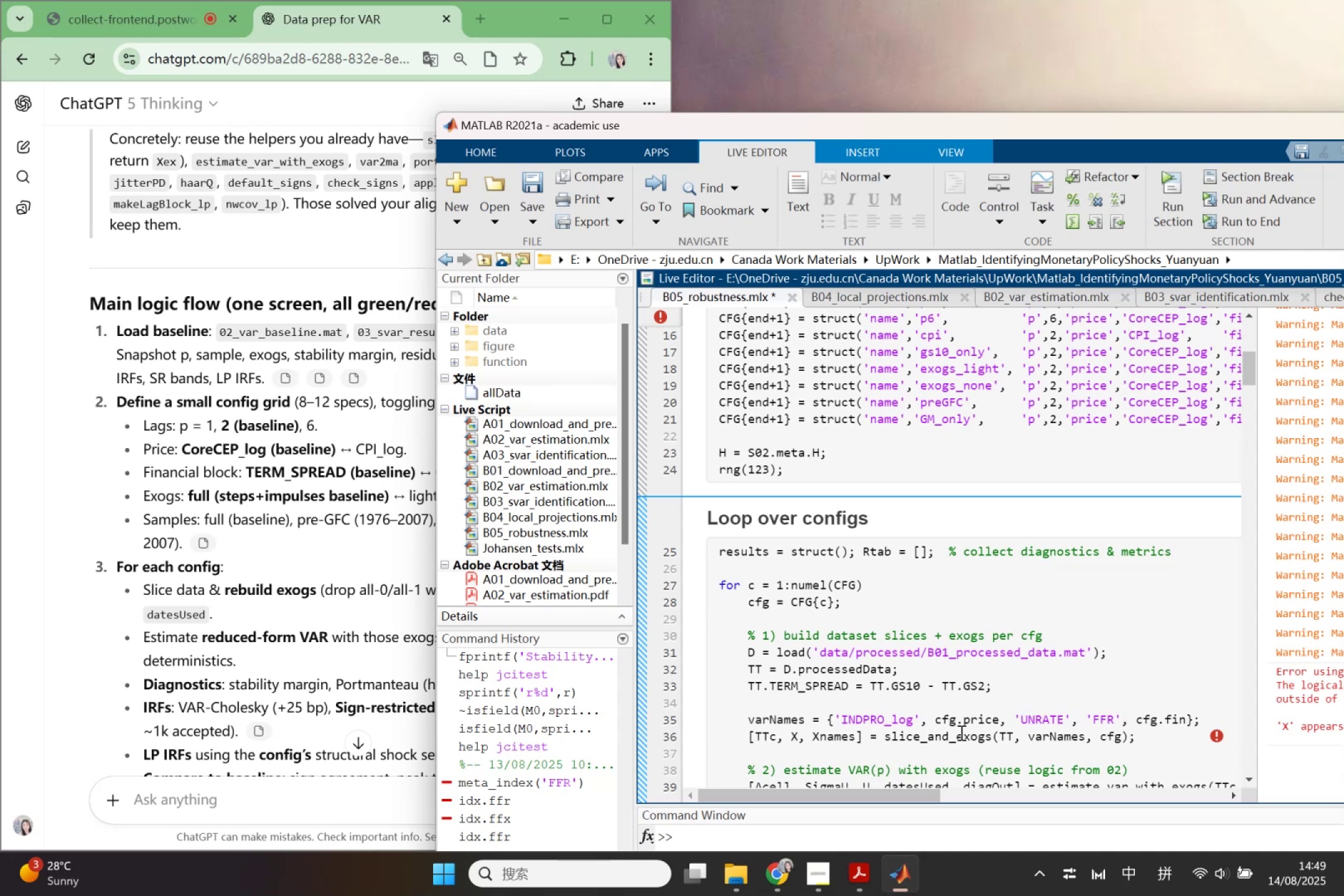 
left_click([973, 735])
 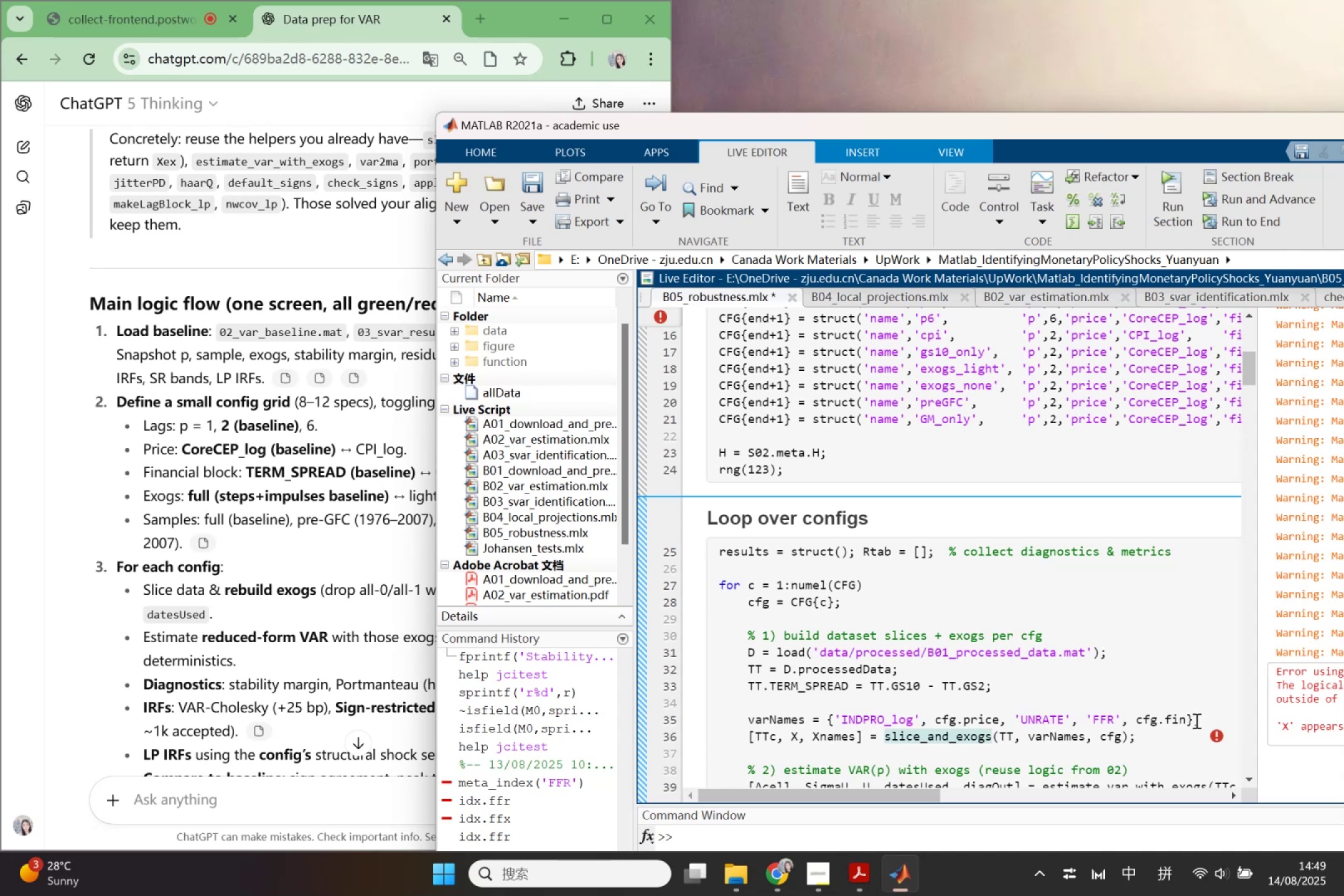 
left_click([1203, 721])
 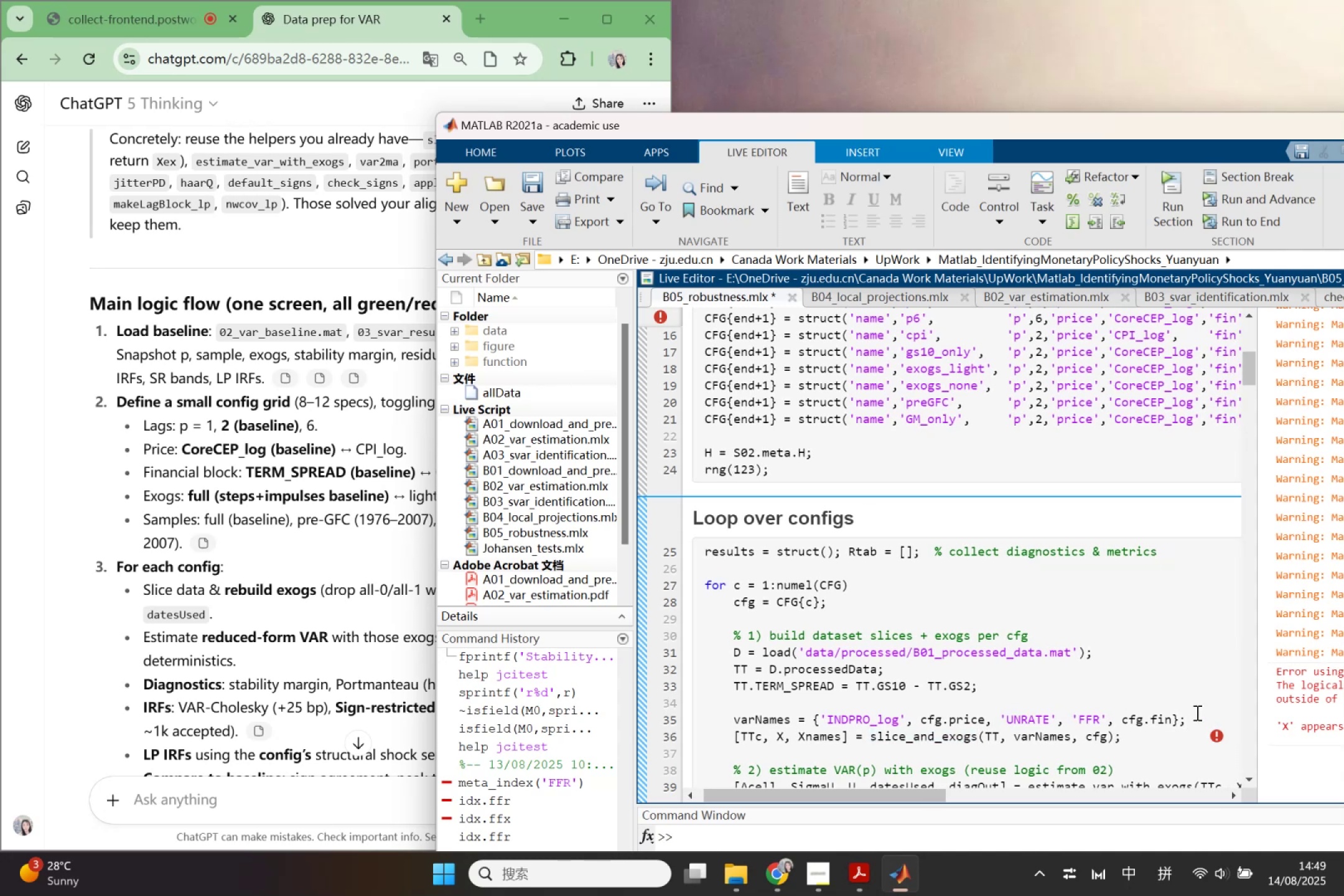 
key(Enter)
 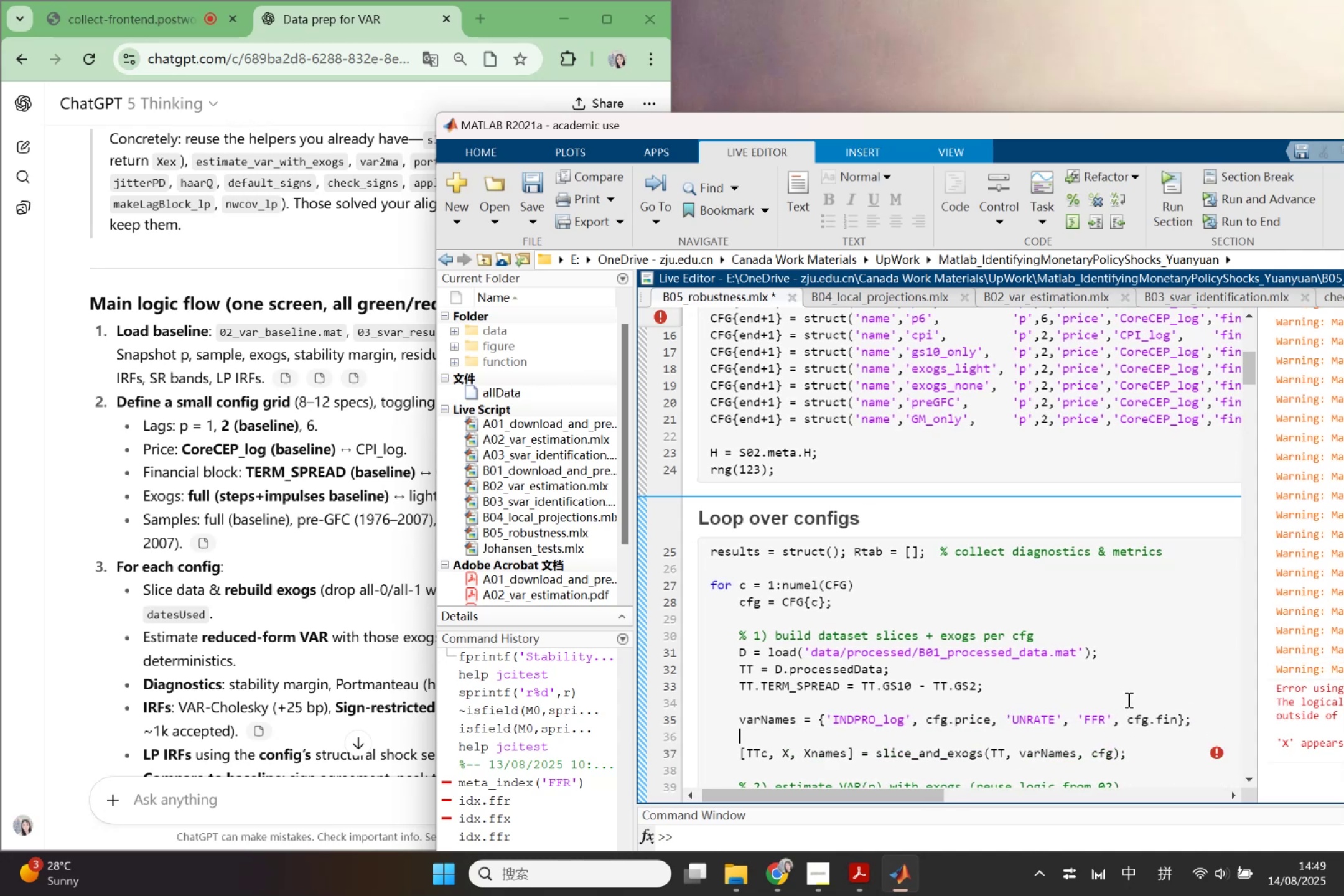 
left_click([271, 541])
 